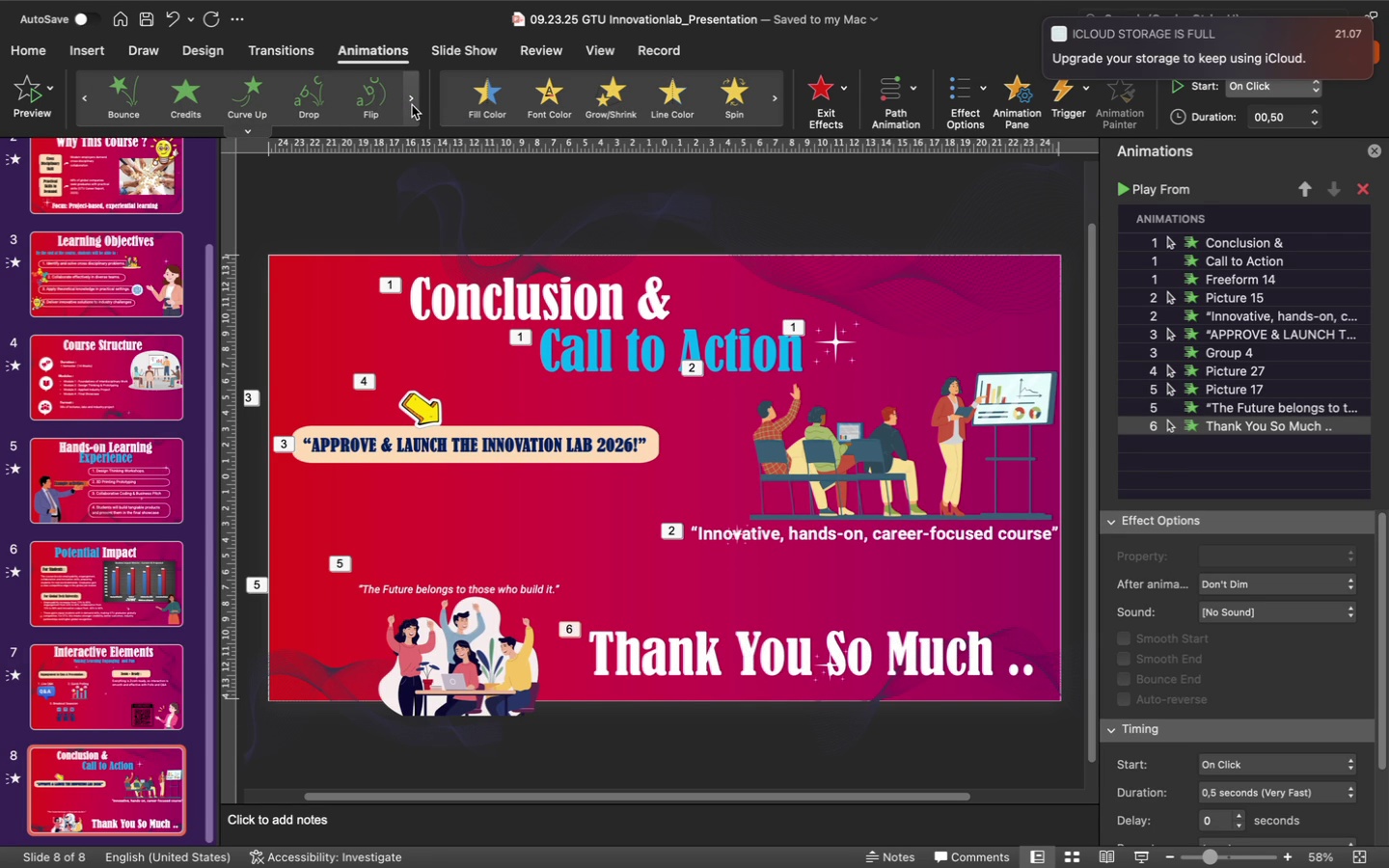 
left_click([371, 95])
 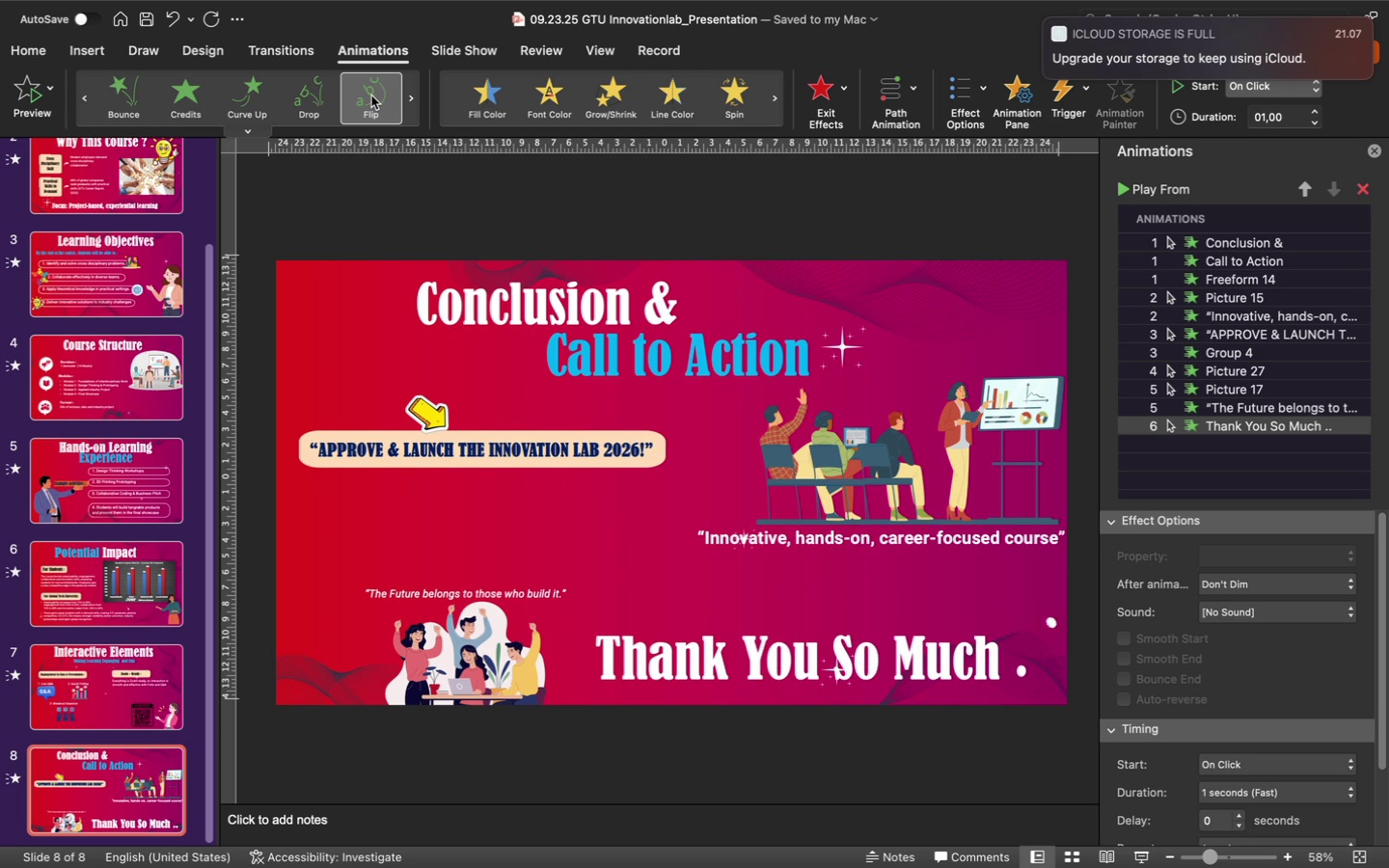 
left_click([321, 86])
 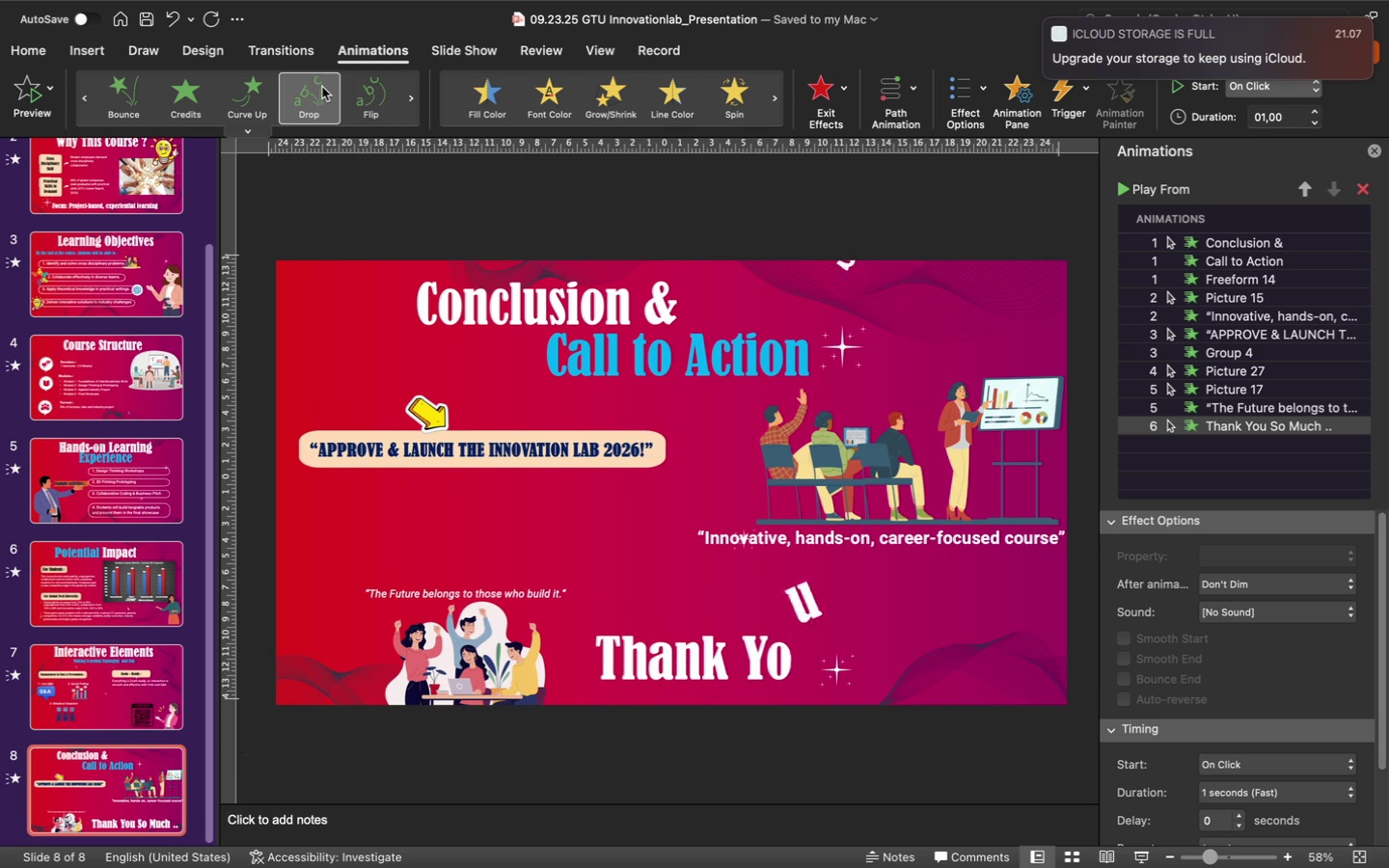 
wait(9.76)
 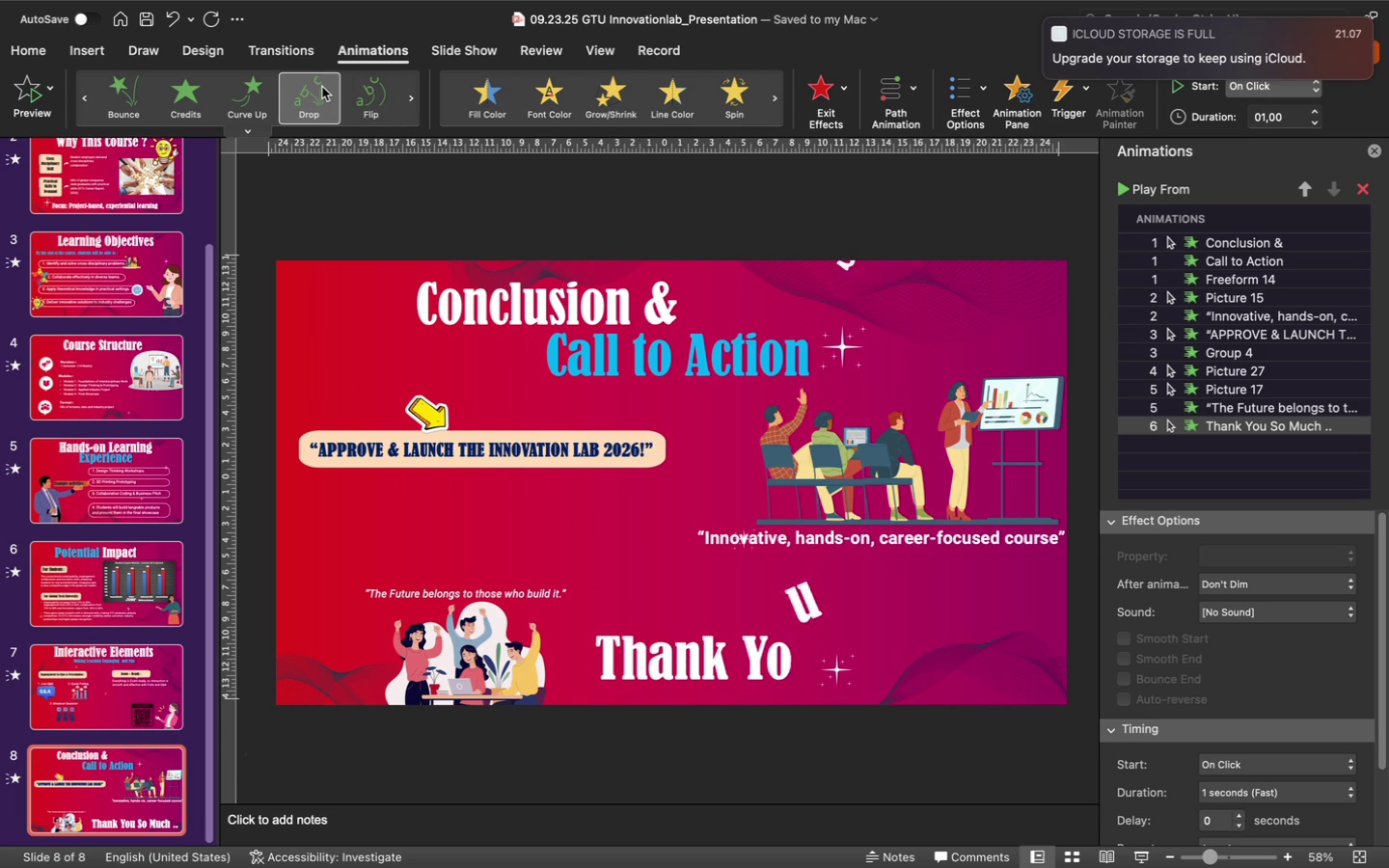 
left_click([257, 93])
 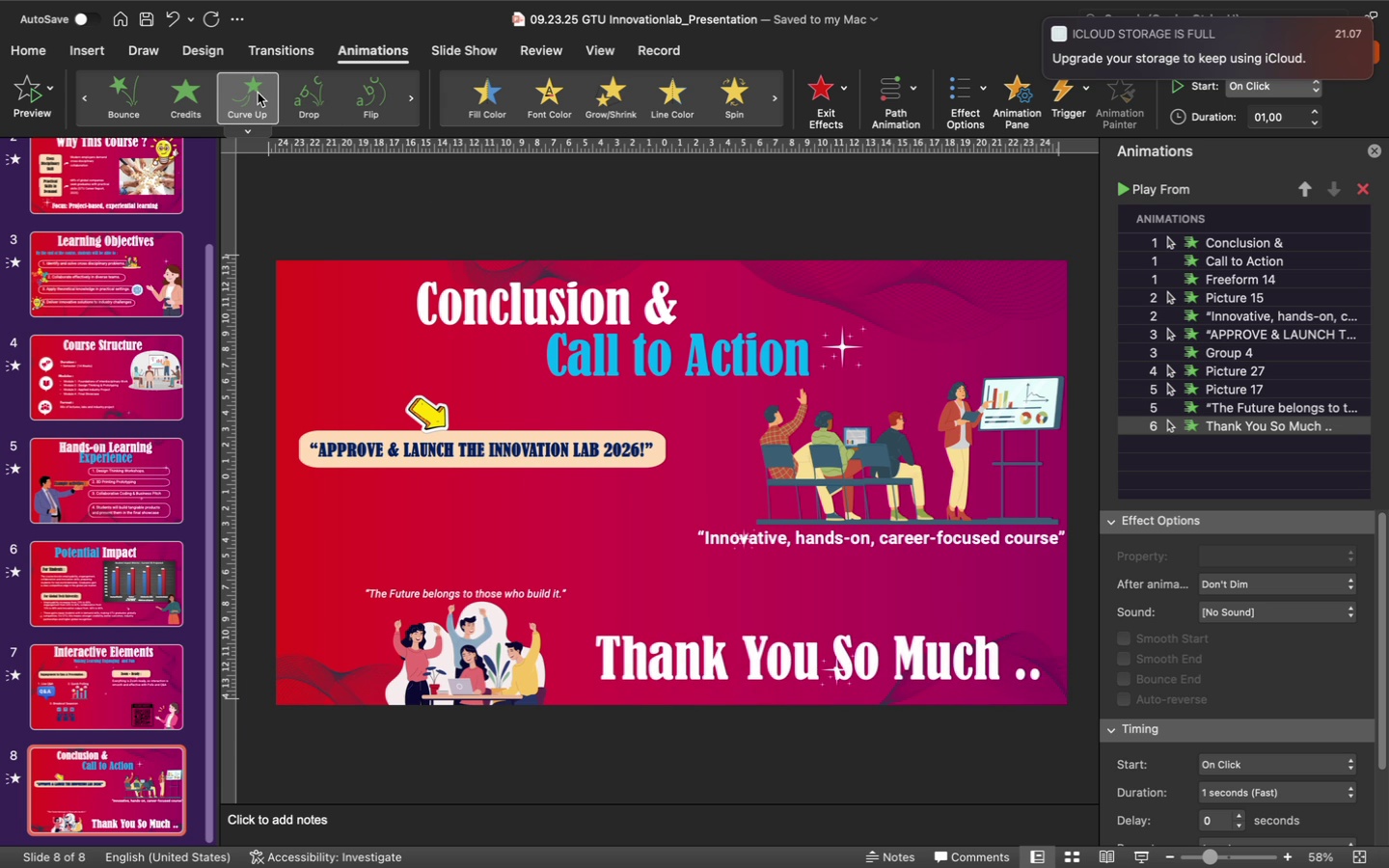 
left_click([411, 89])
 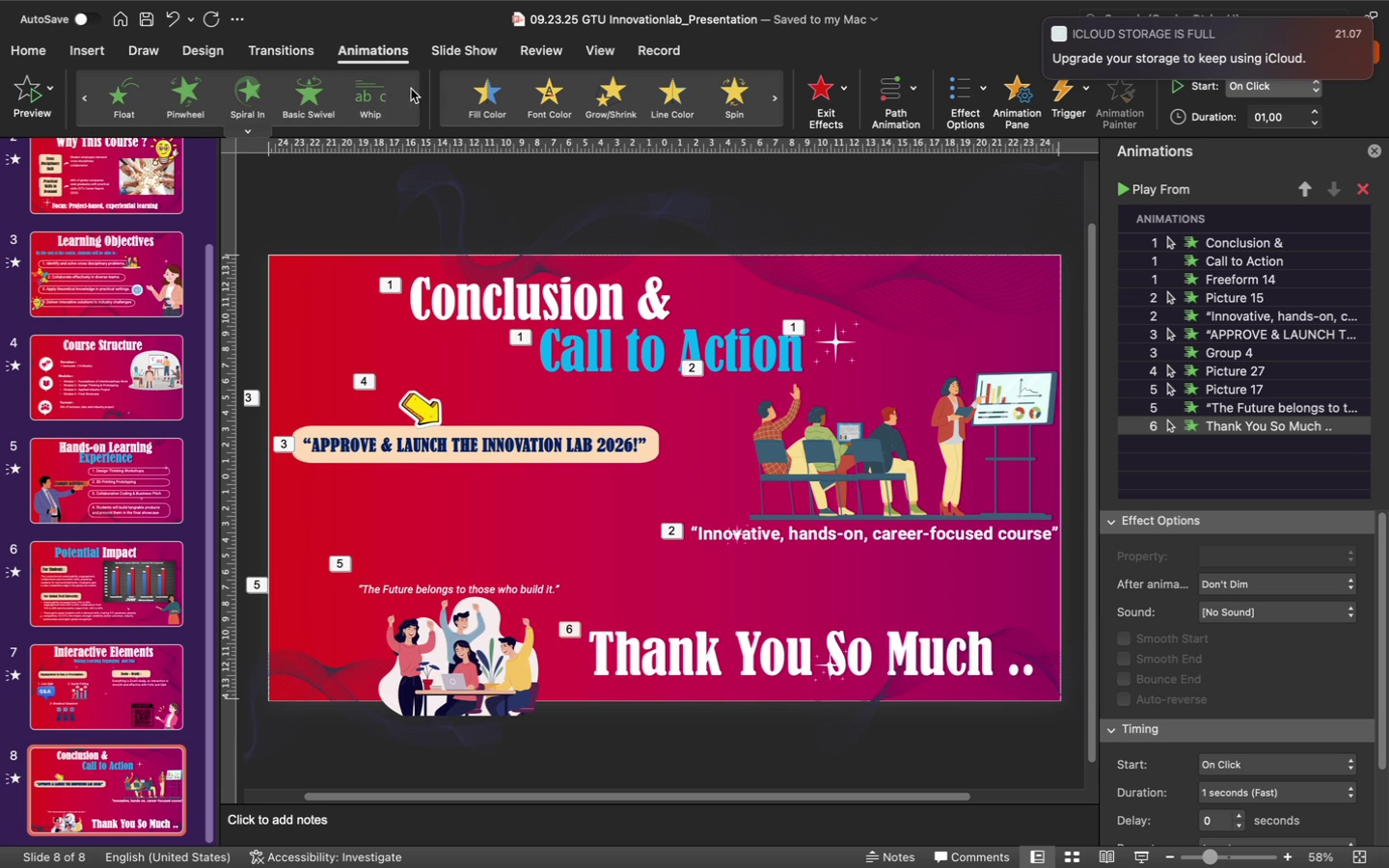 
left_click([358, 97])
 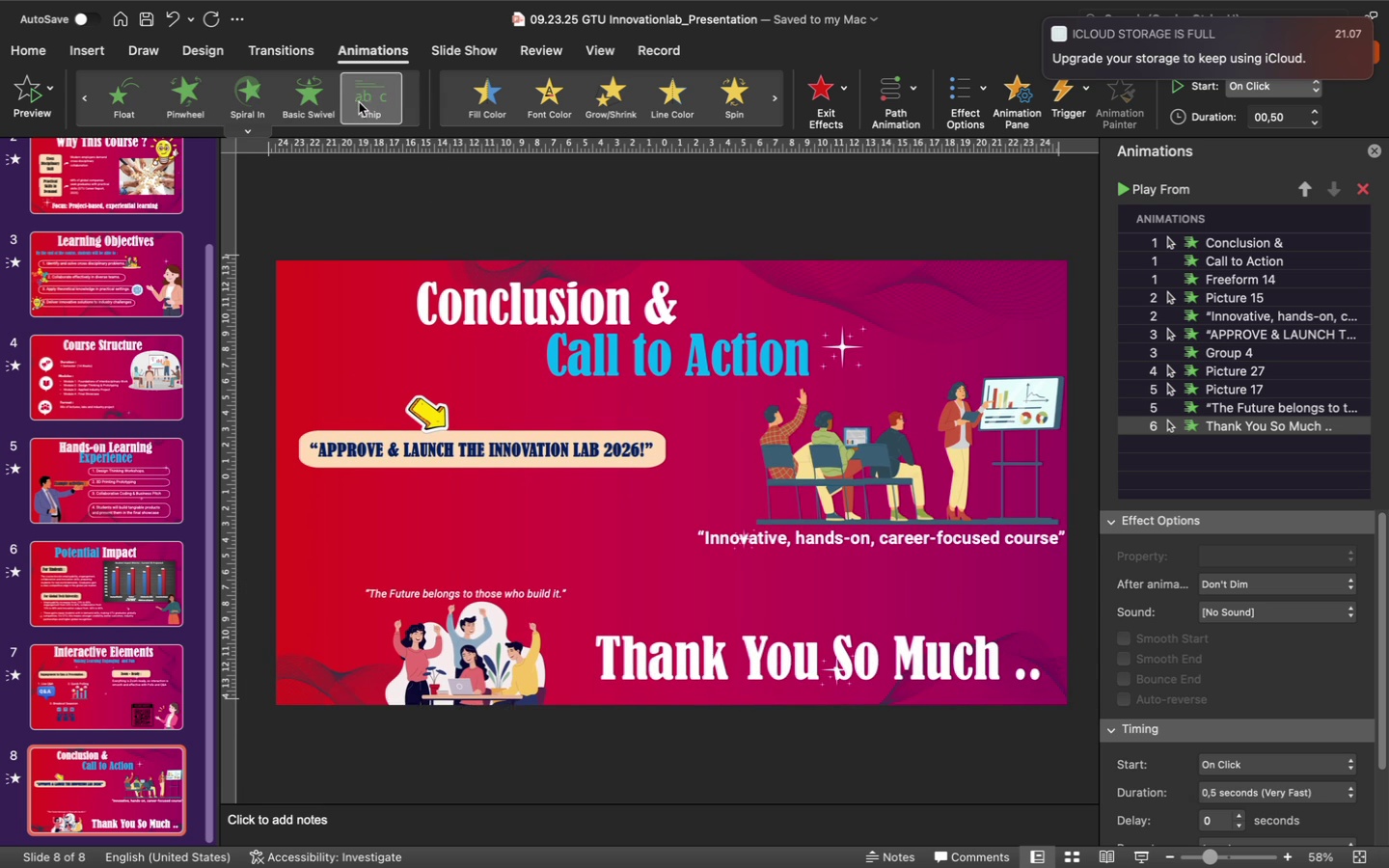 
left_click([322, 95])
 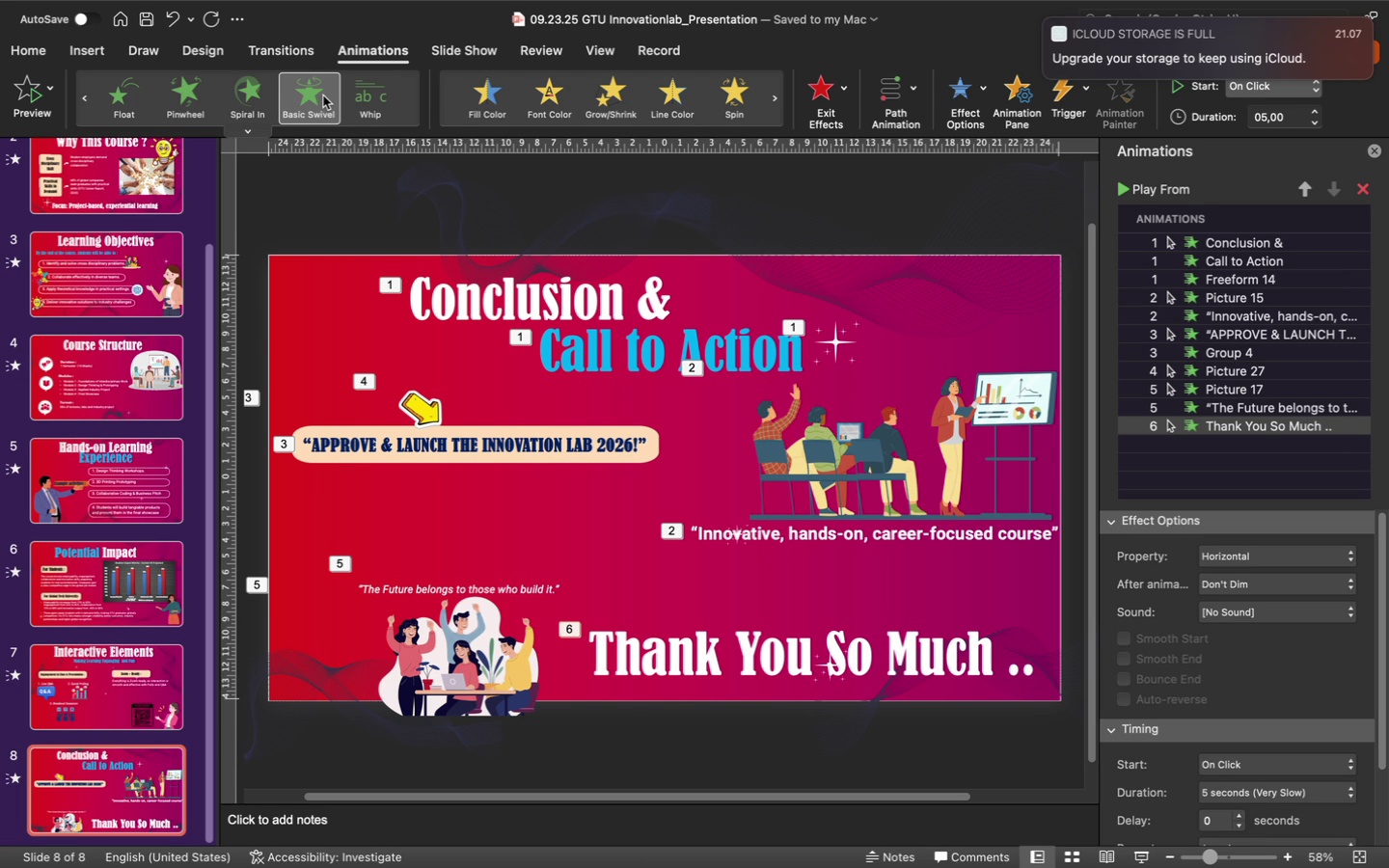 
wait(12.05)
 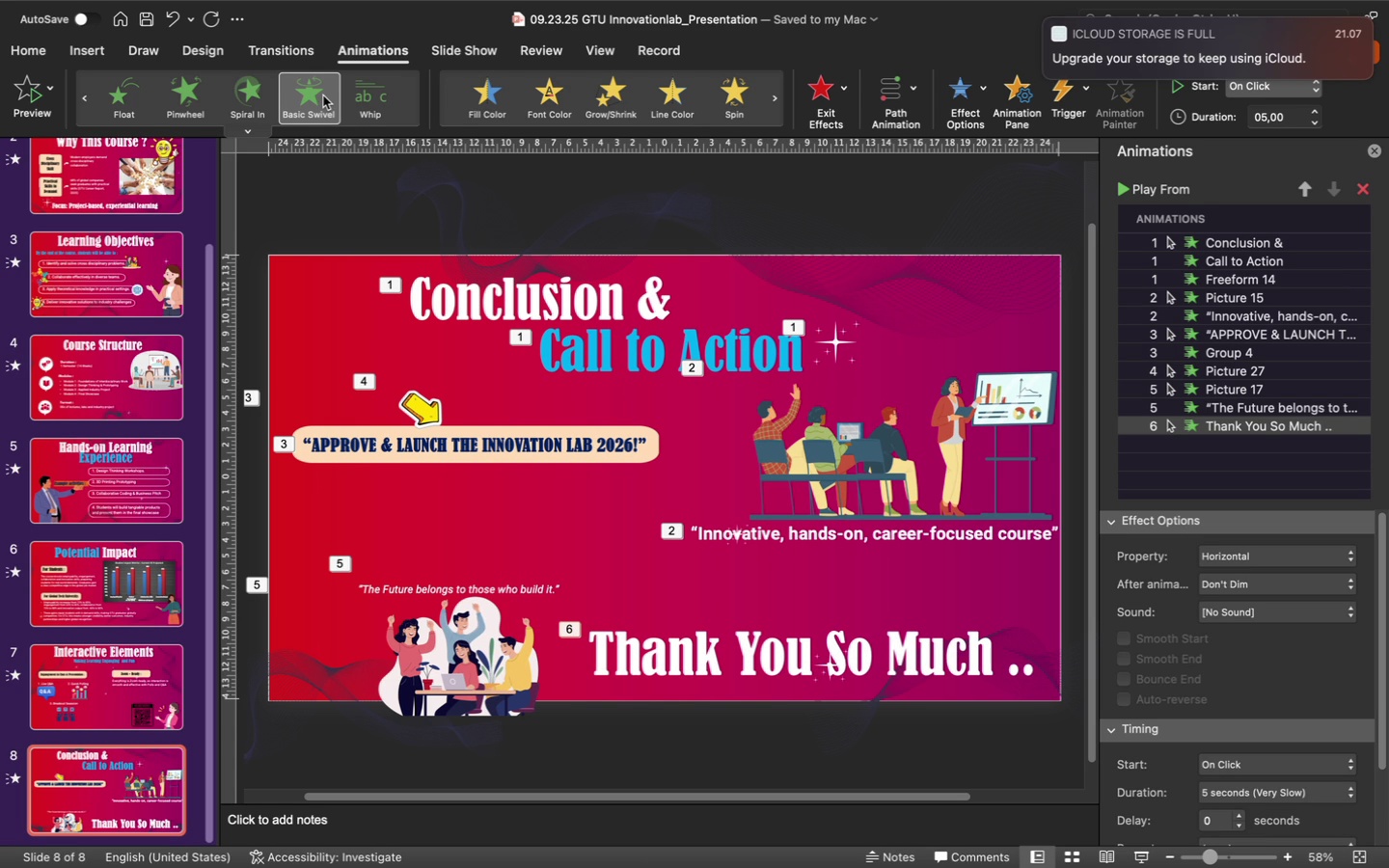 
left_click([194, 87])
 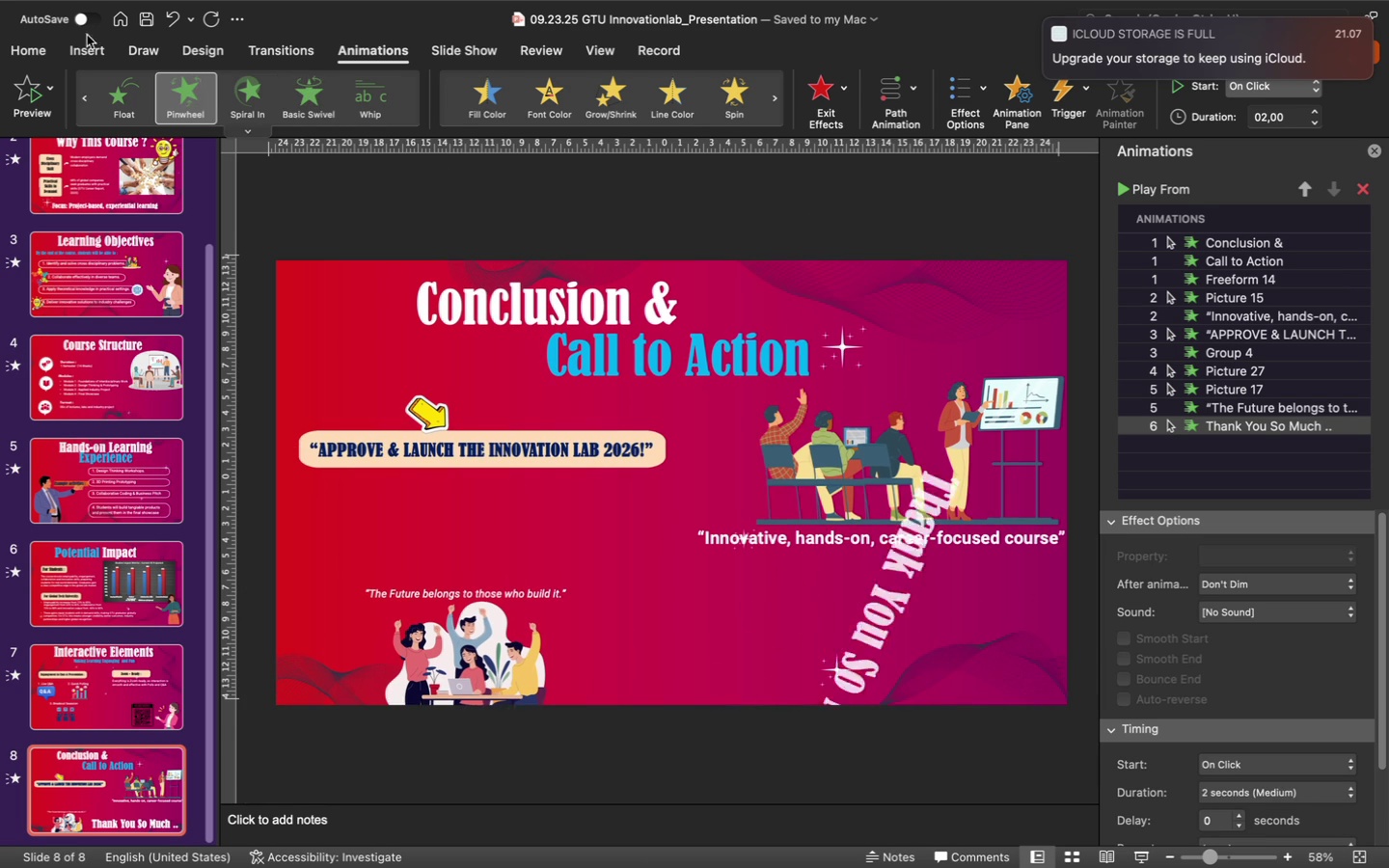 
left_click([123, 102])
 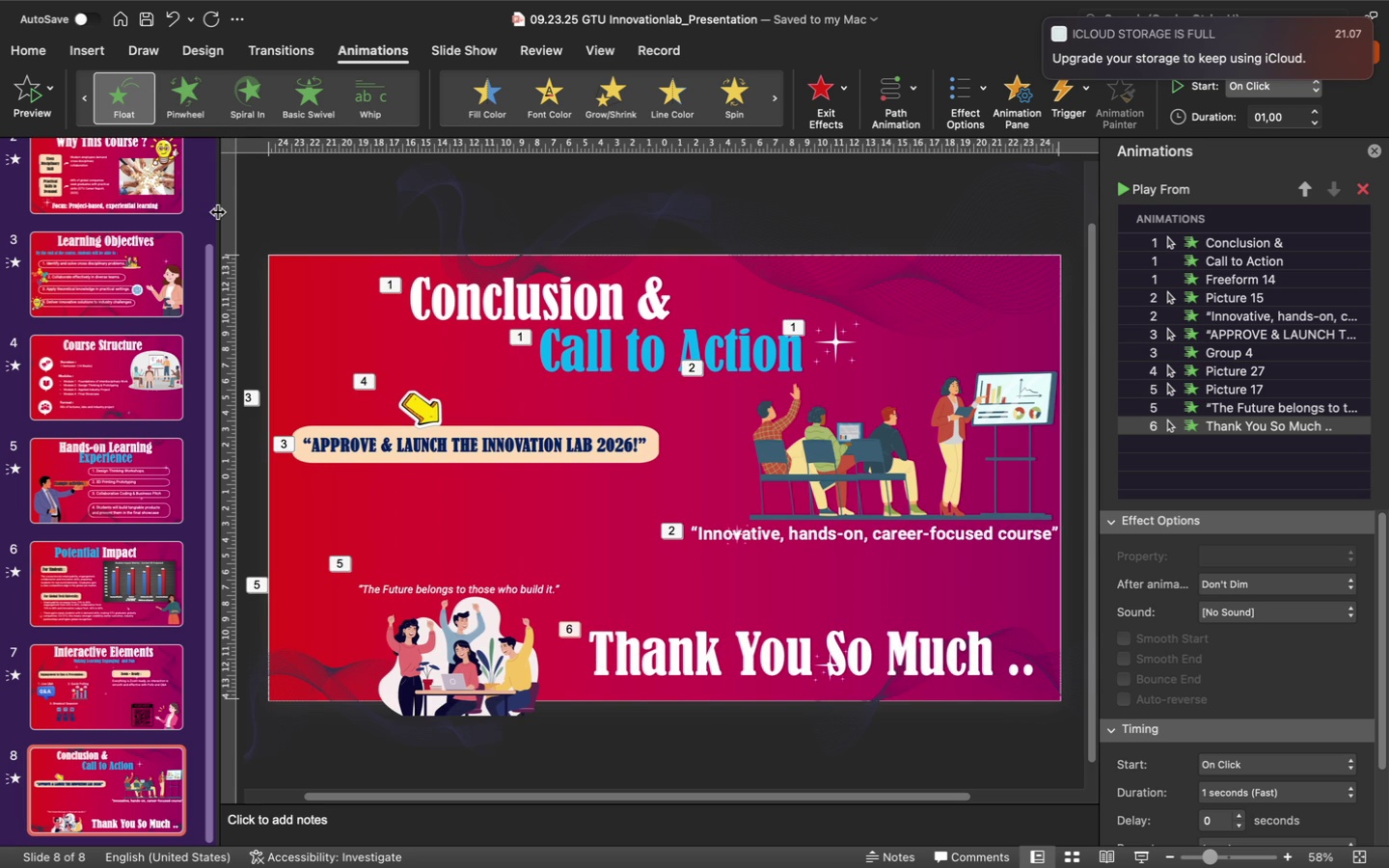 
wait(7.08)
 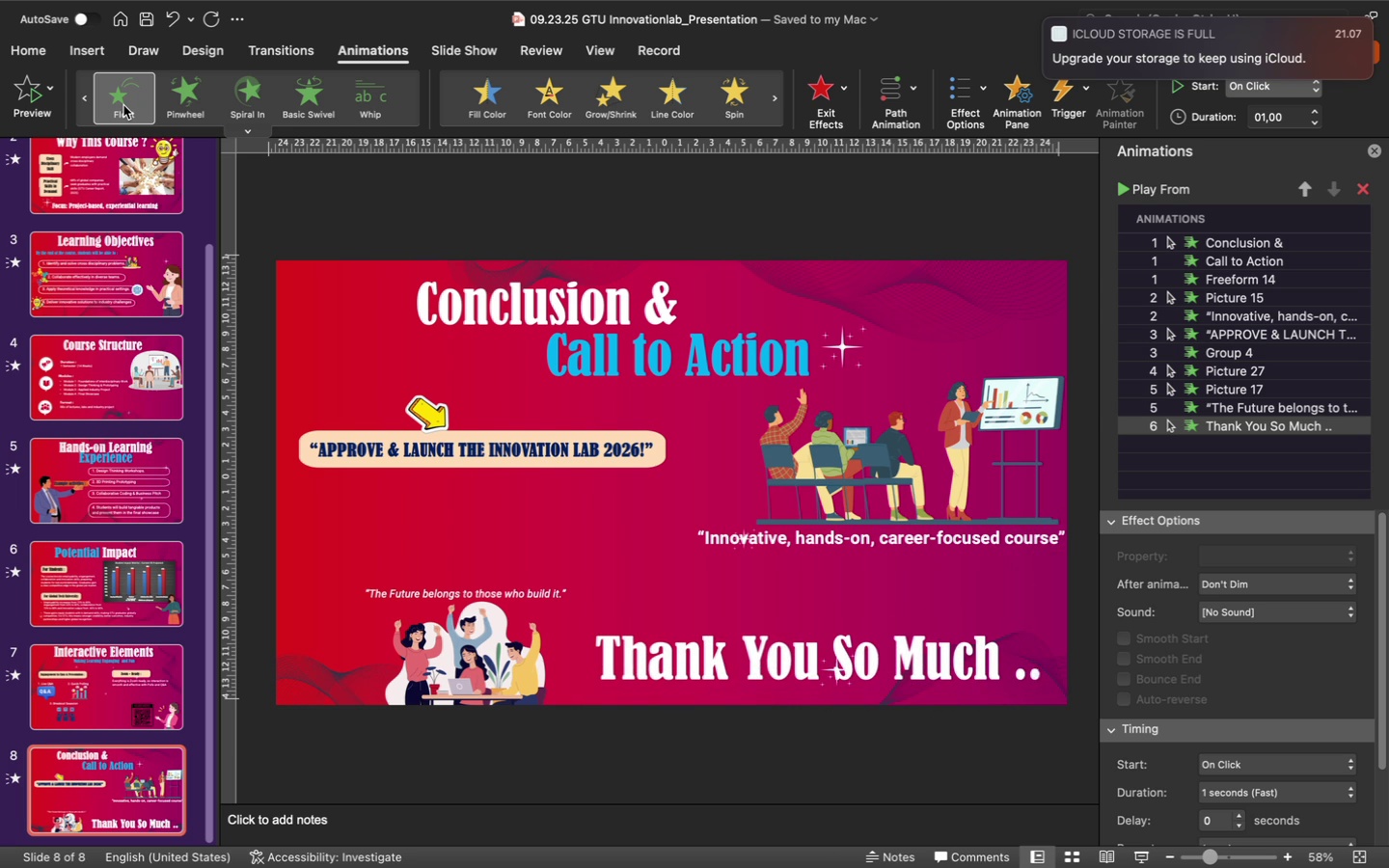 
left_click_drag(start_coordinate=[207, 258], to_coordinate=[213, 104])
 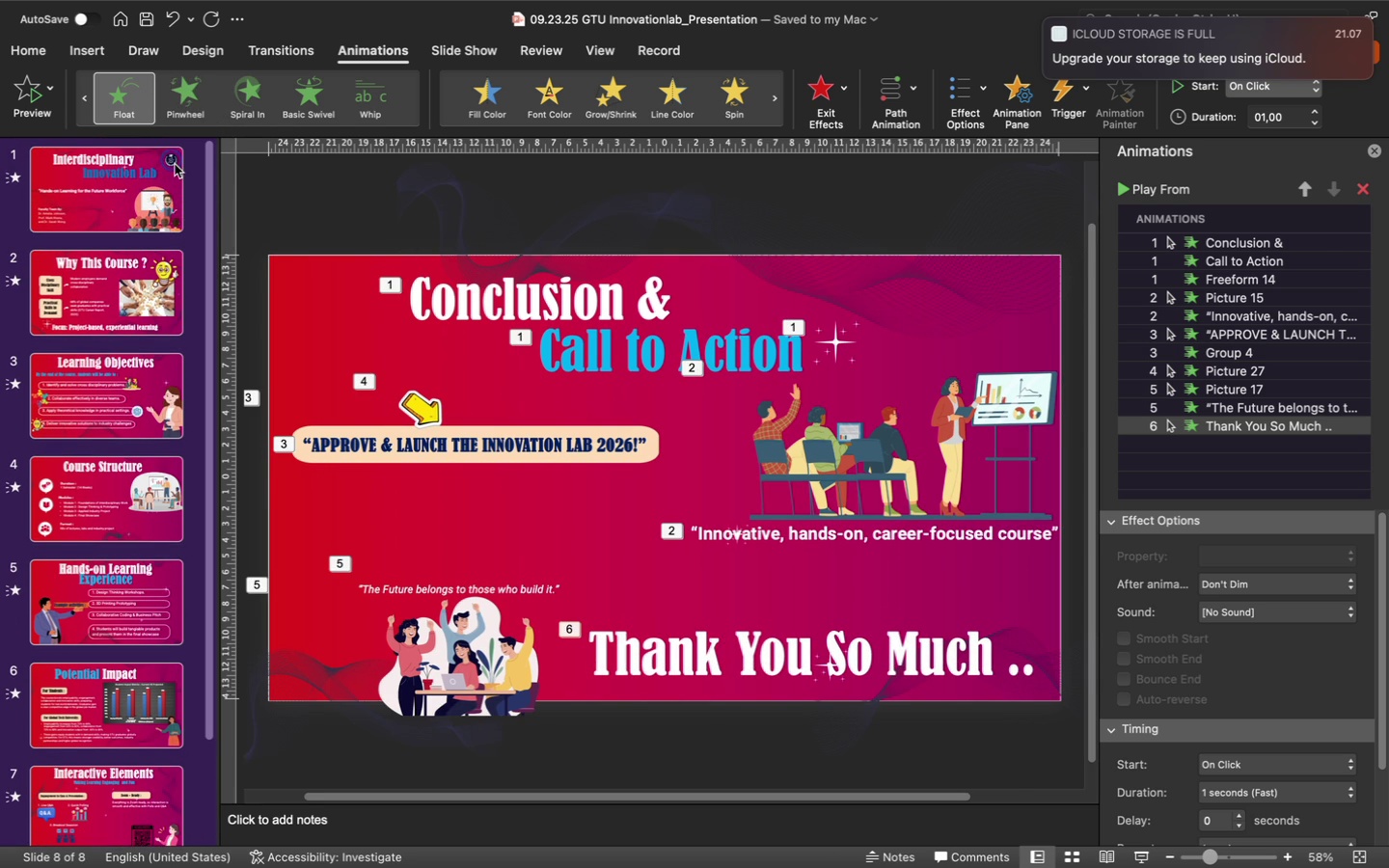 
left_click([175, 164])
 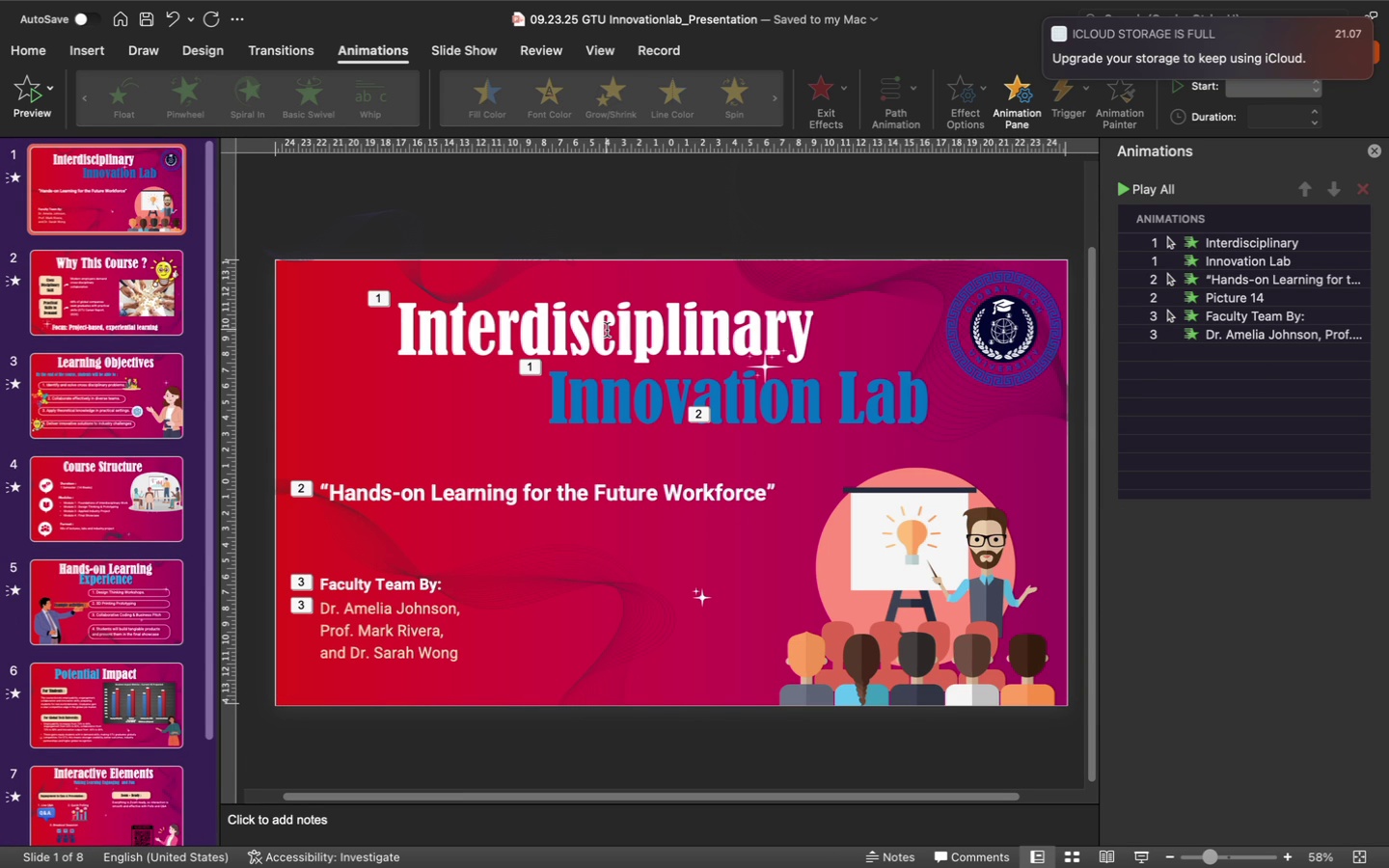 
wait(5.71)
 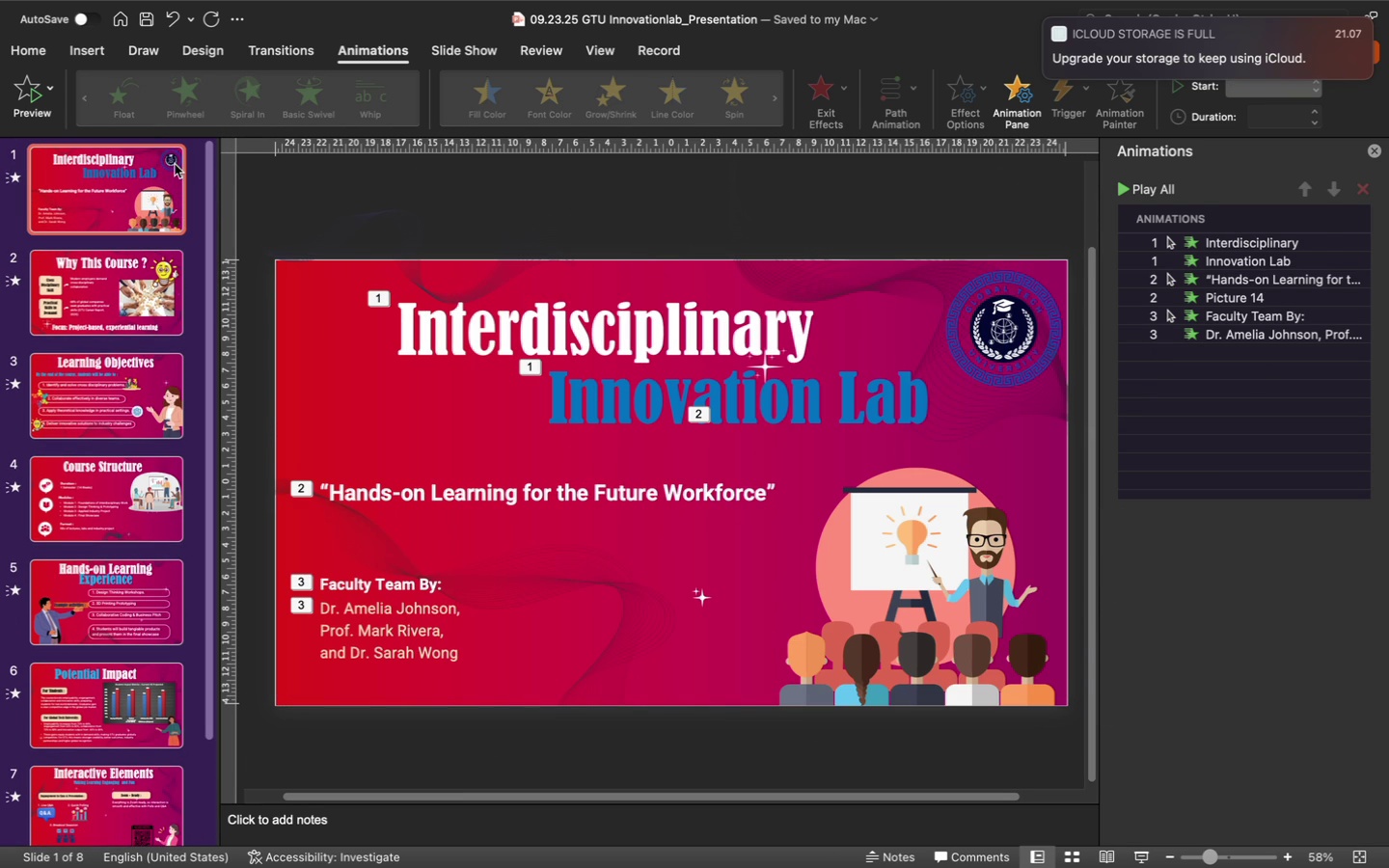 
left_click([607, 330])
 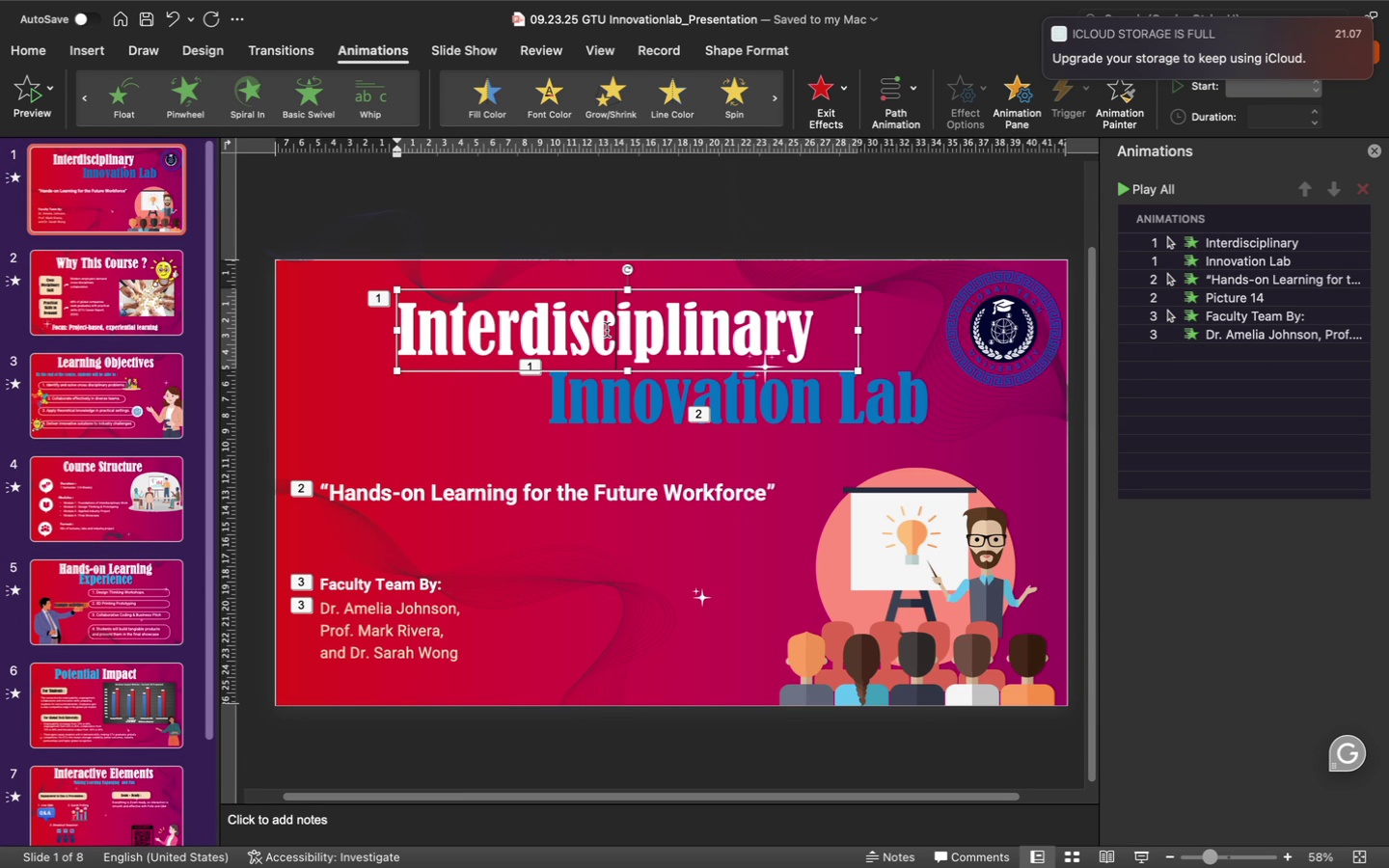 
wait(9.02)
 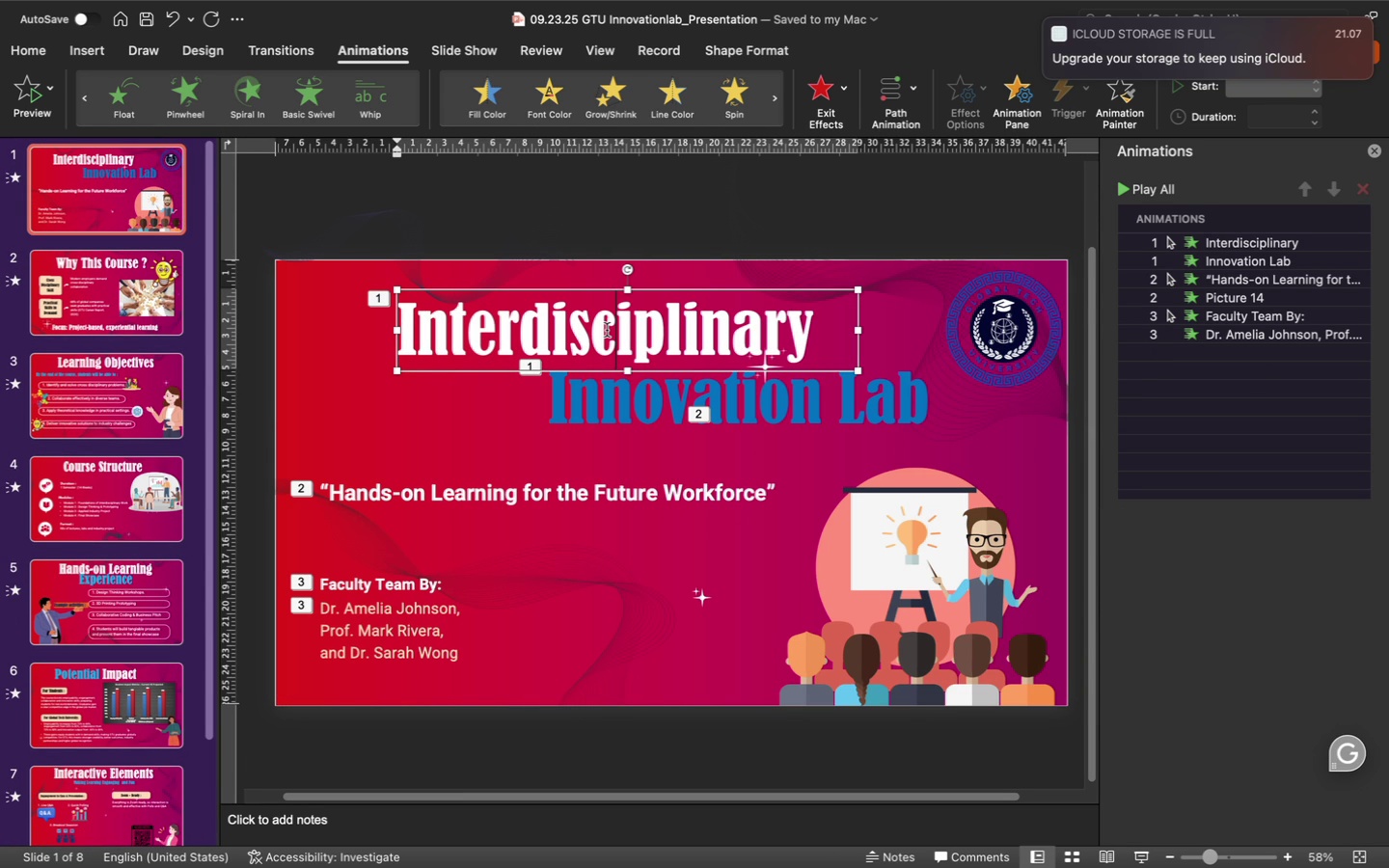 
left_click([1265, 243])
 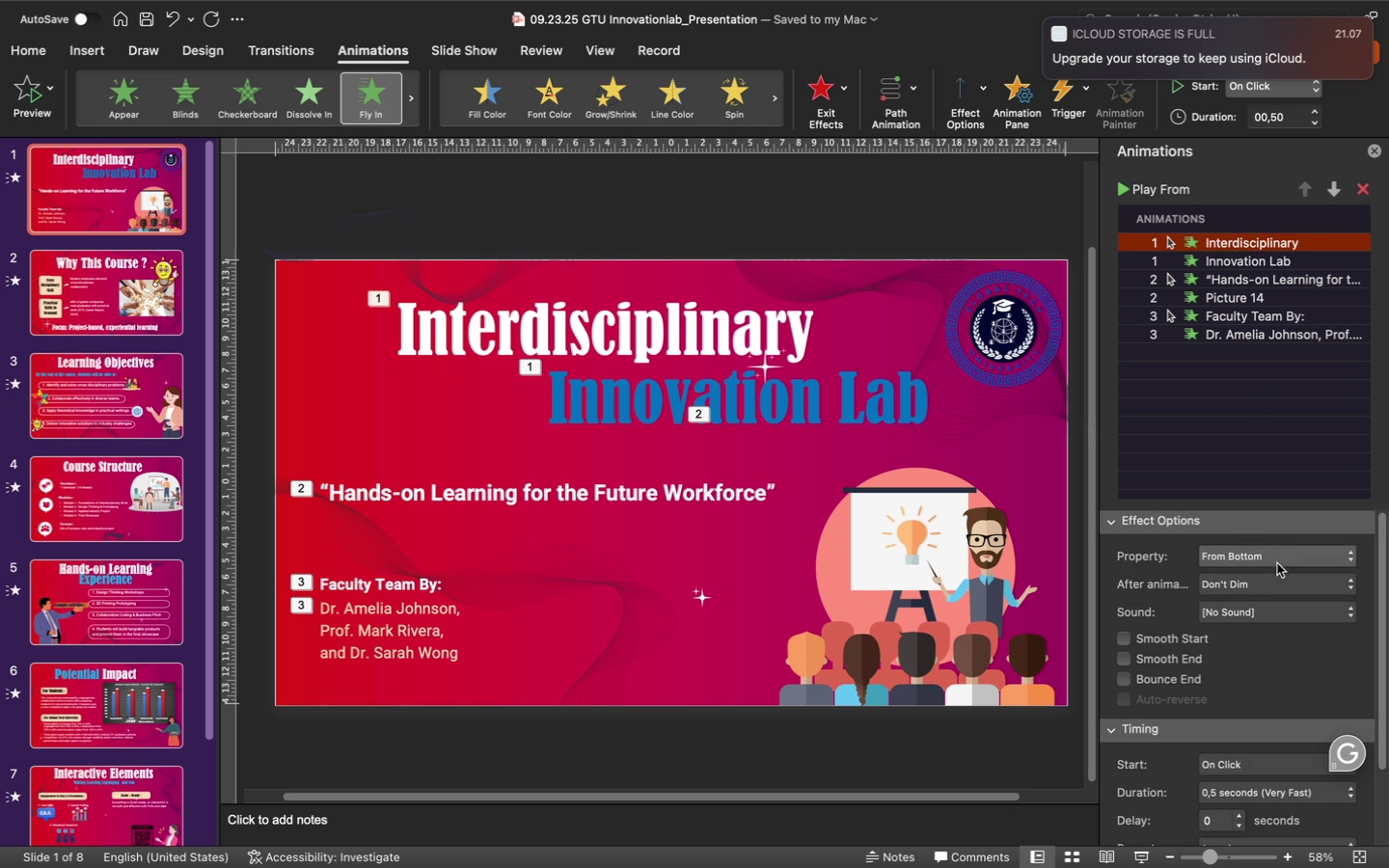 
scroll: coordinate [1265, 697], scroll_direction: down, amount: 30.0
 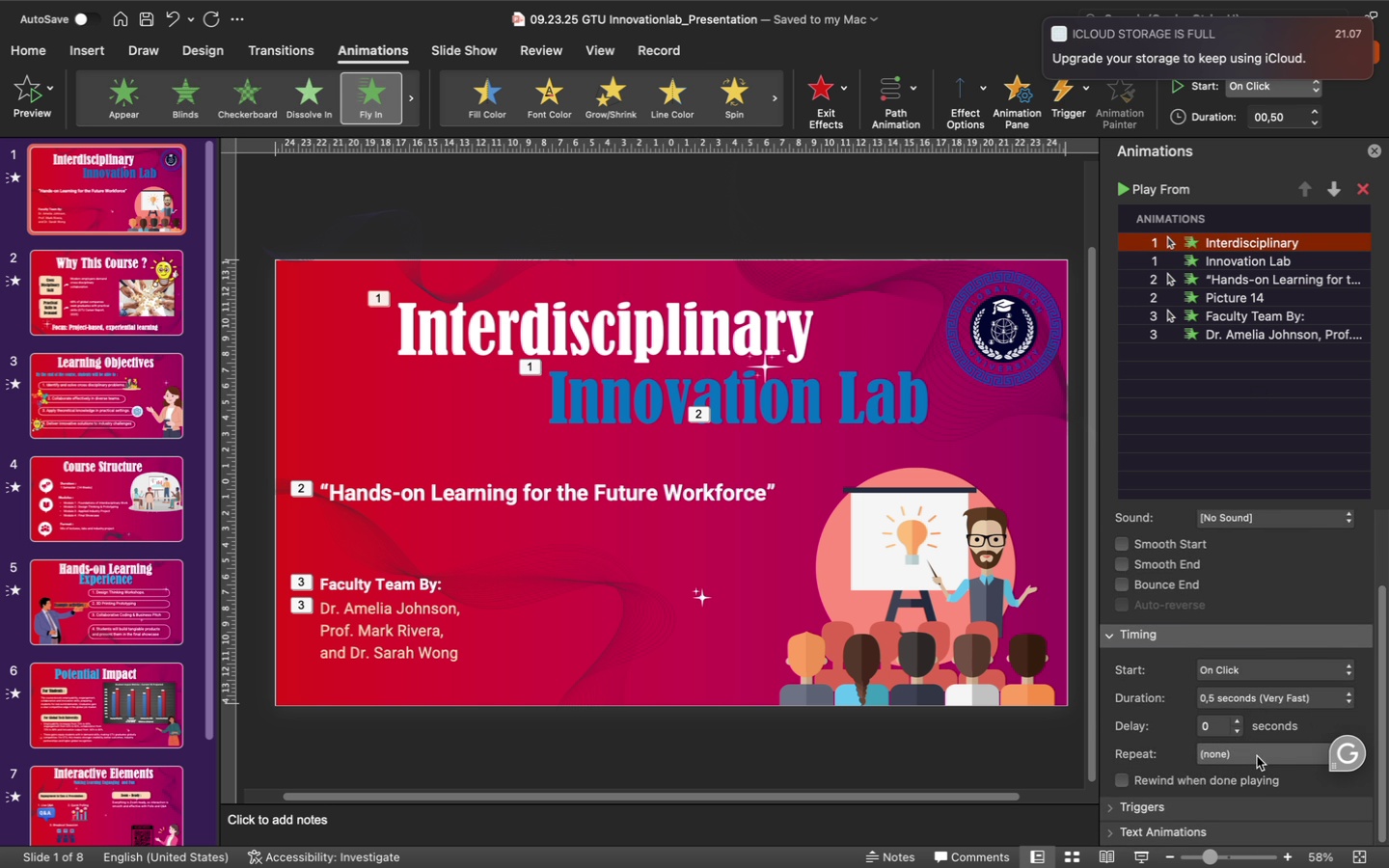 
wait(6.25)
 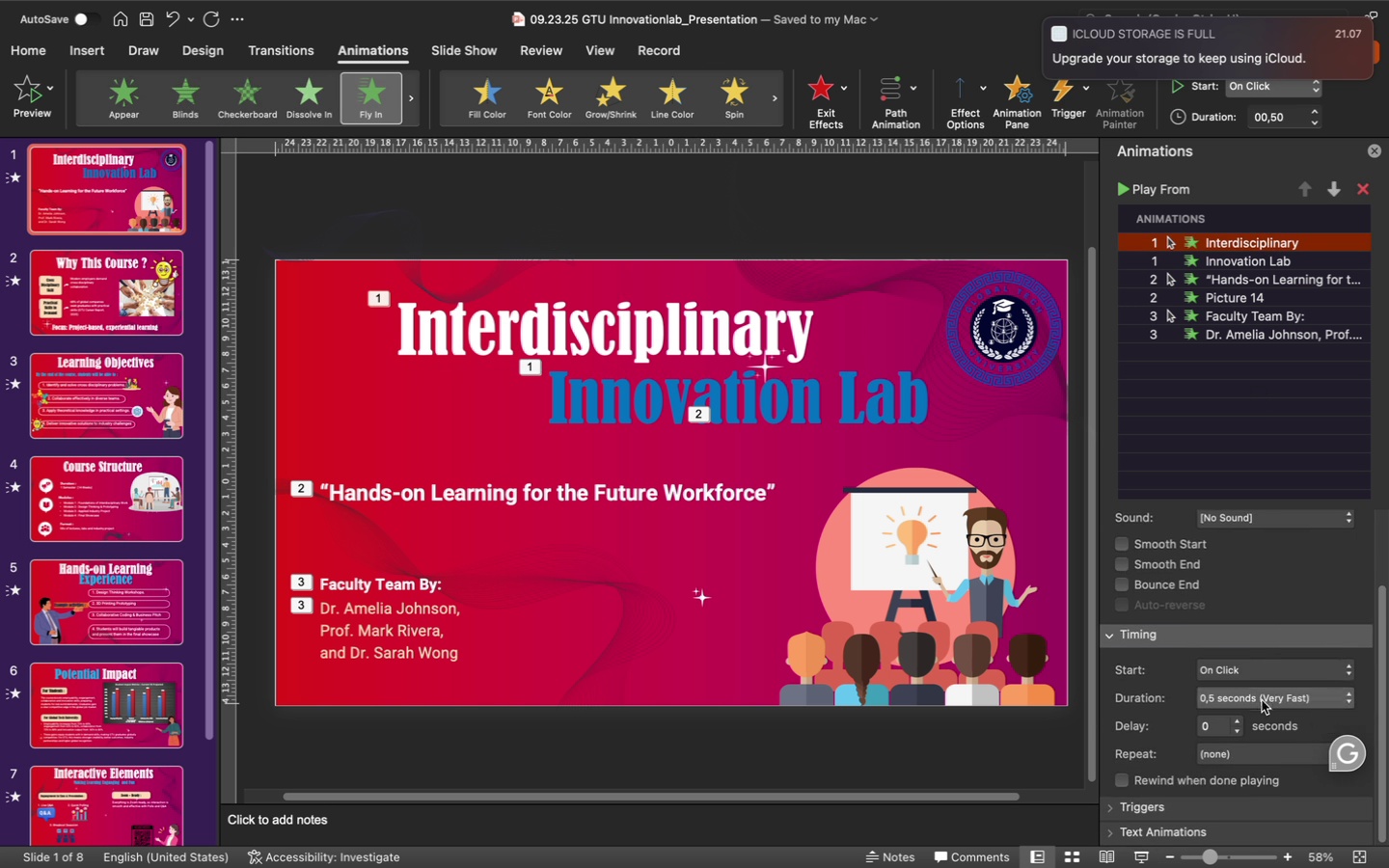 
left_click([1285, 522])
 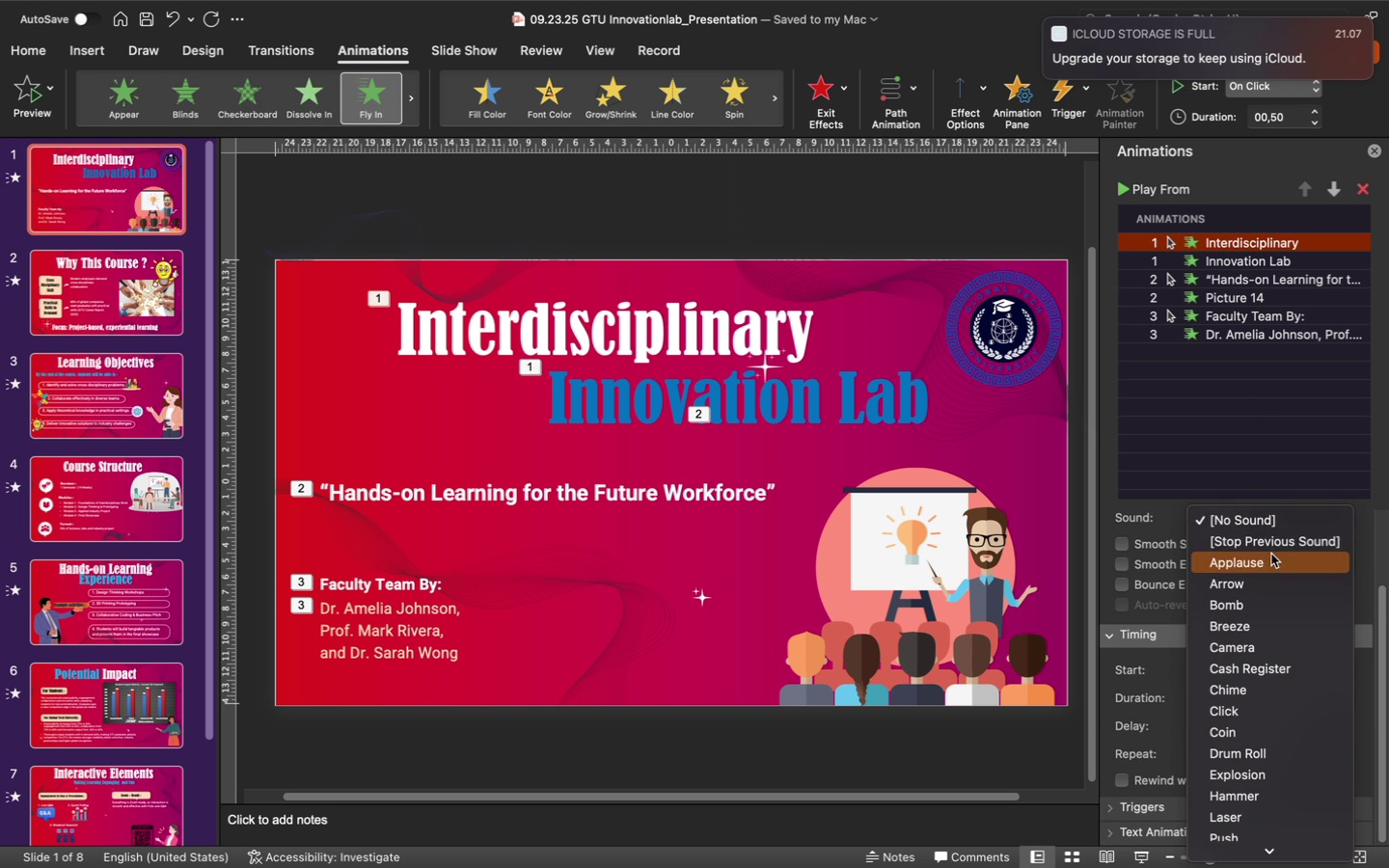 
left_click([1271, 557])
 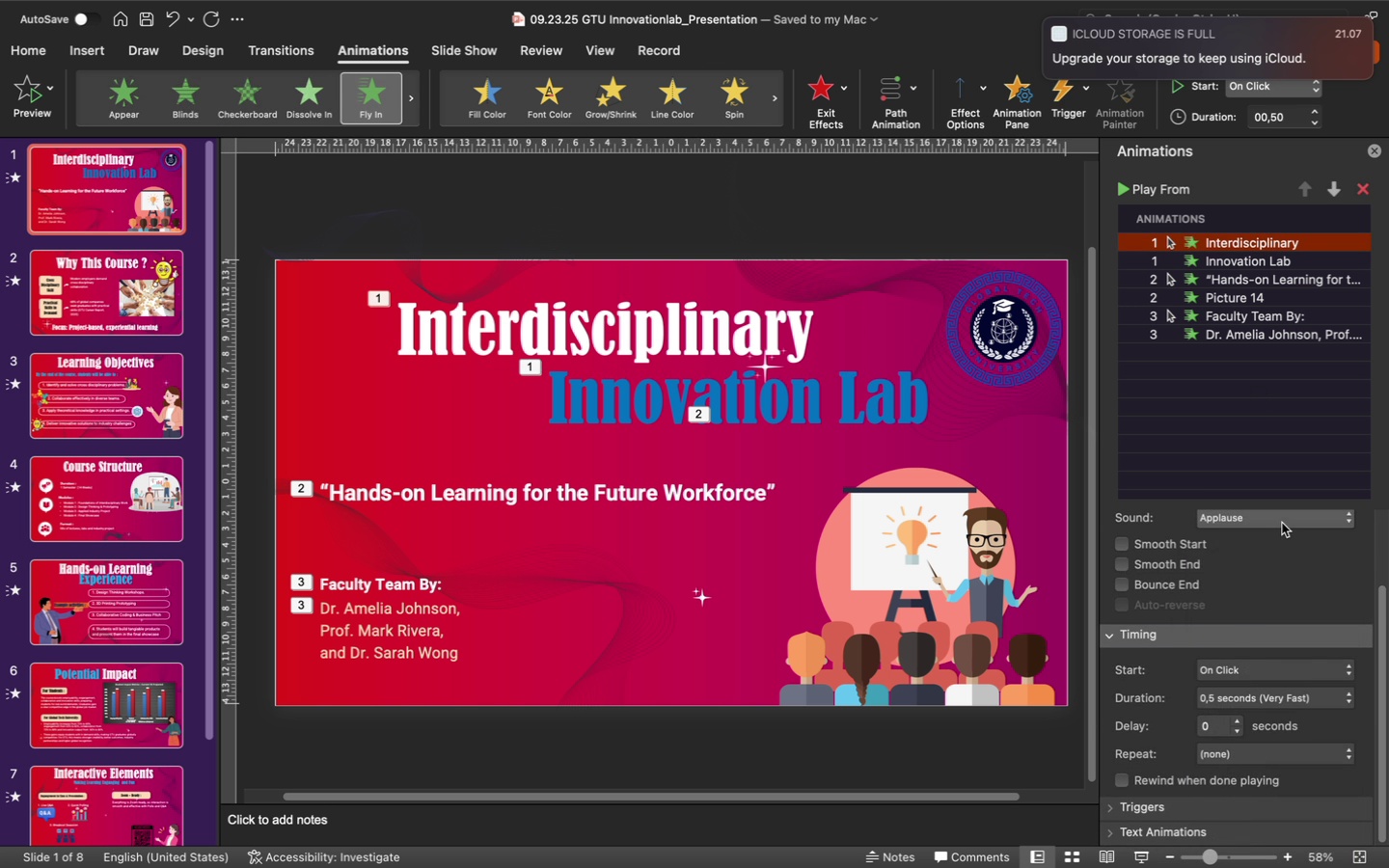 
left_click([1282, 523])
 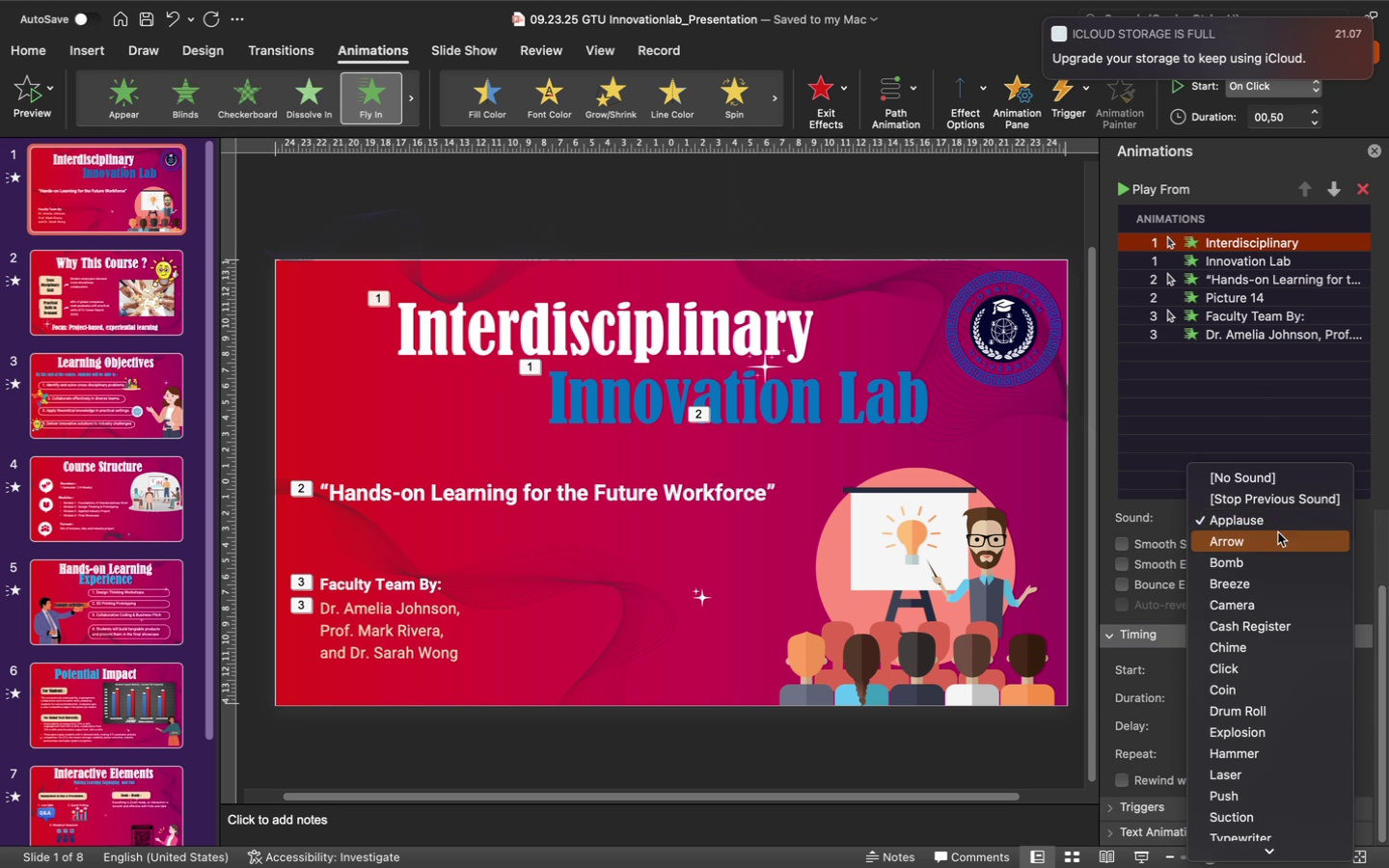 
left_click([1272, 547])
 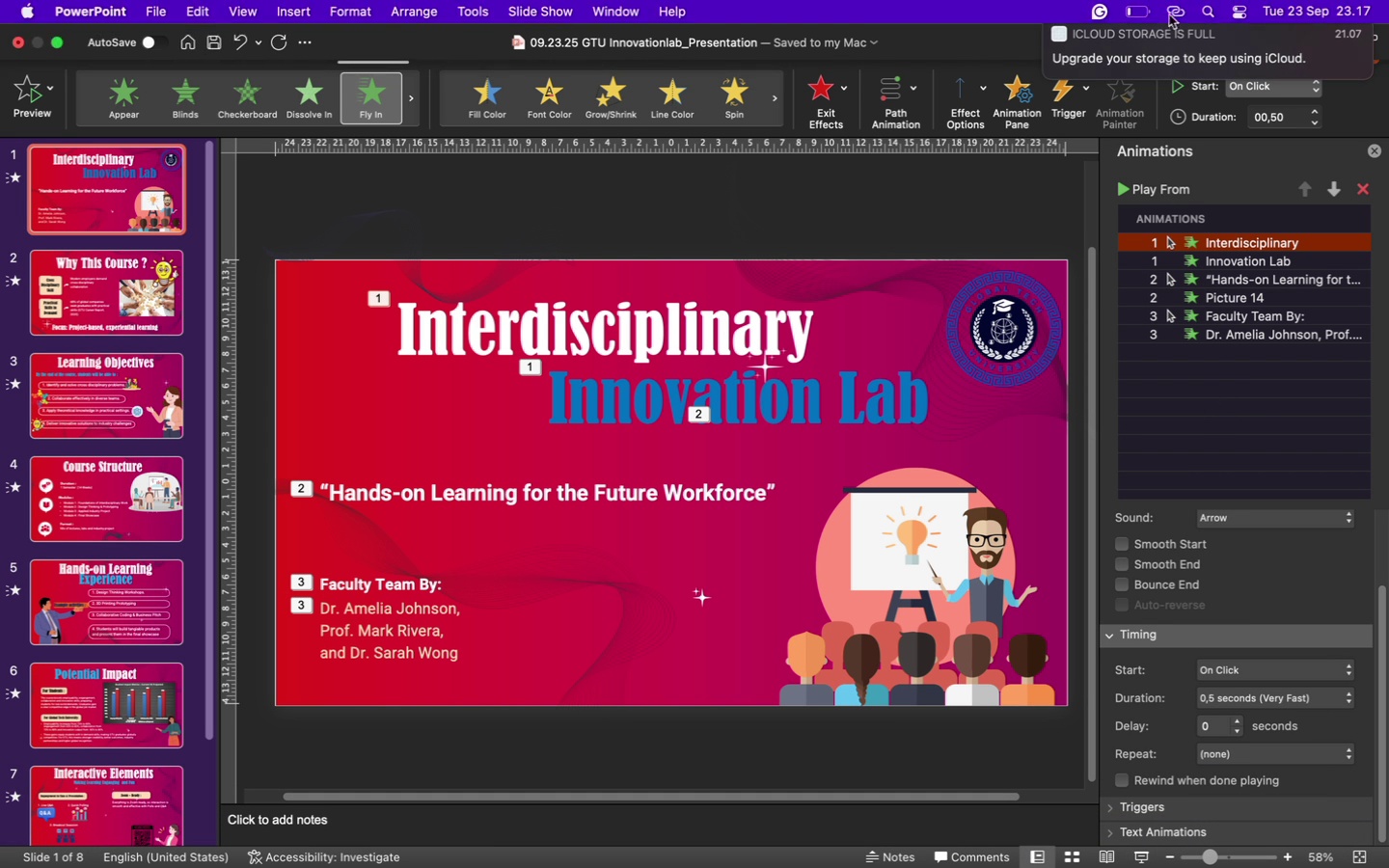 
wait(40.95)
 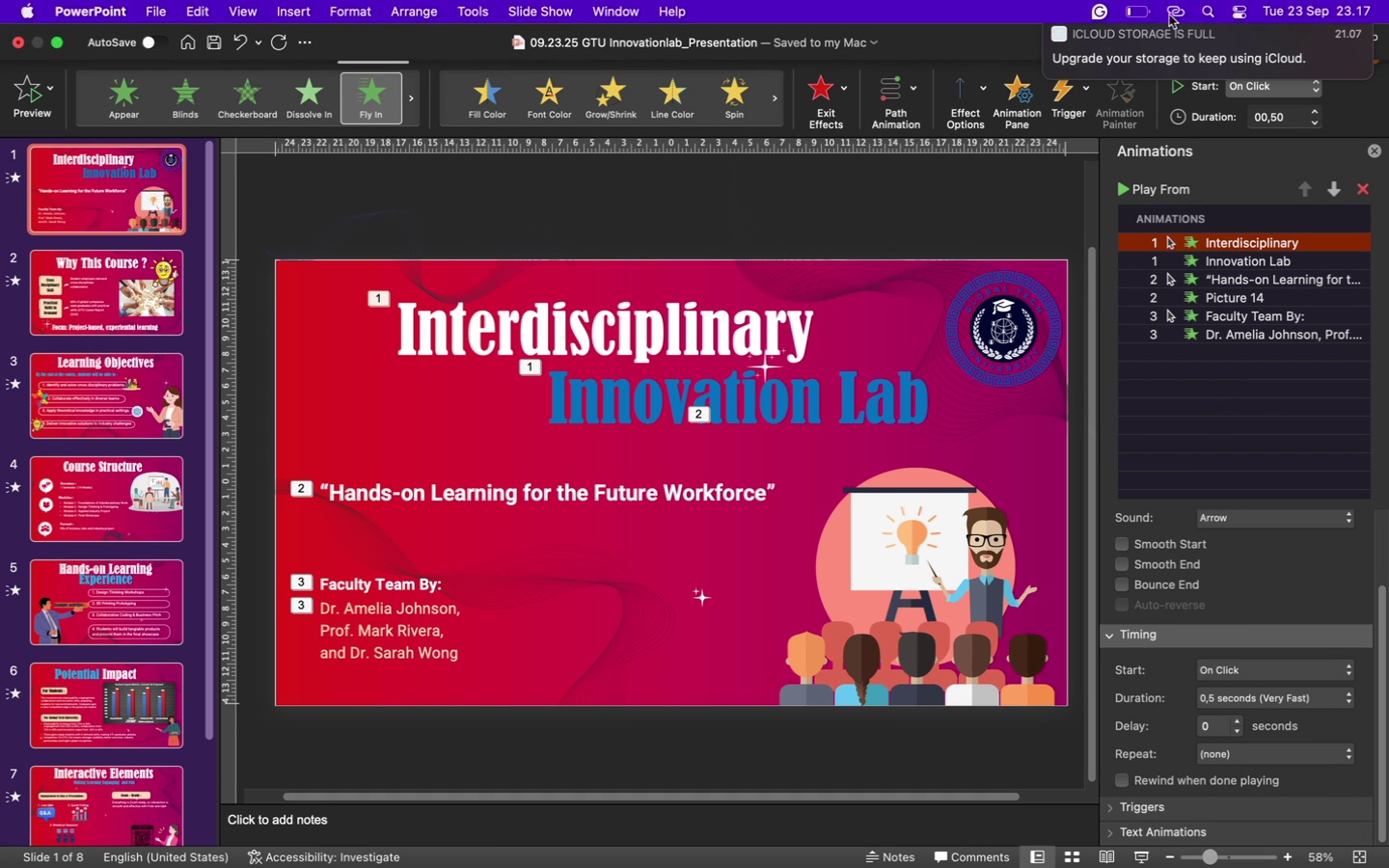 
left_click([1236, 15])
 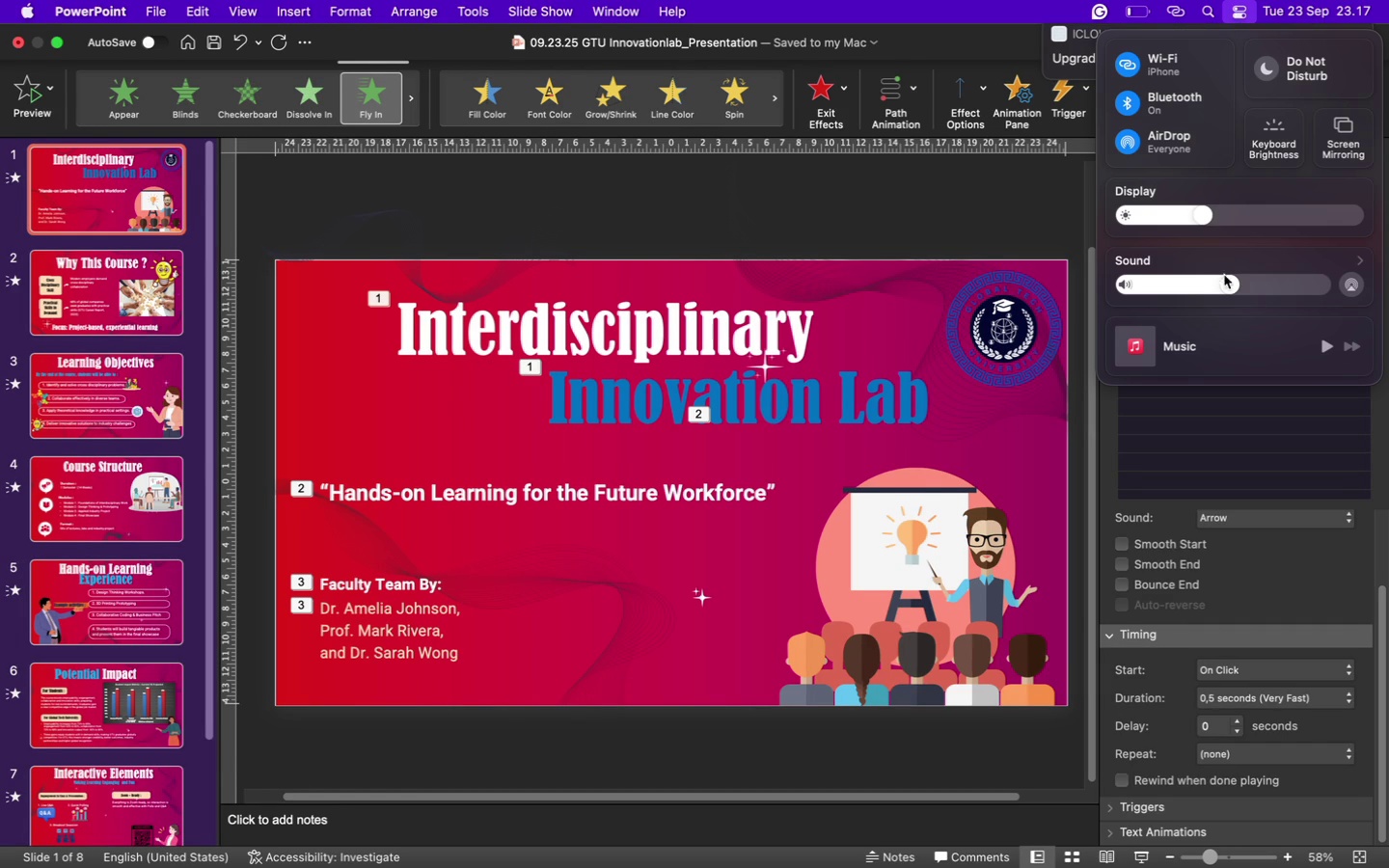 
left_click_drag(start_coordinate=[1232, 286], to_coordinate=[1257, 291])
 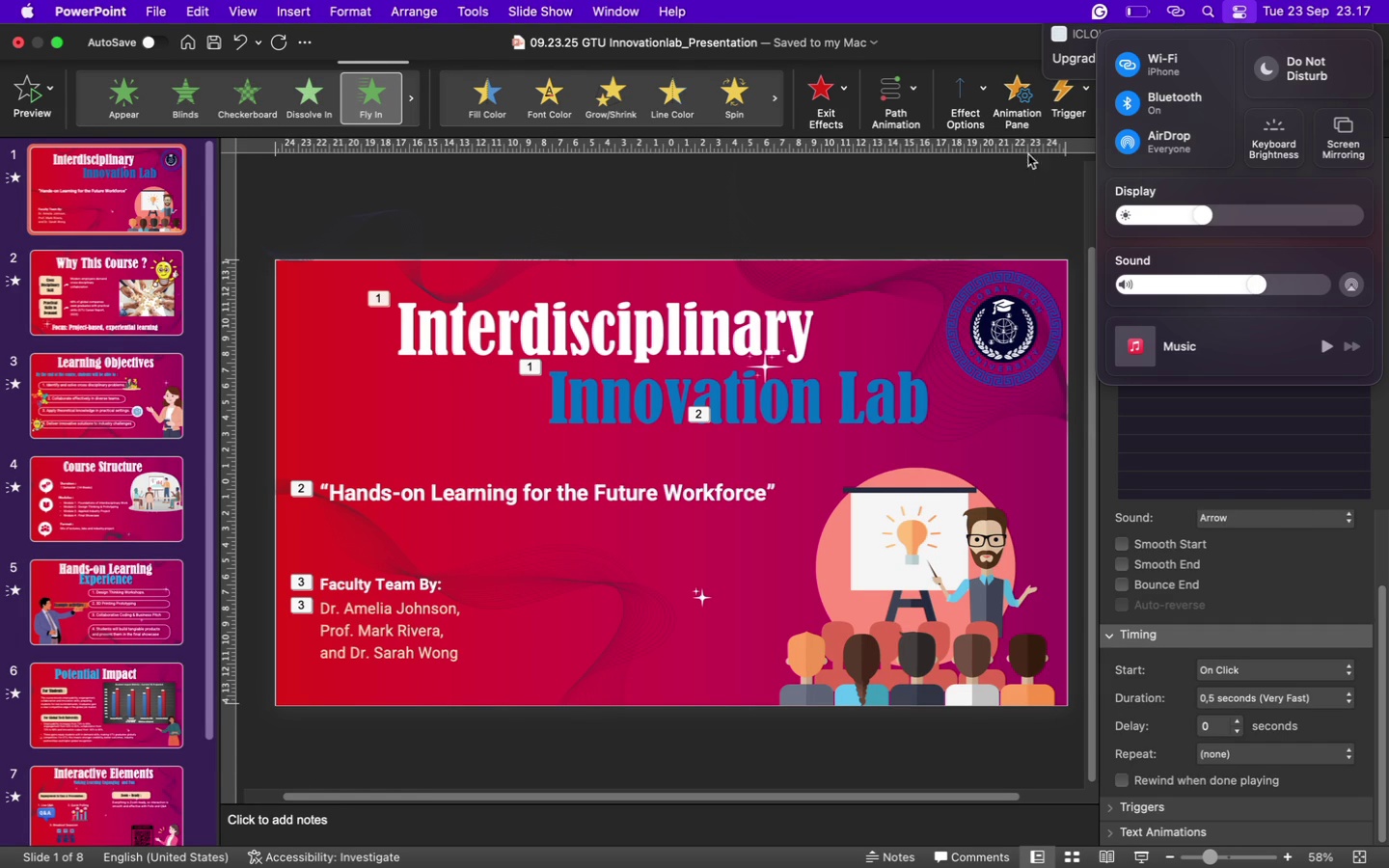 
left_click([1001, 202])
 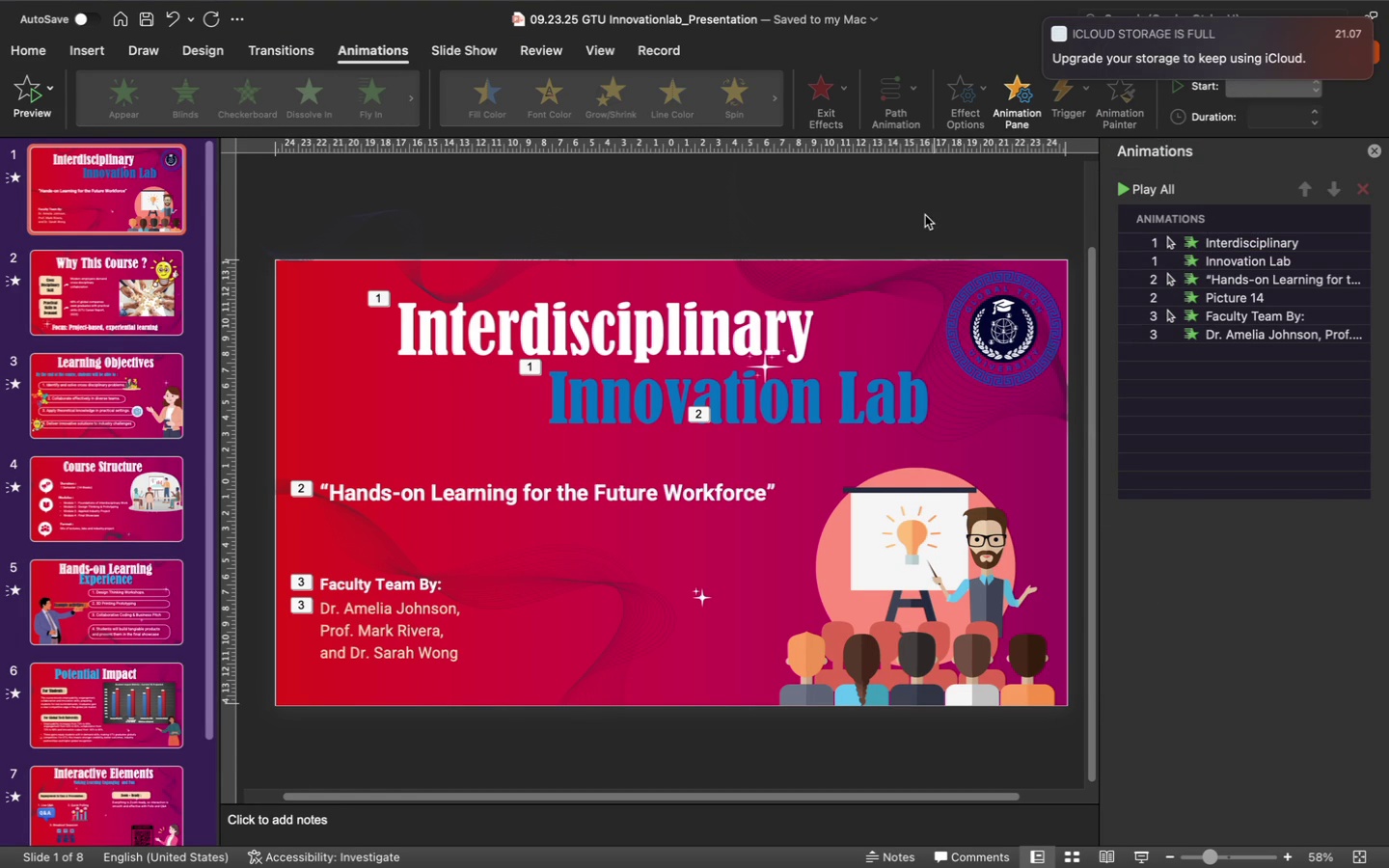 
left_click([874, 214])
 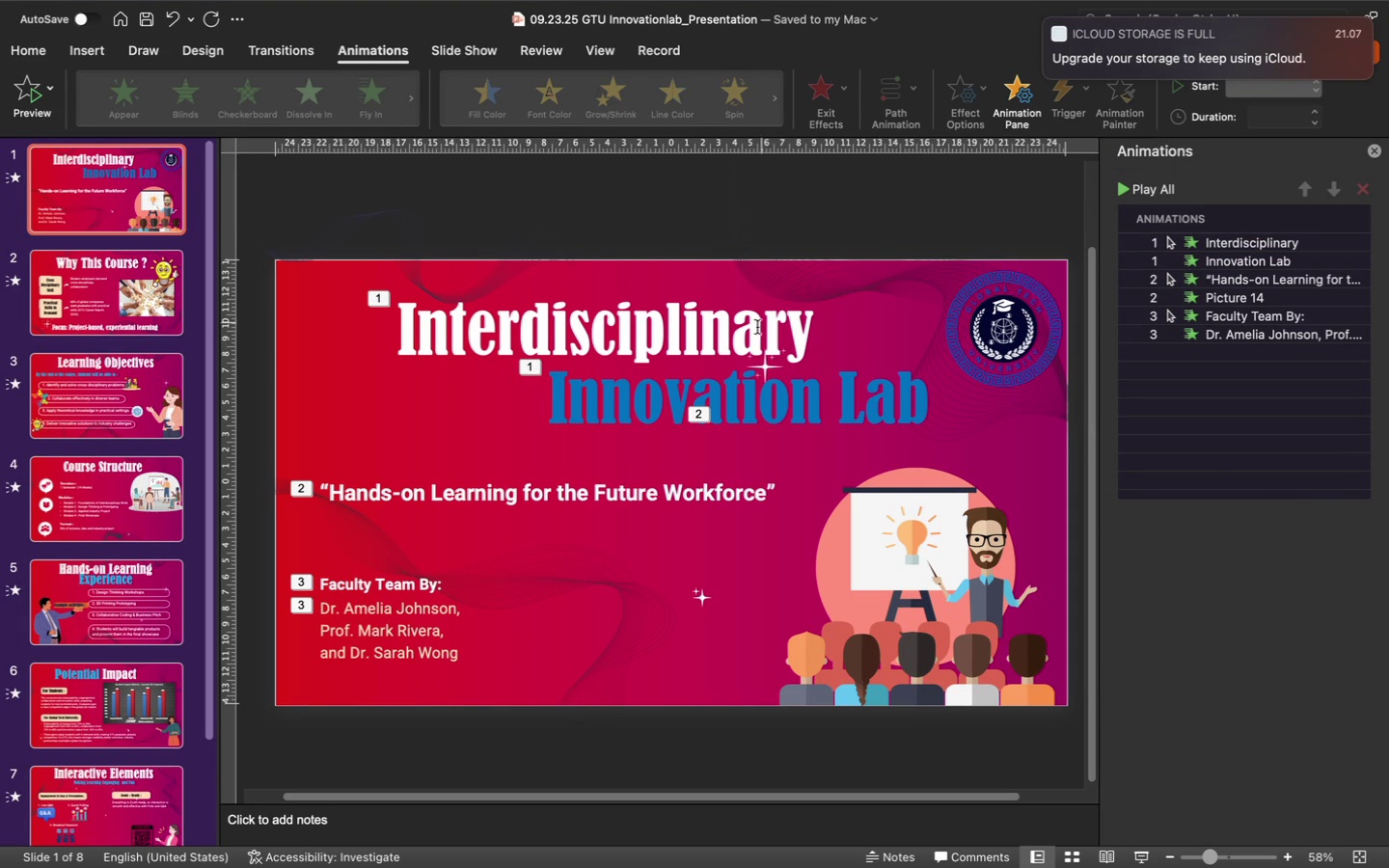 
left_click([747, 337])
 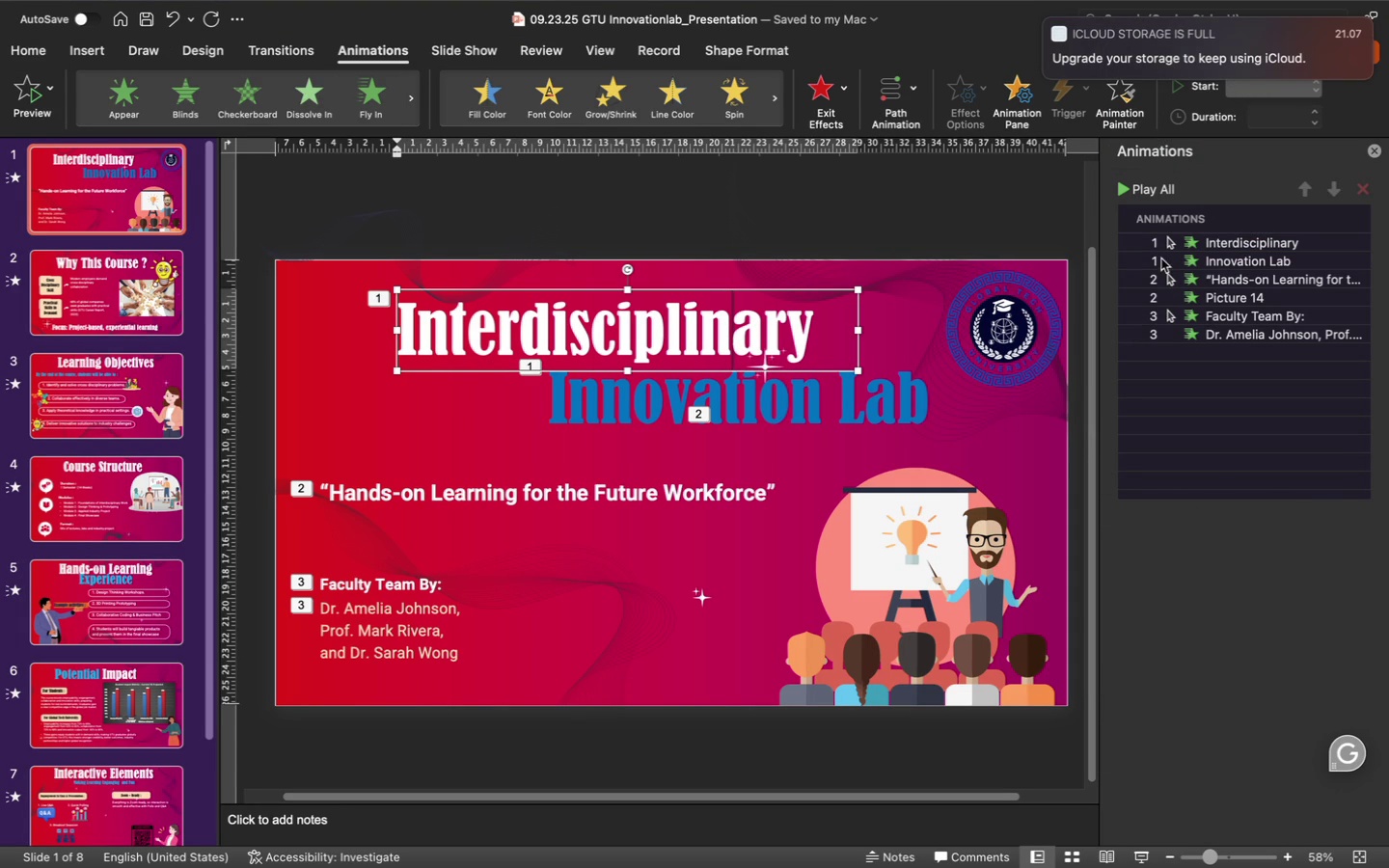 
left_click([1233, 245])
 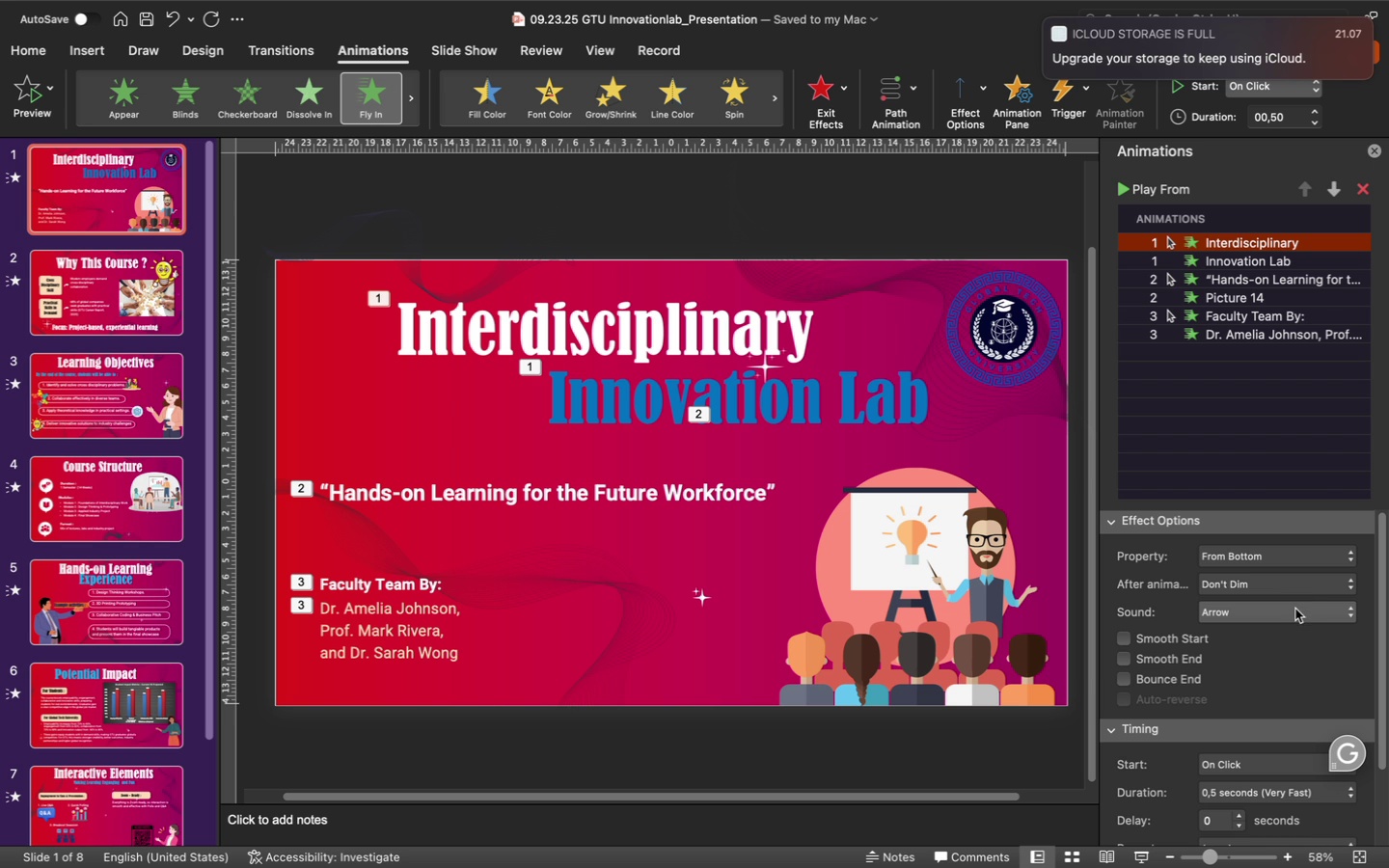 
wait(7.73)
 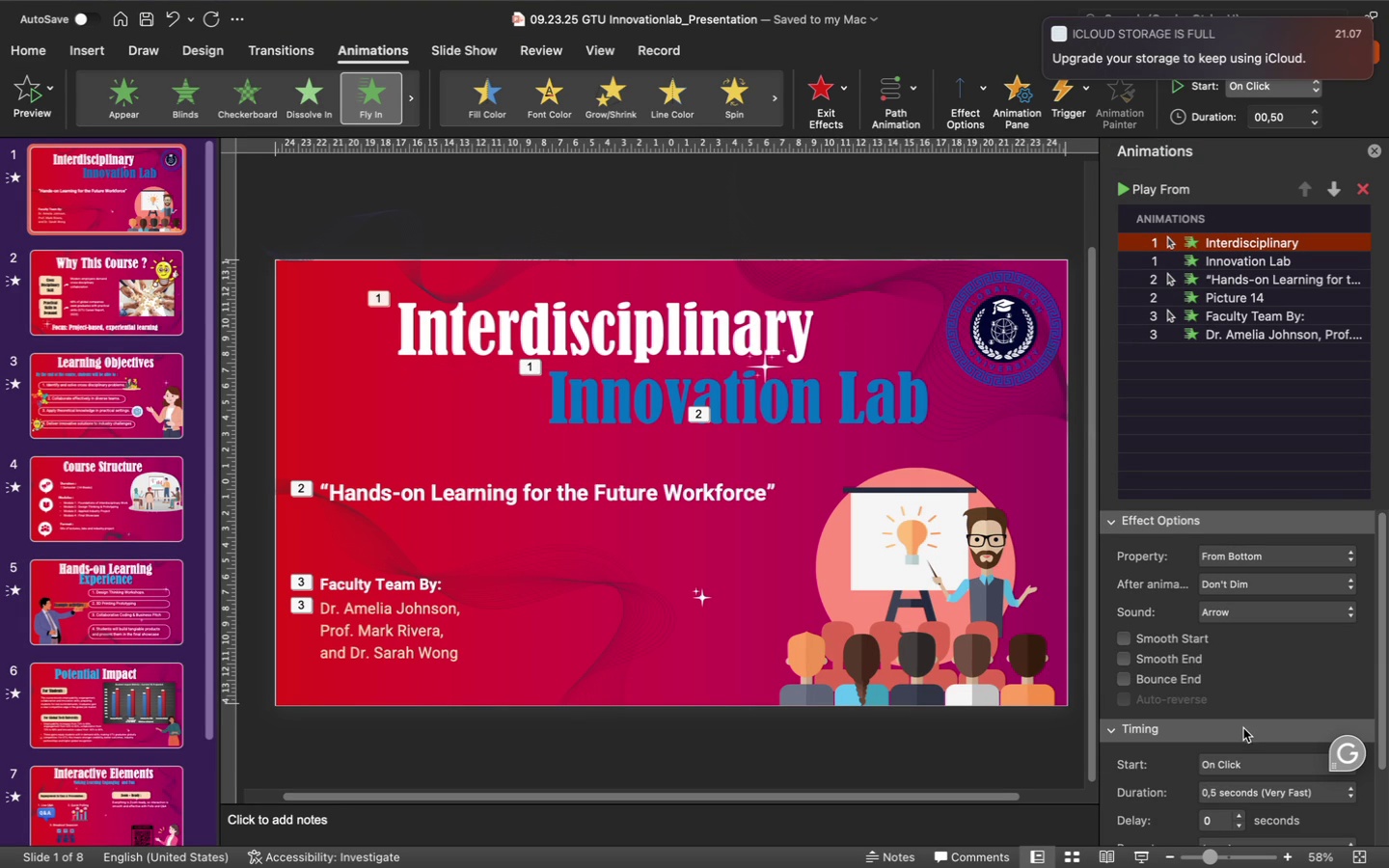 
left_click([1297, 613])
 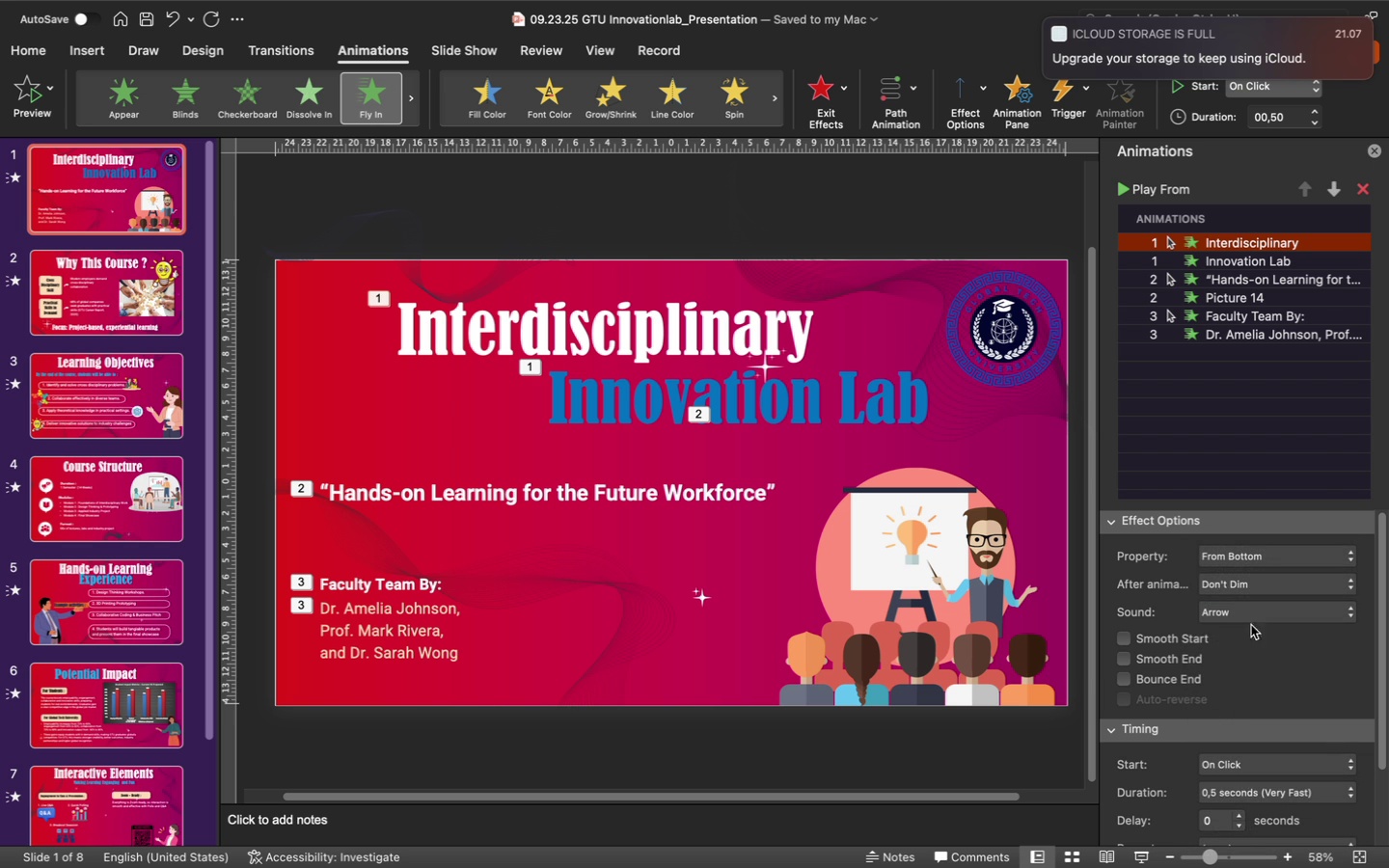 
left_click([1191, 637])
 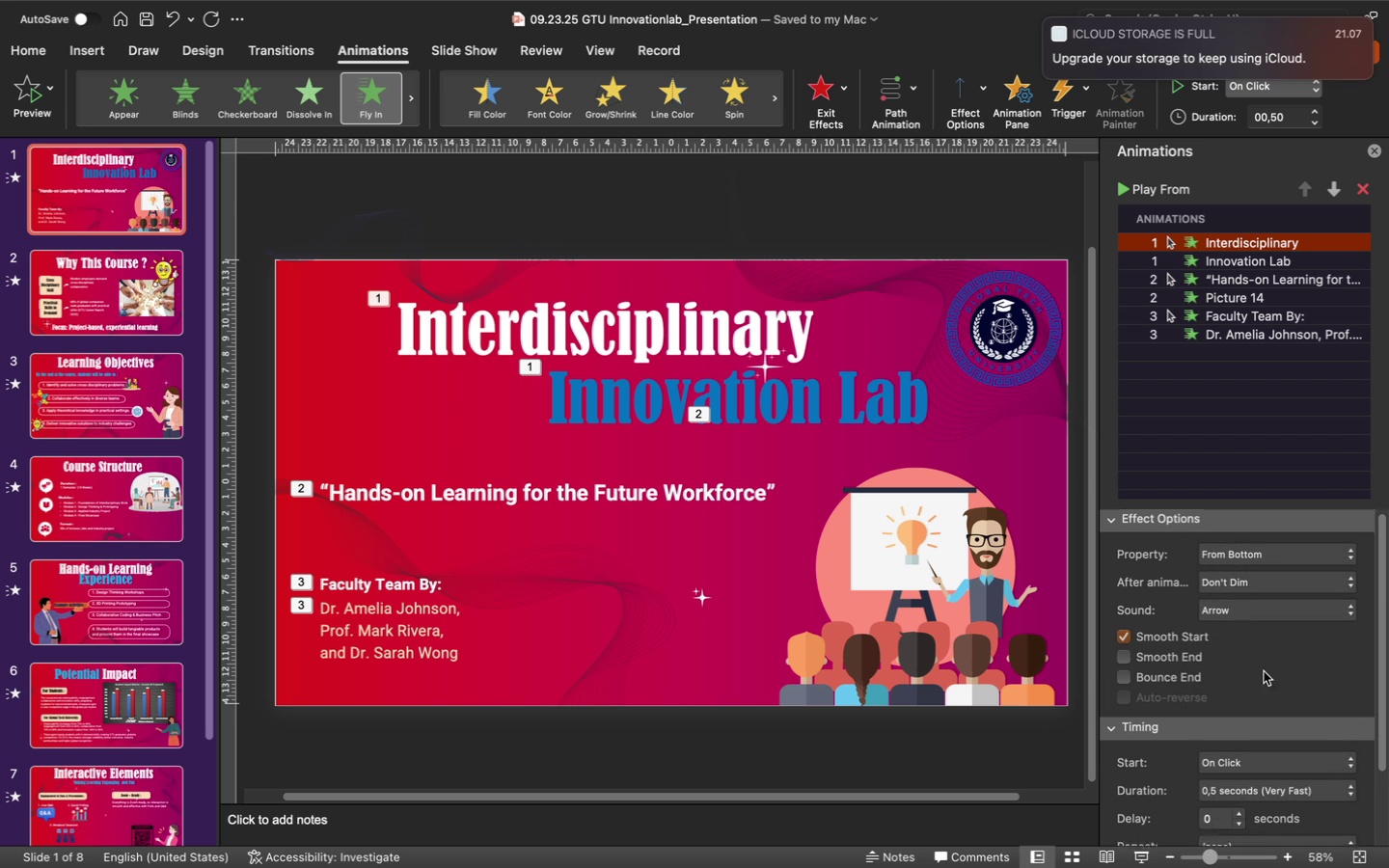 
scroll: coordinate [1264, 671], scroll_direction: down, amount: 5.0
 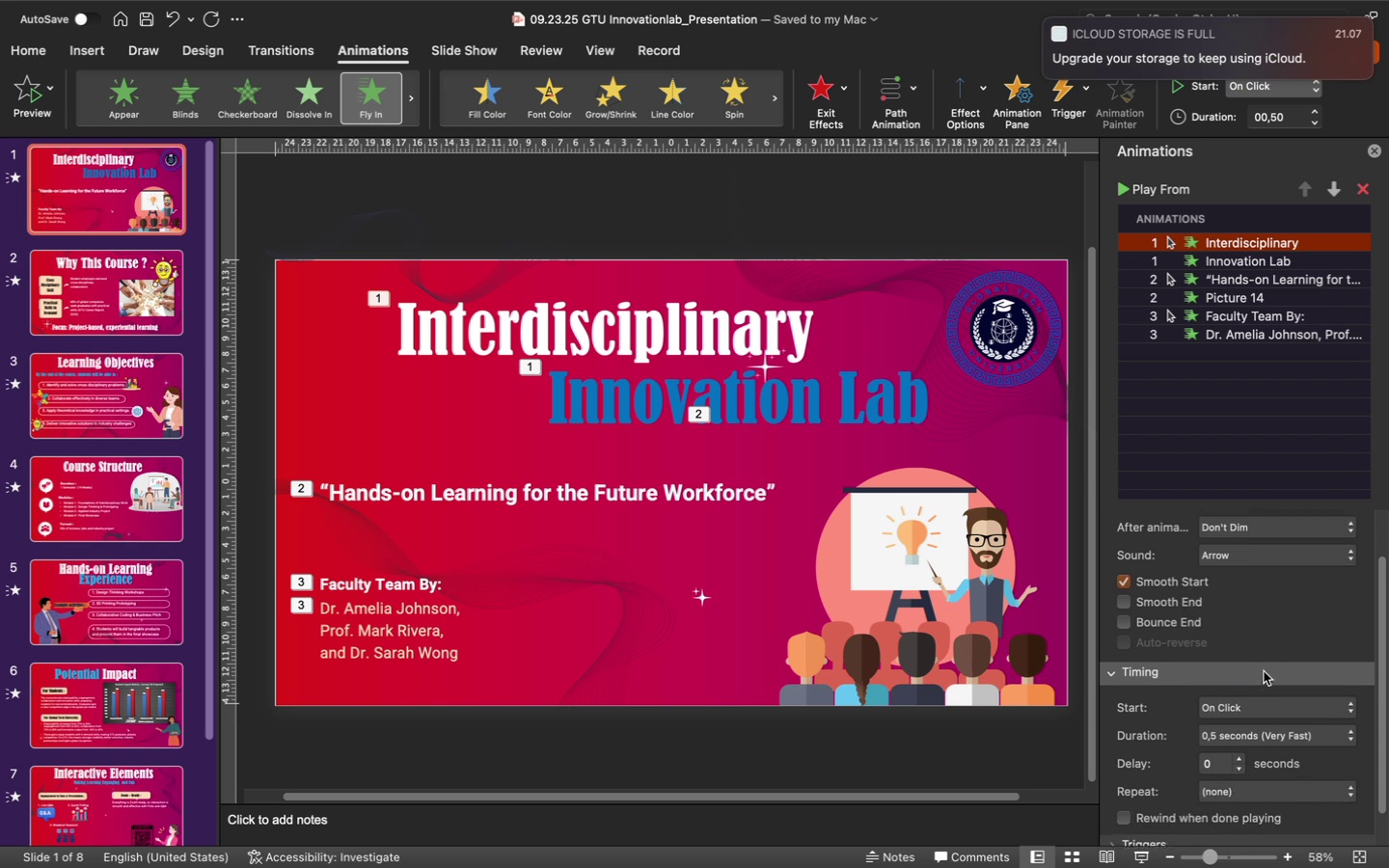 
scroll: coordinate [1264, 671], scroll_direction: up, amount: 2.0
 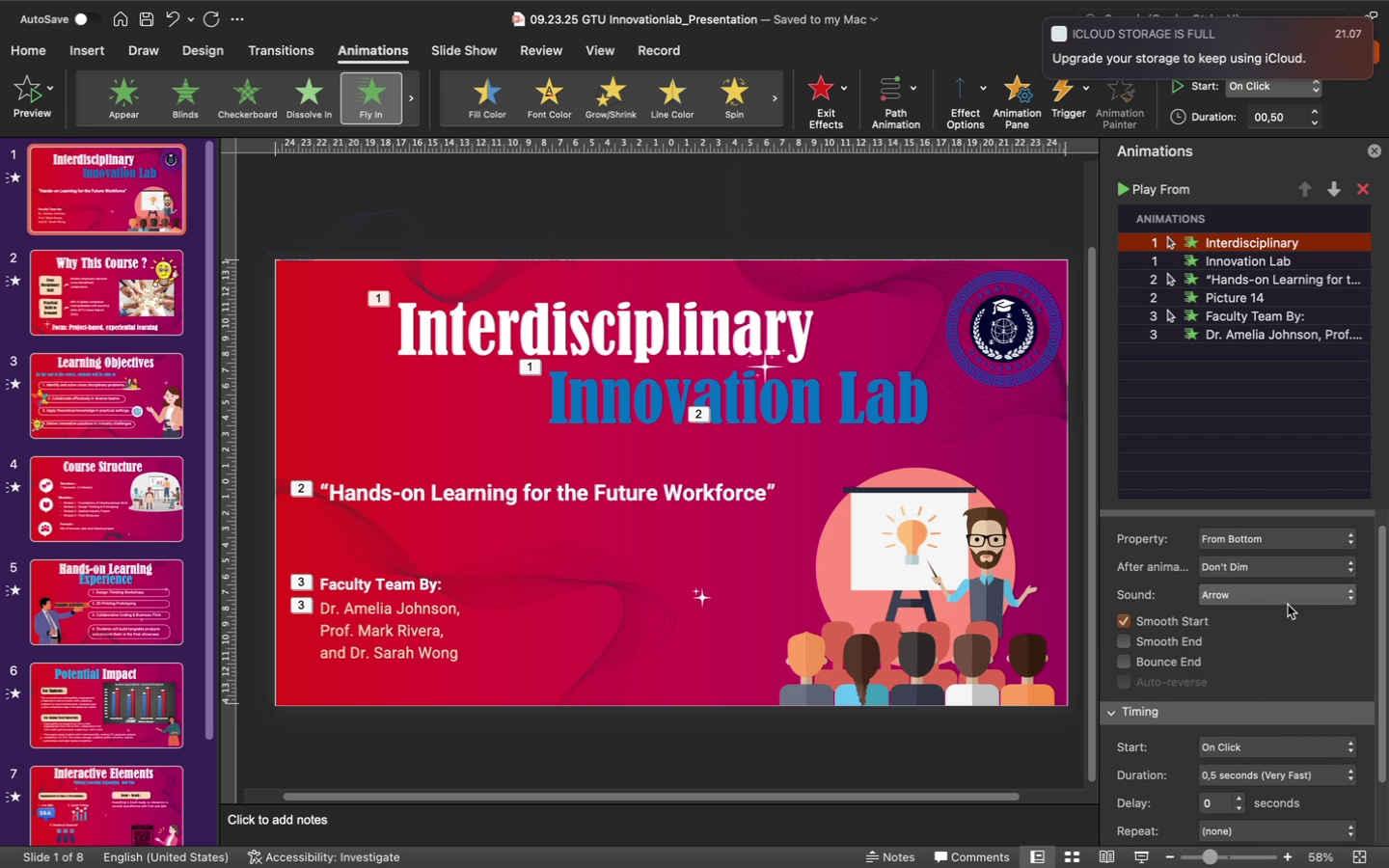 
left_click([1286, 595])
 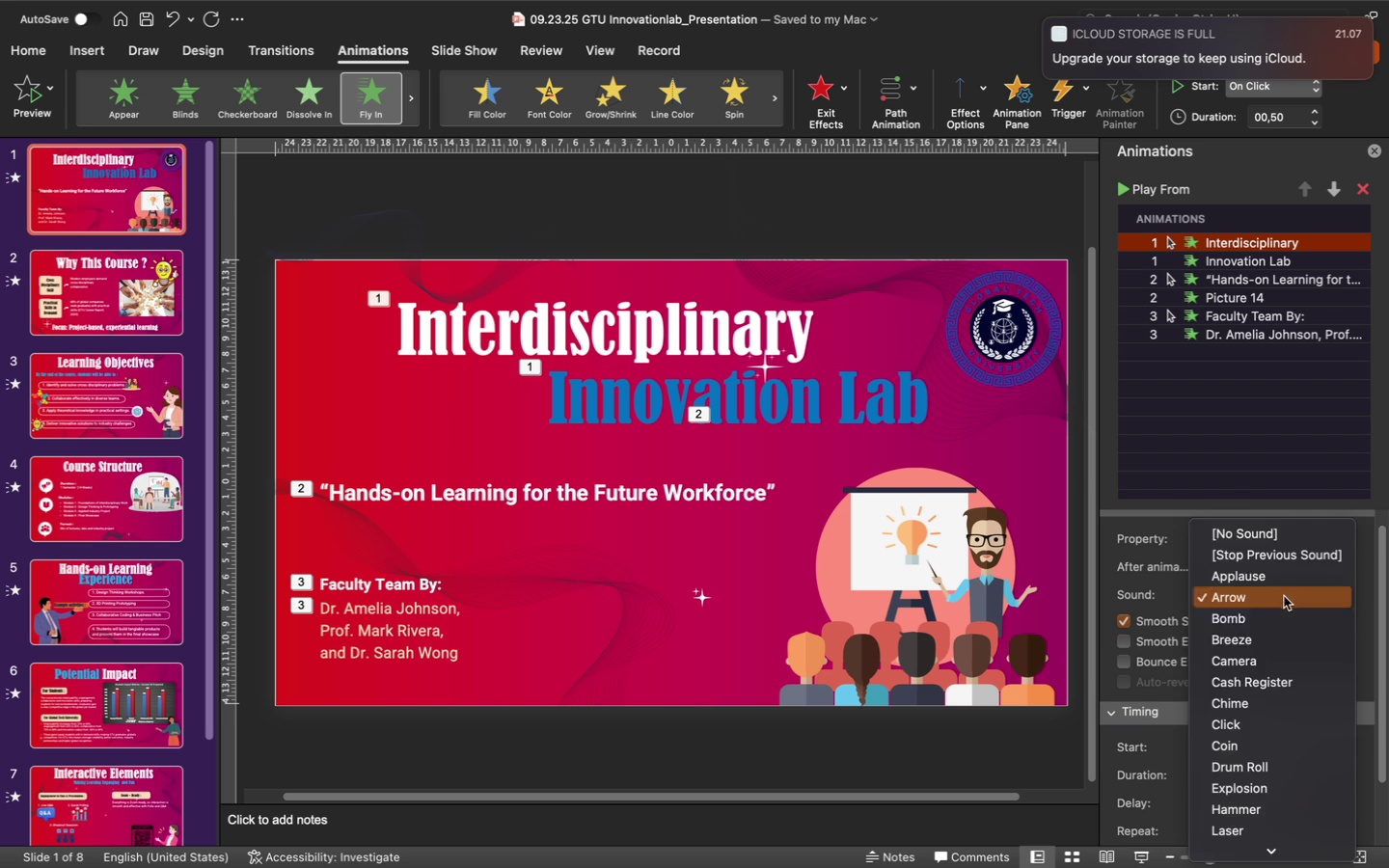 
left_click([1266, 613])
 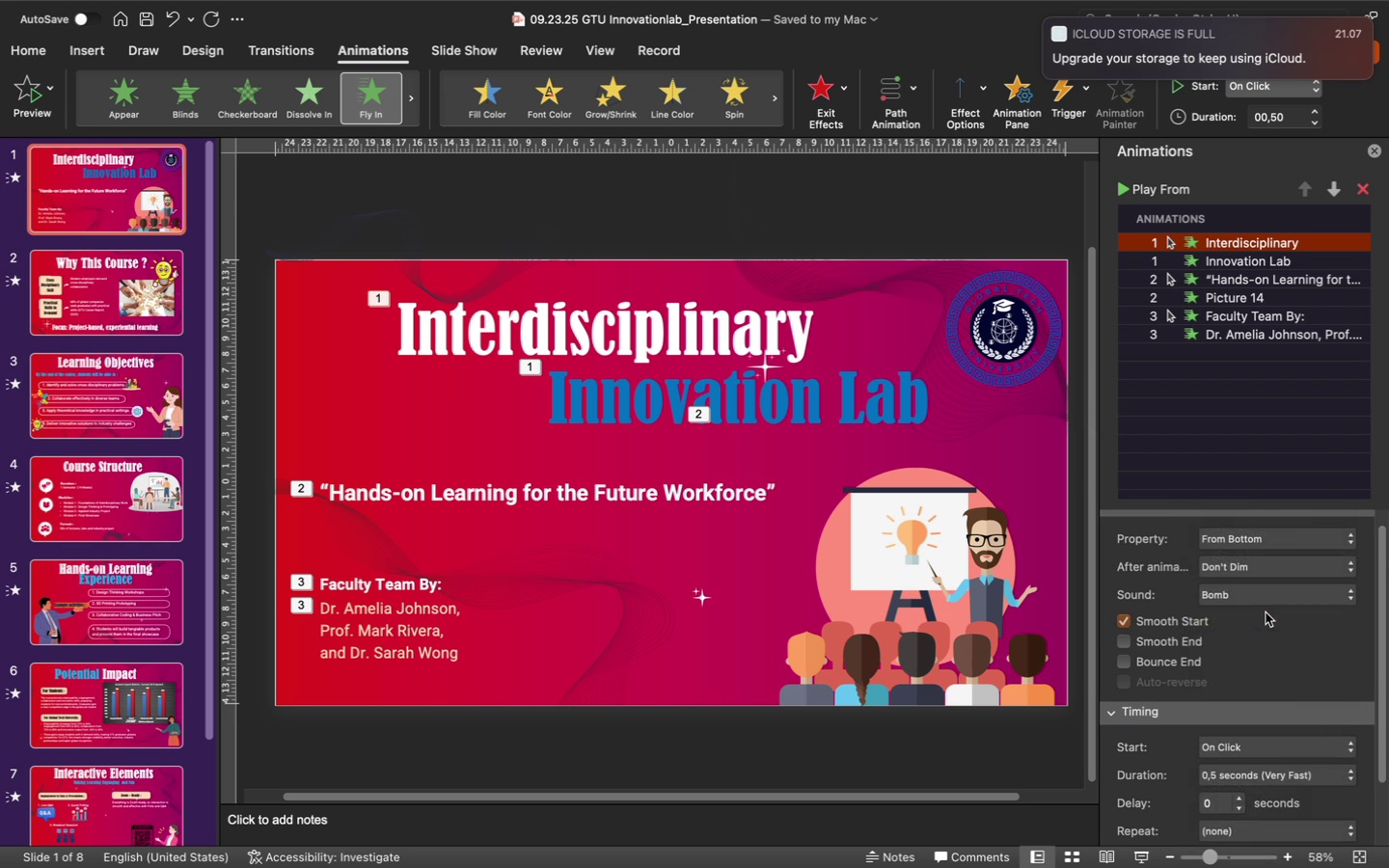 
left_click([1266, 591])
 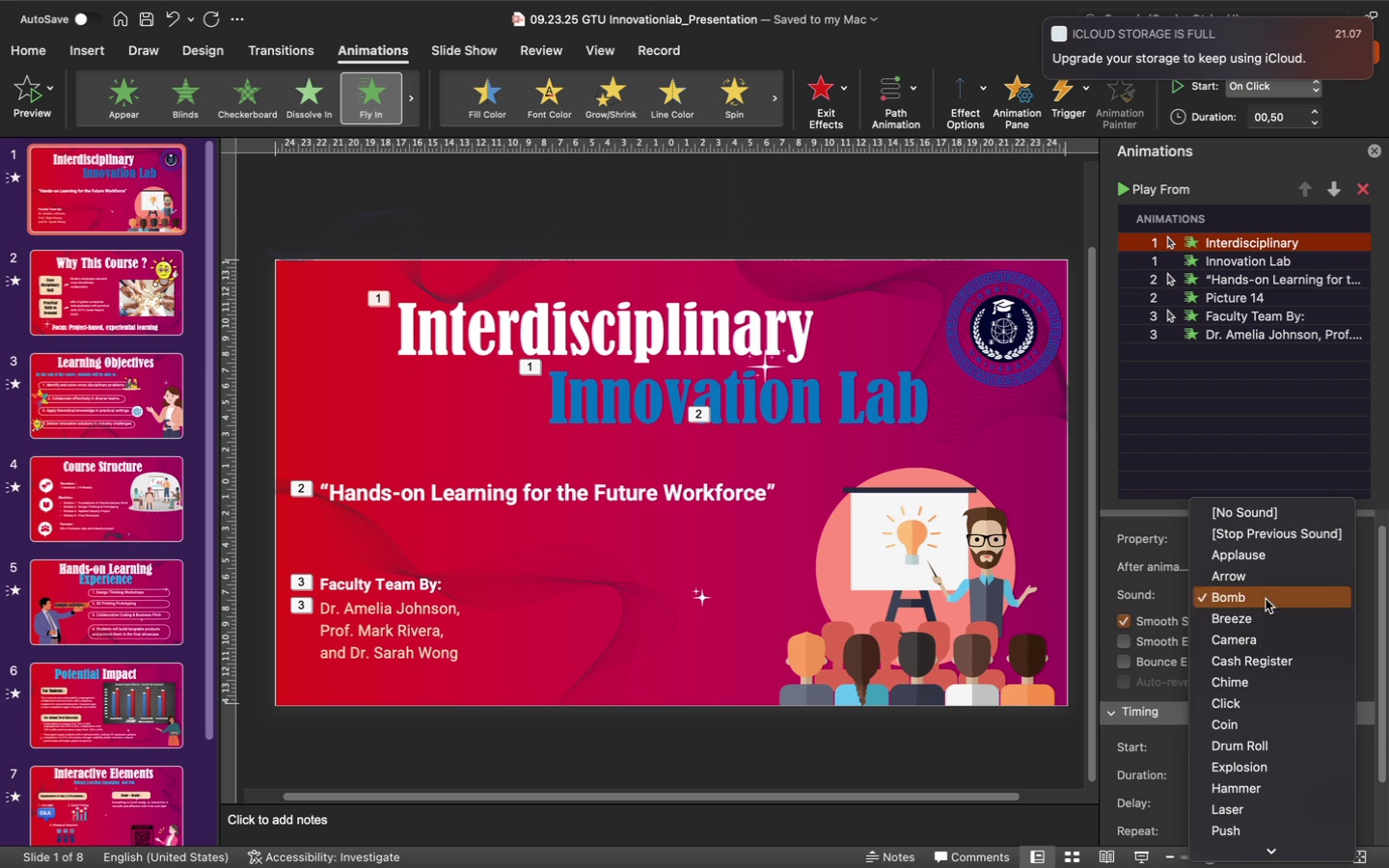 
left_click([1265, 620])
 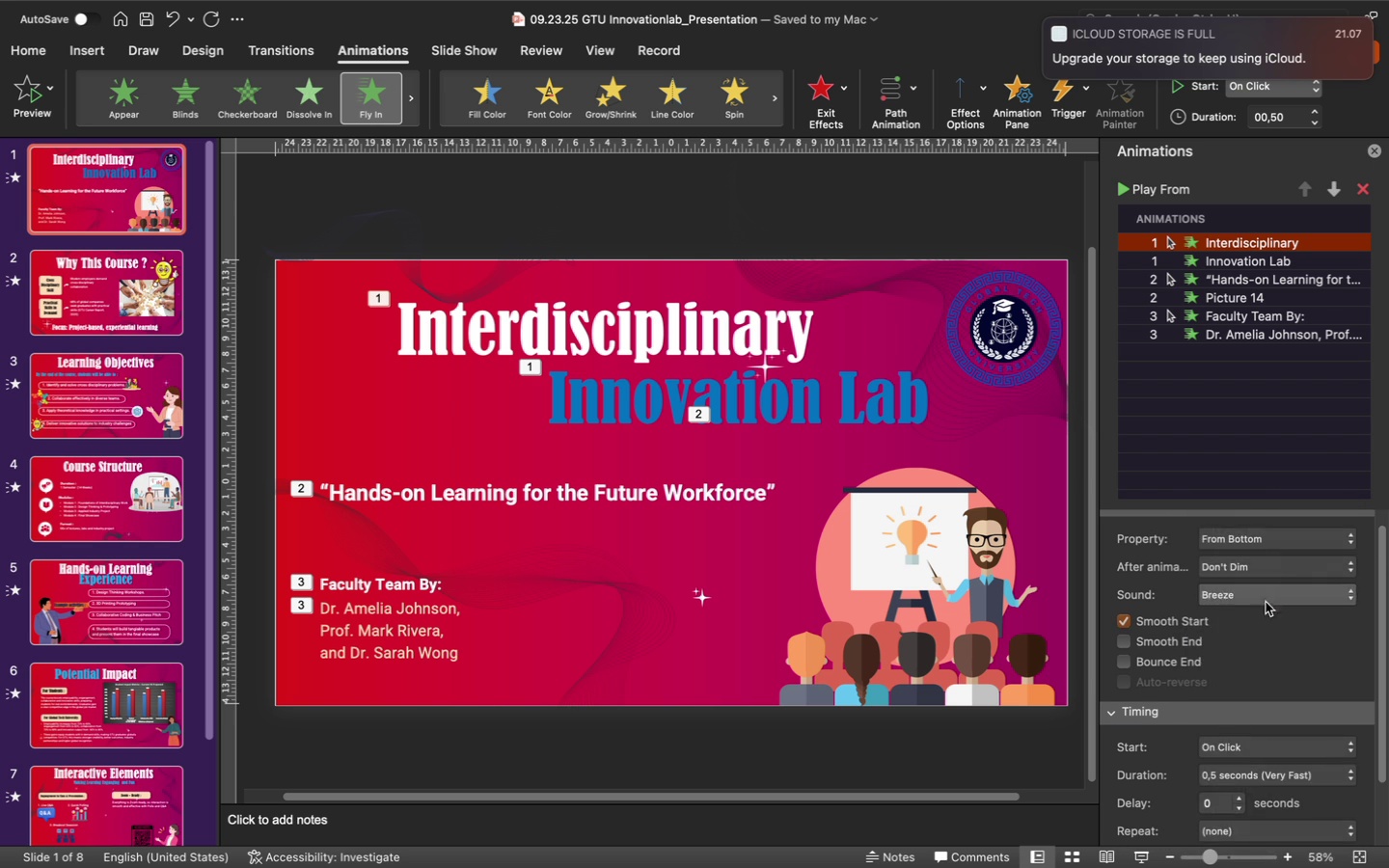 
left_click([1264, 591])
 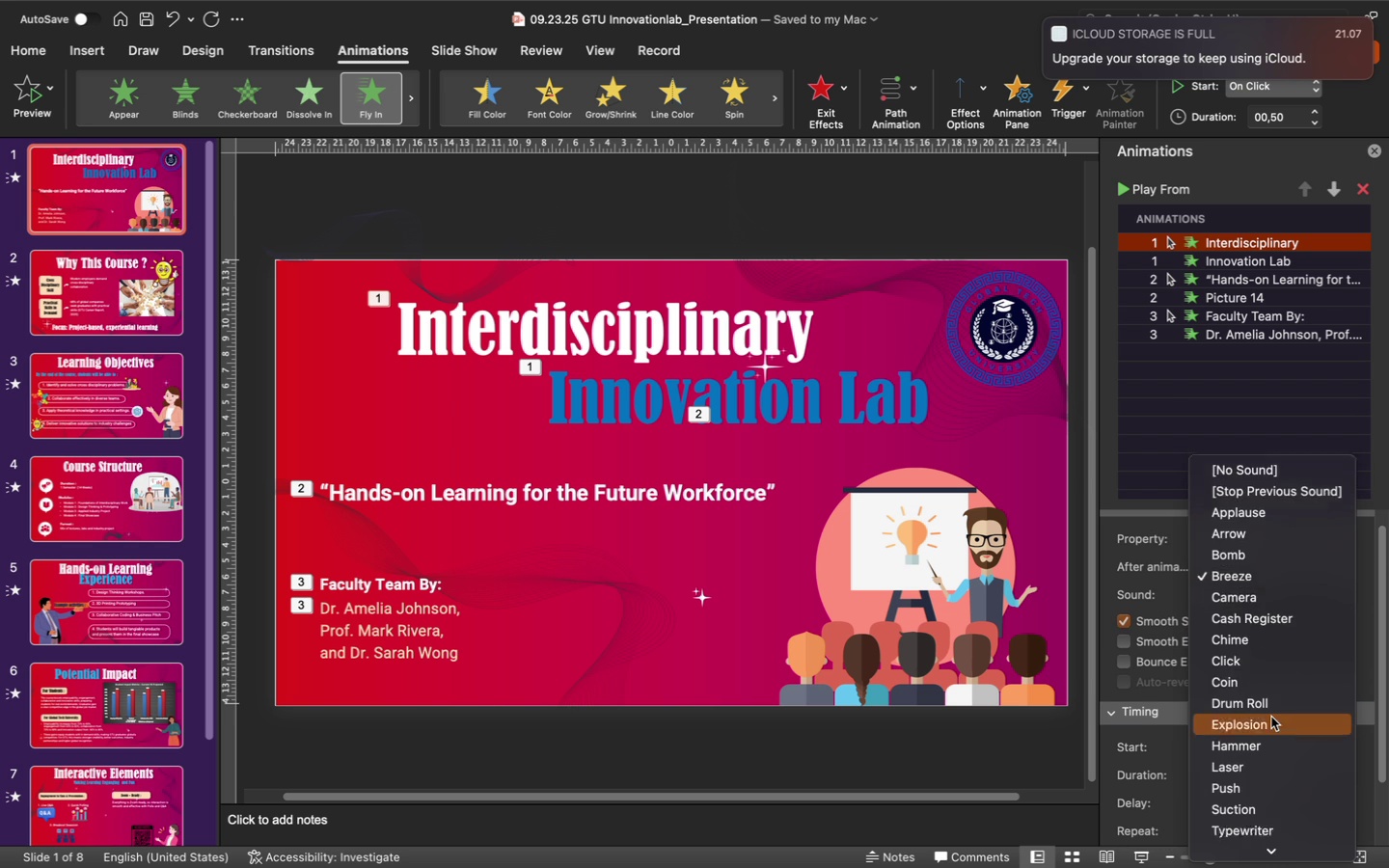 
scroll: coordinate [1271, 717], scroll_direction: down, amount: 12.0
 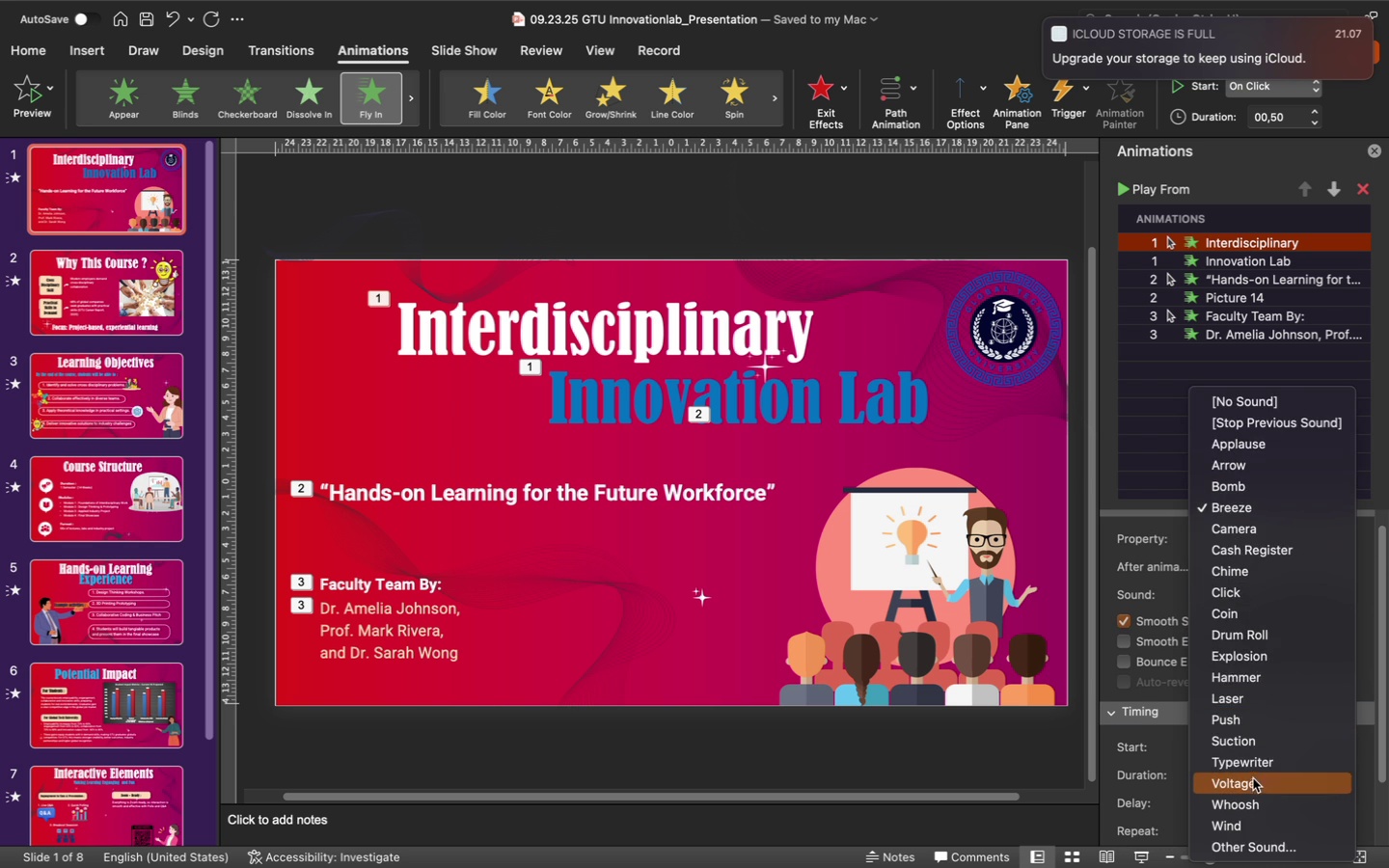 
left_click([1254, 783])
 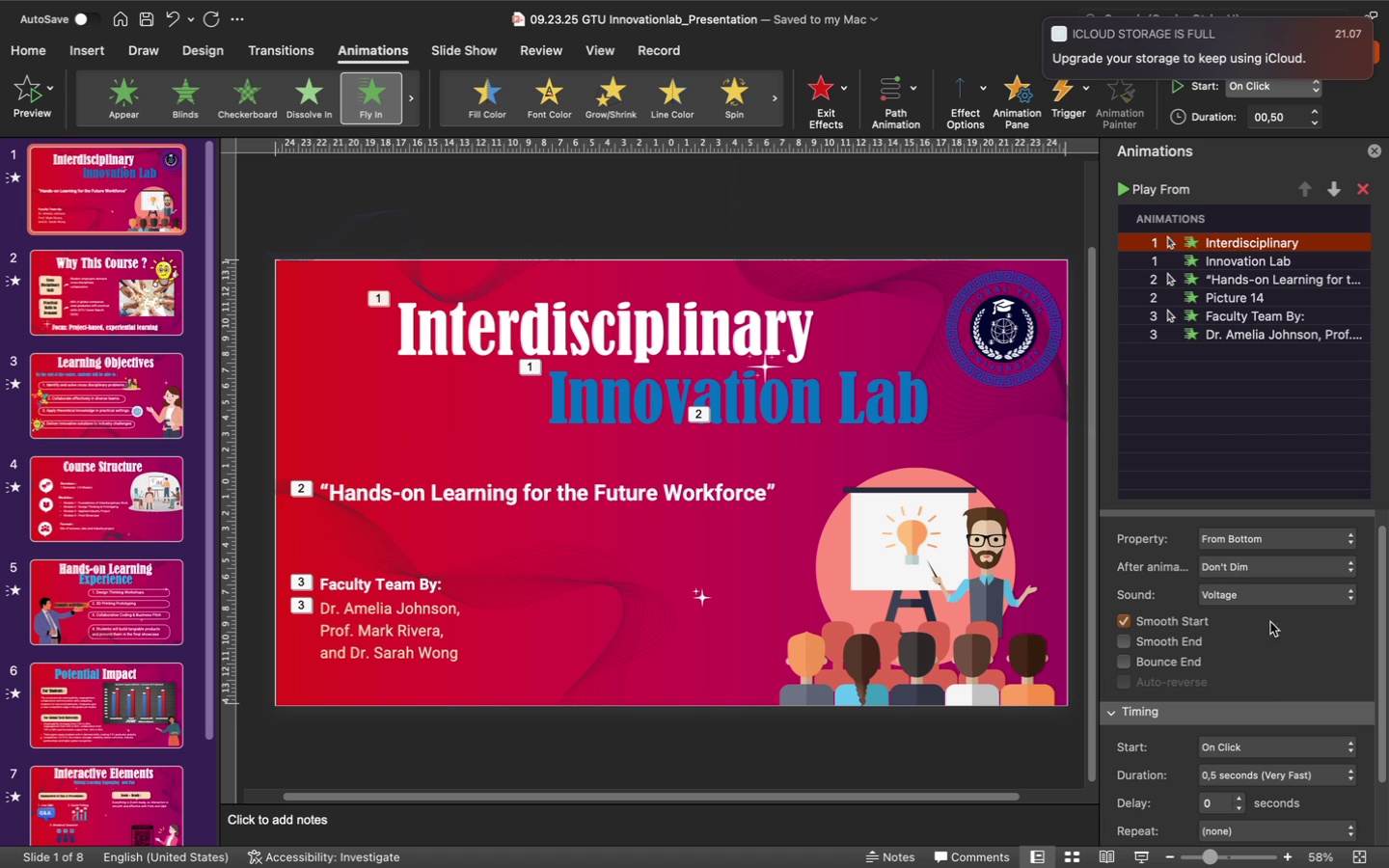 
left_click([1260, 598])
 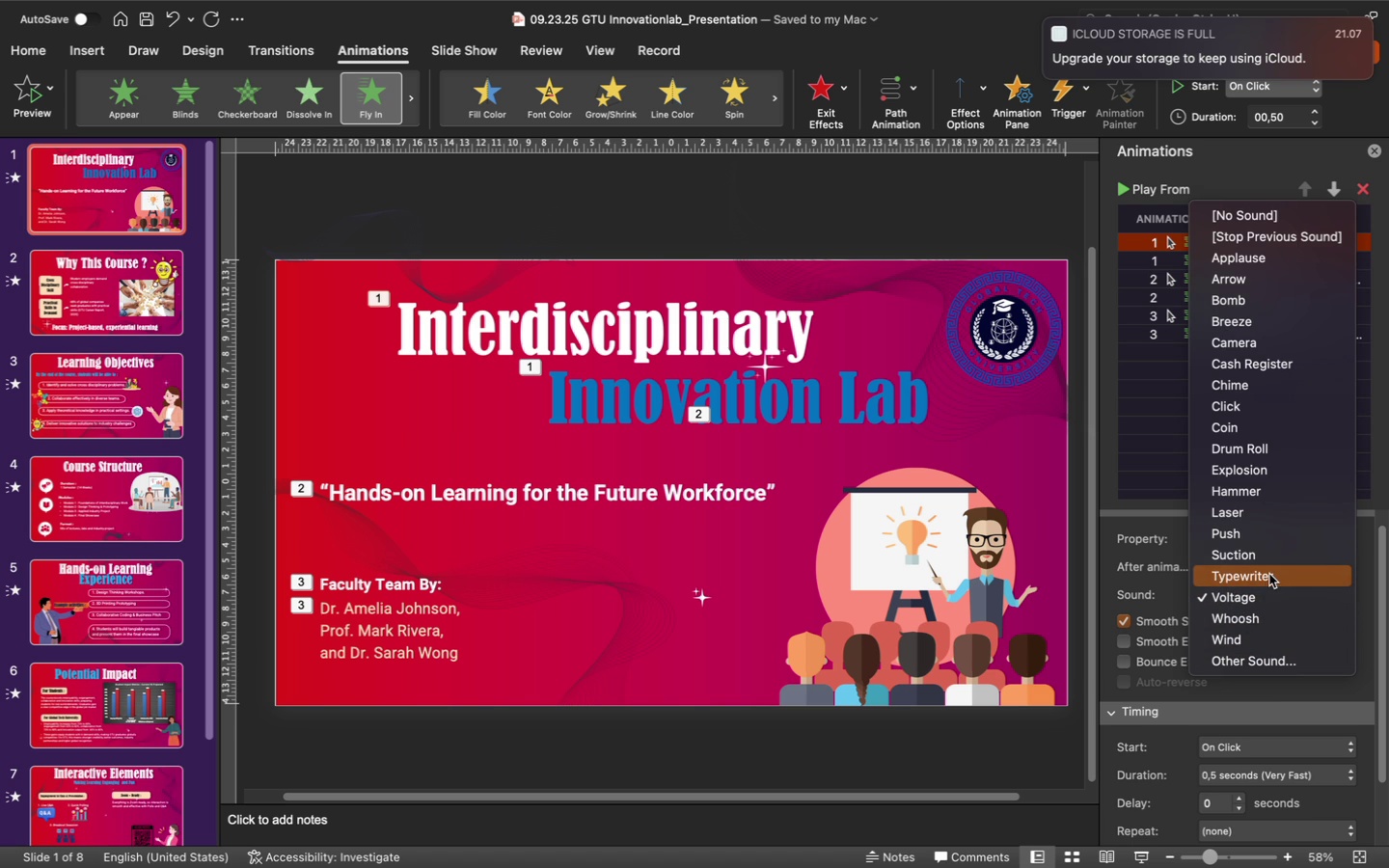 
wait(5.23)
 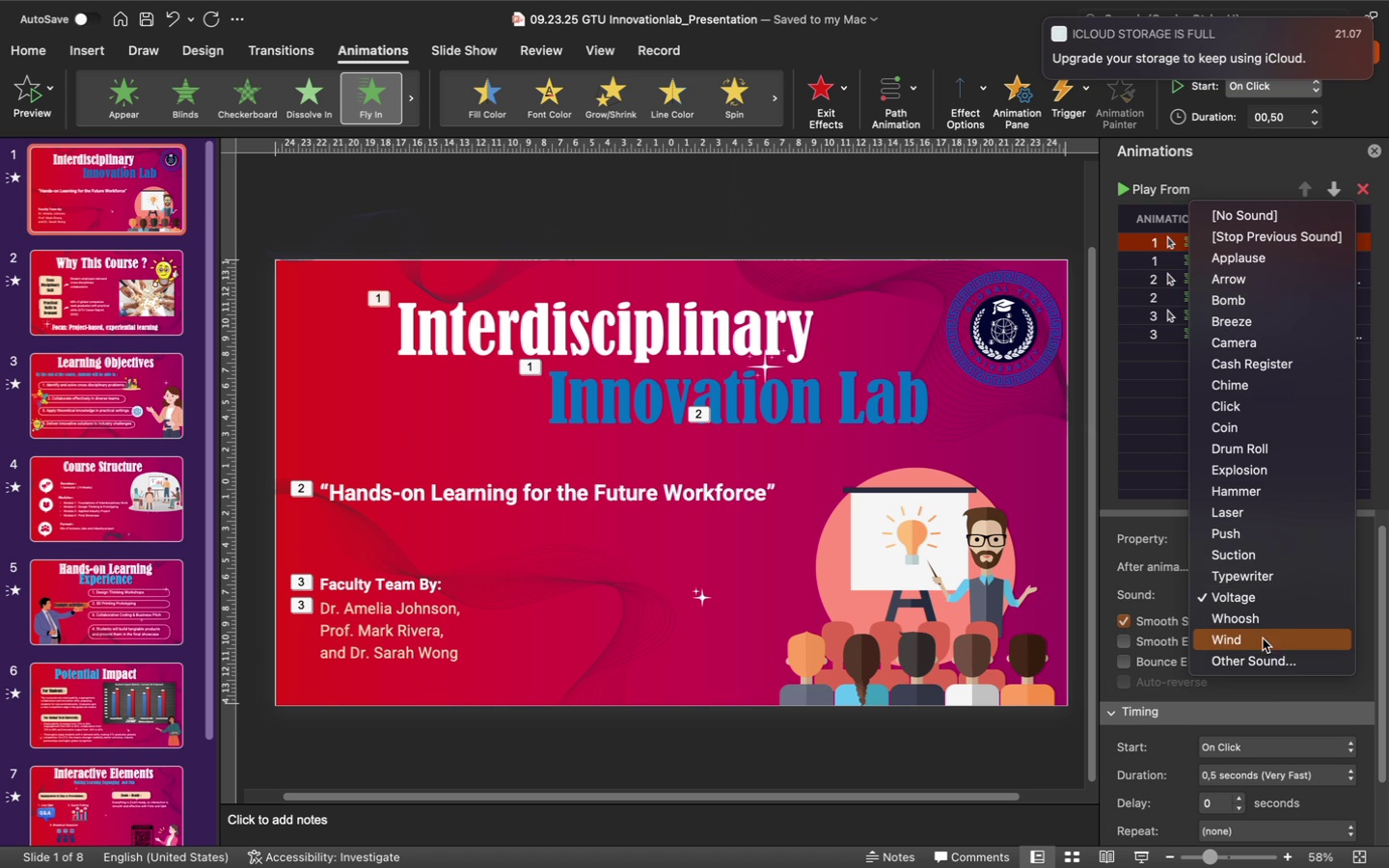 
left_click([941, 220])
 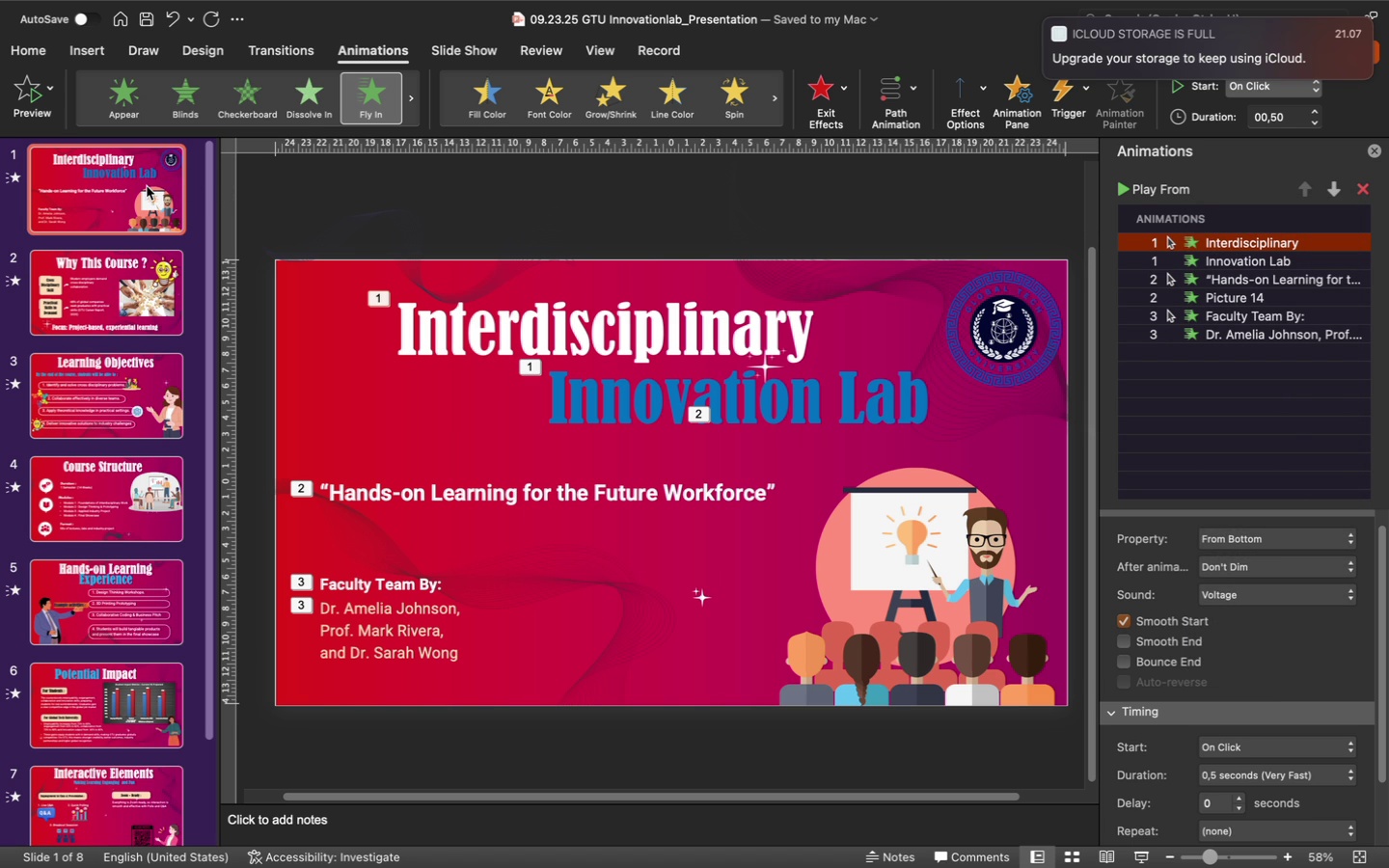 
left_click([473, 52])
 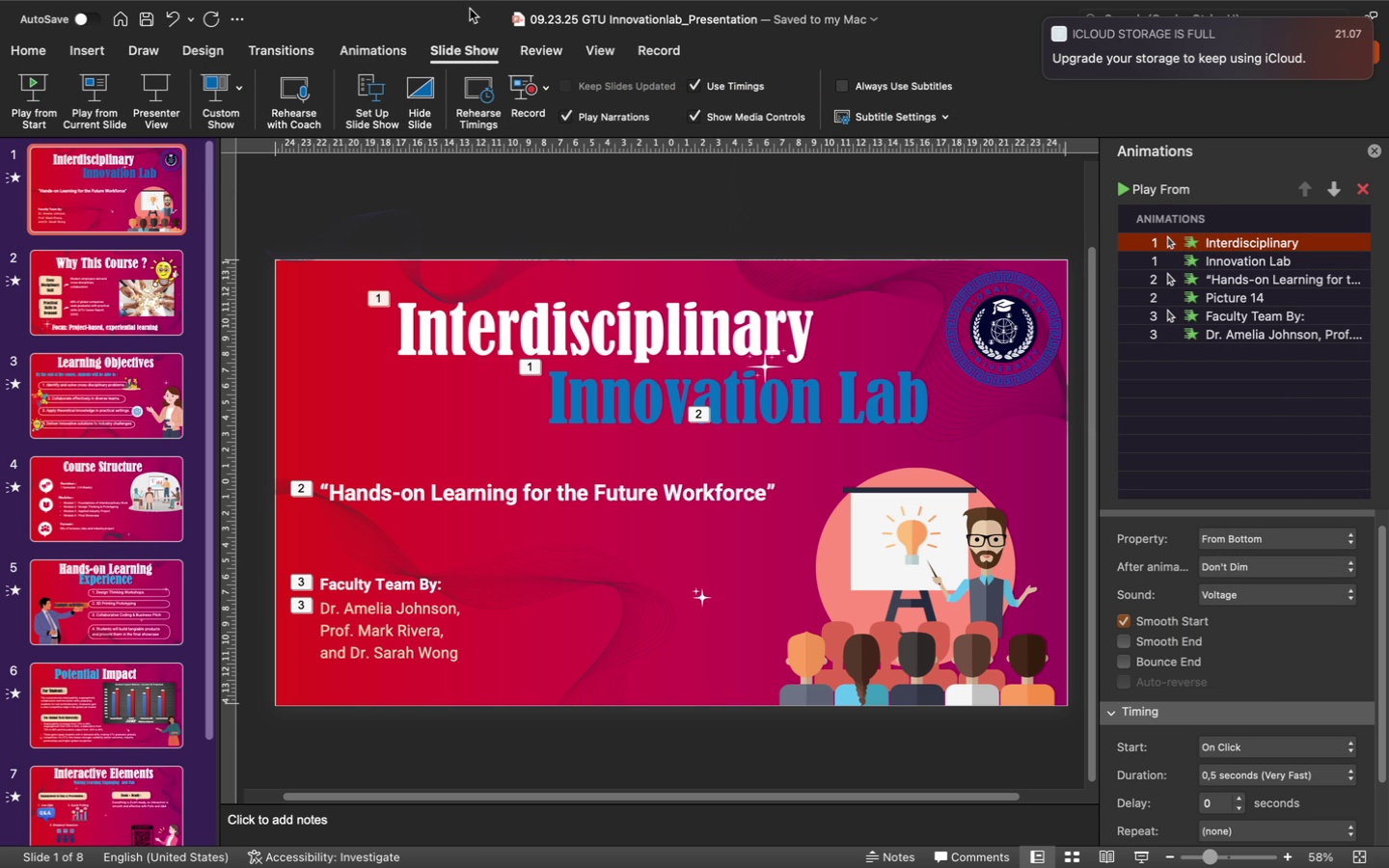 
wait(5.26)
 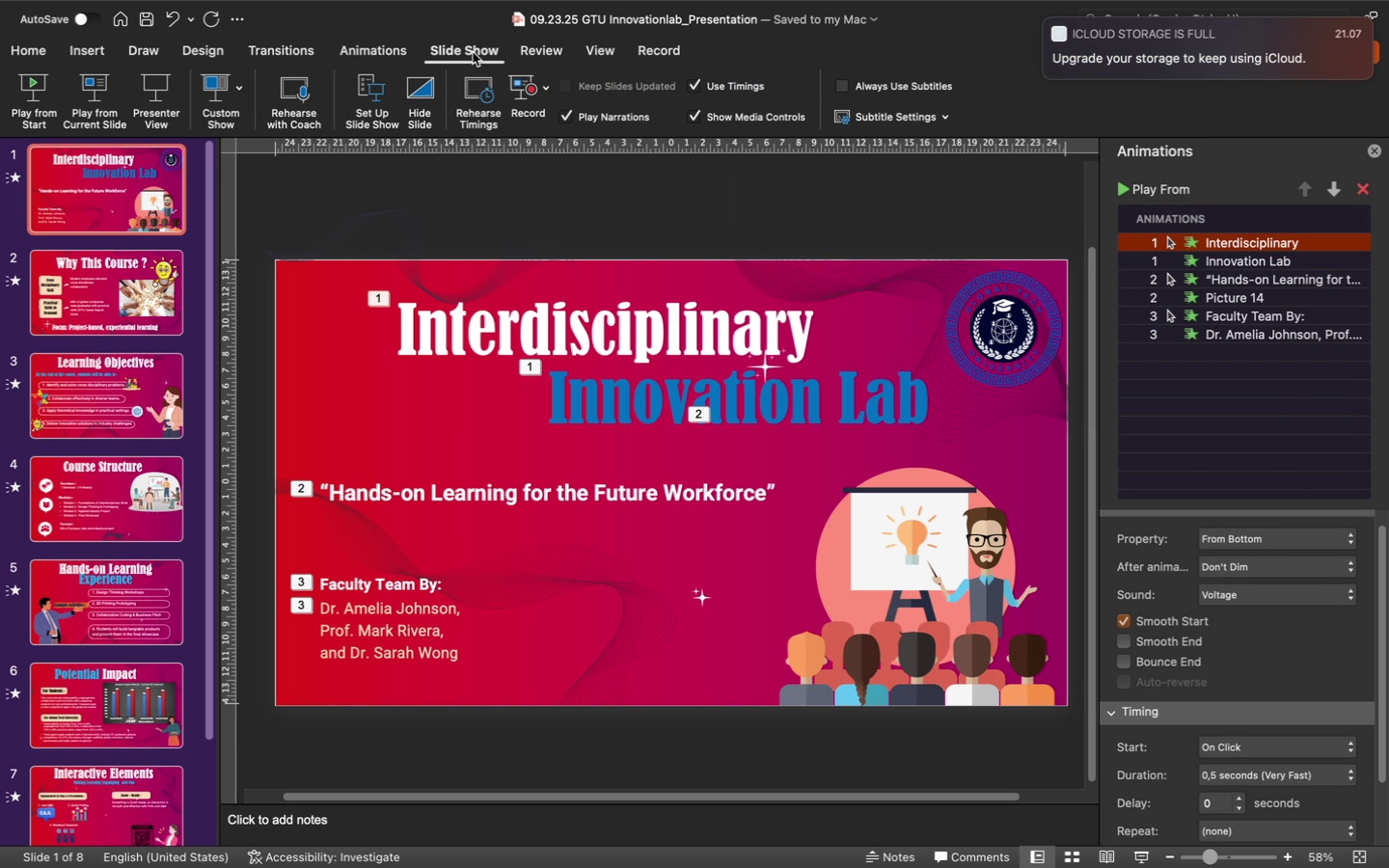 
left_click([30, 89])
 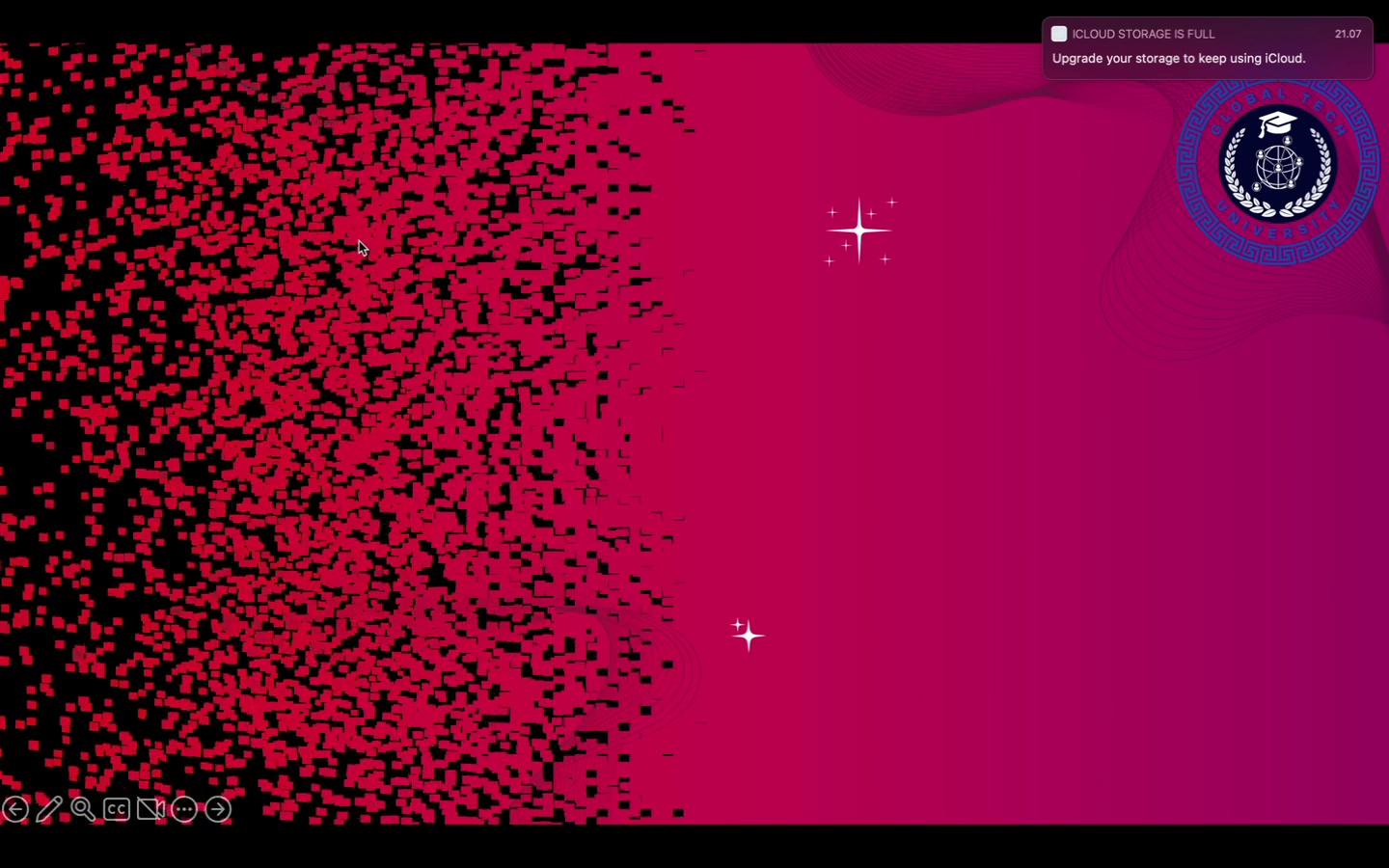 
wait(9.44)
 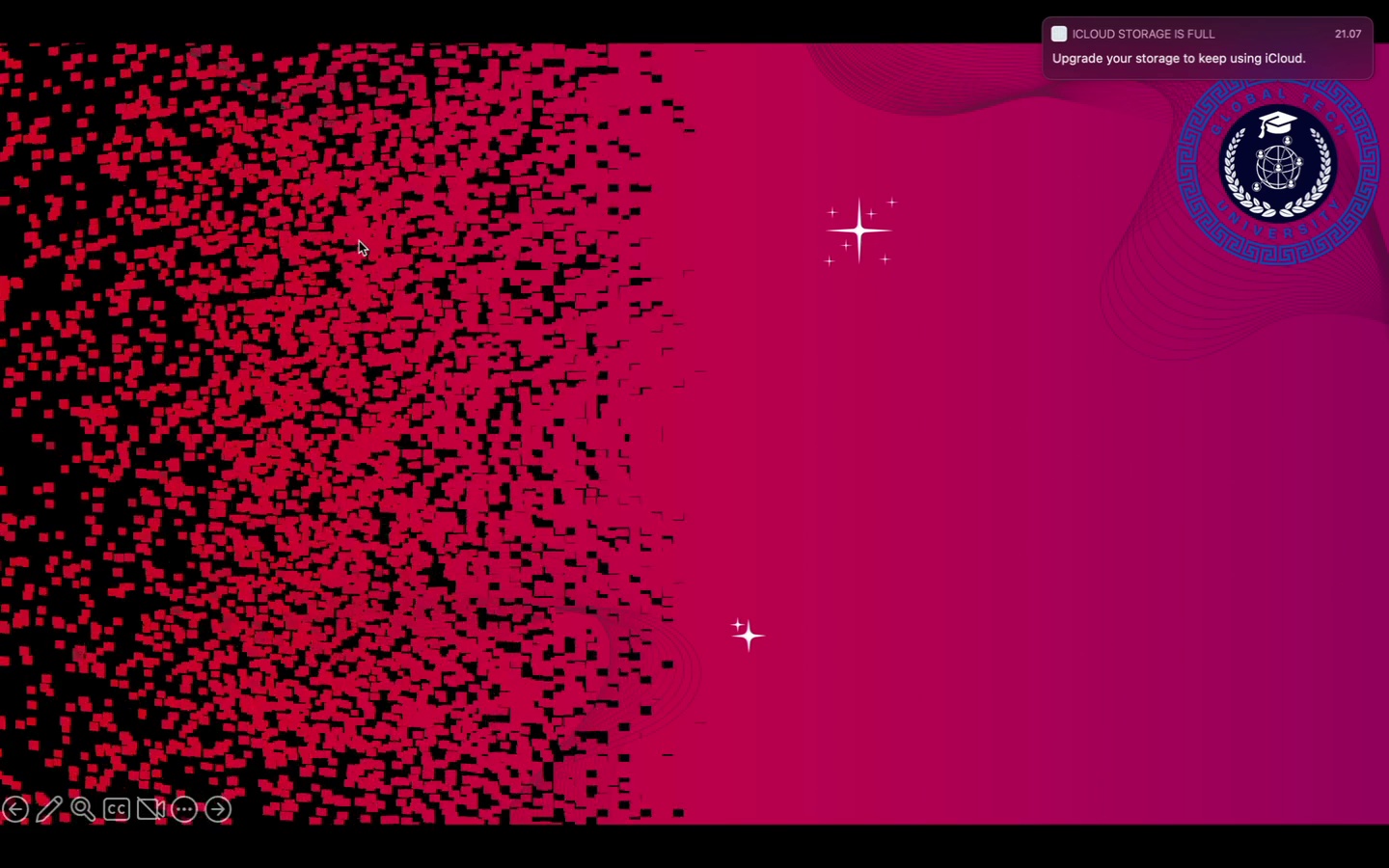 
left_click([419, 381])
 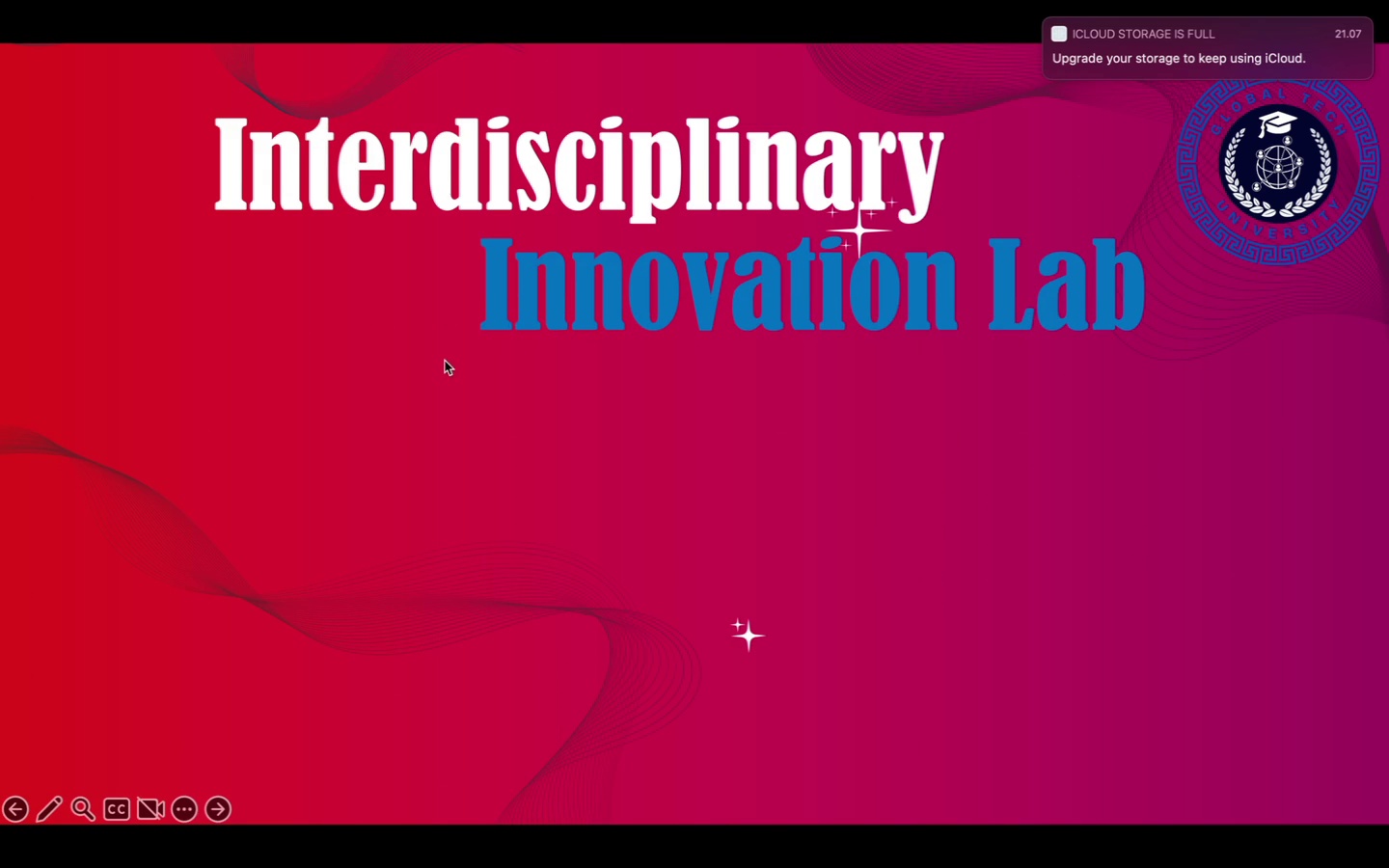 
left_click([432, 391])
 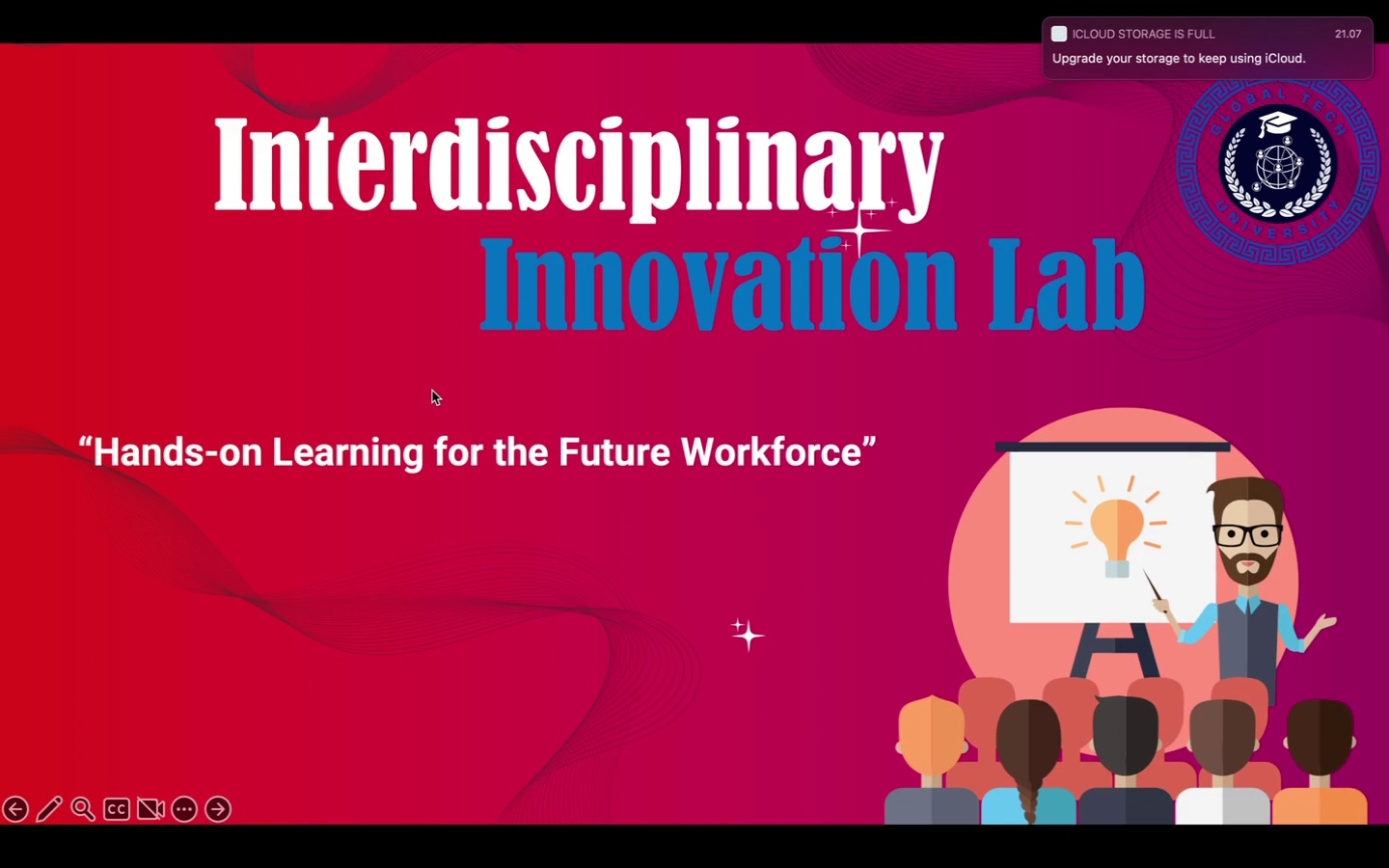 
left_click([432, 391])
 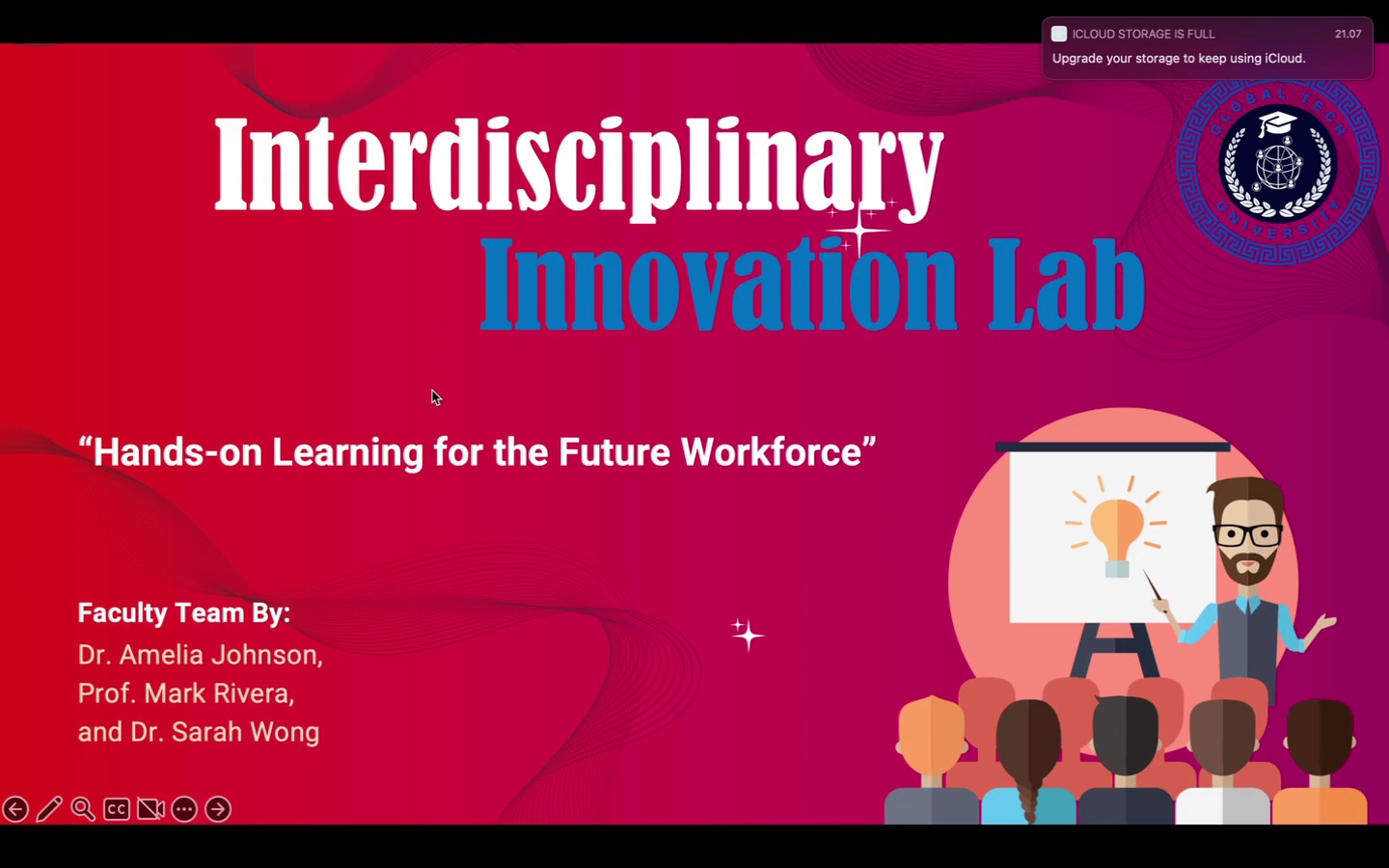 
left_click([432, 393])
 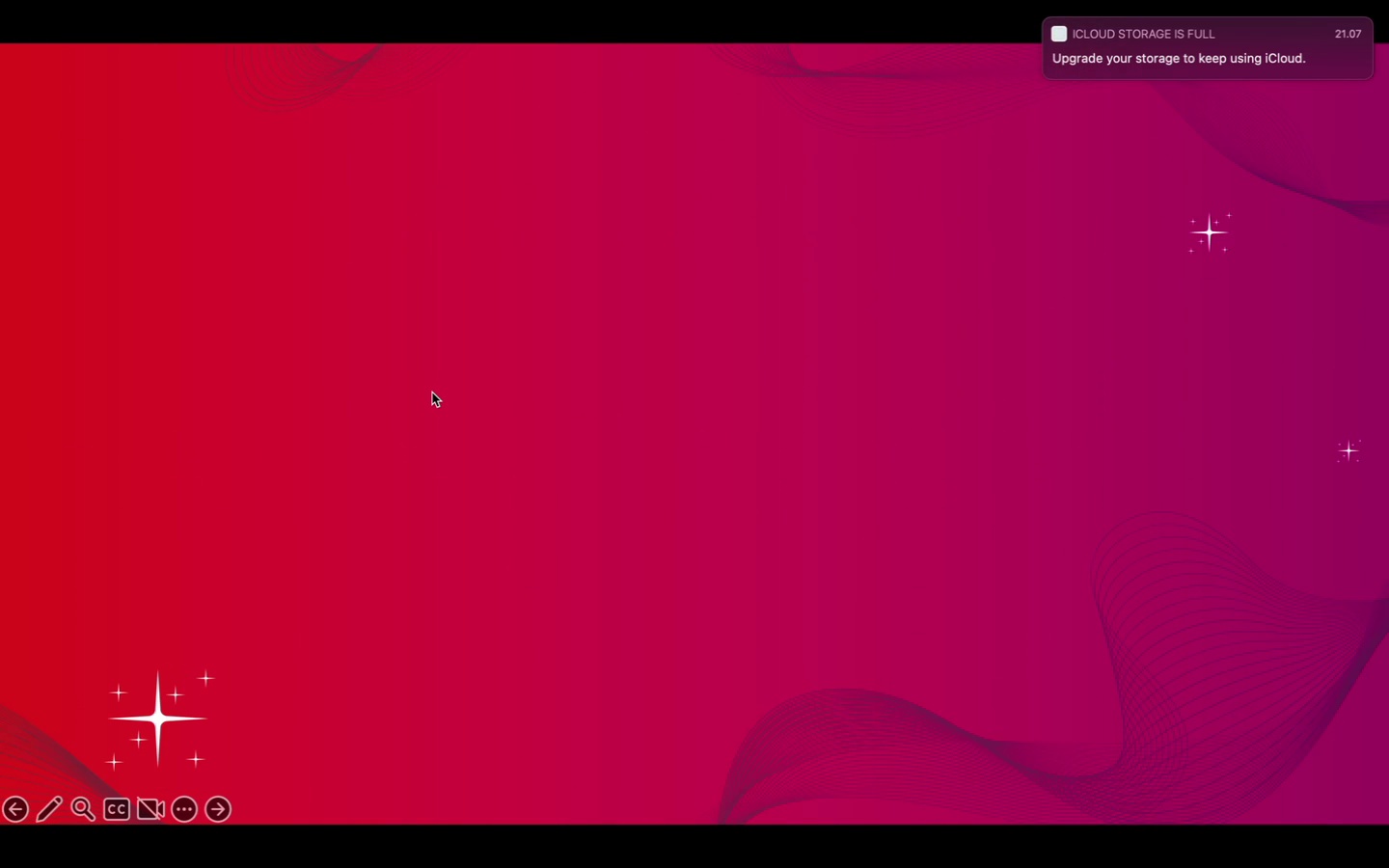 
left_click([434, 397])
 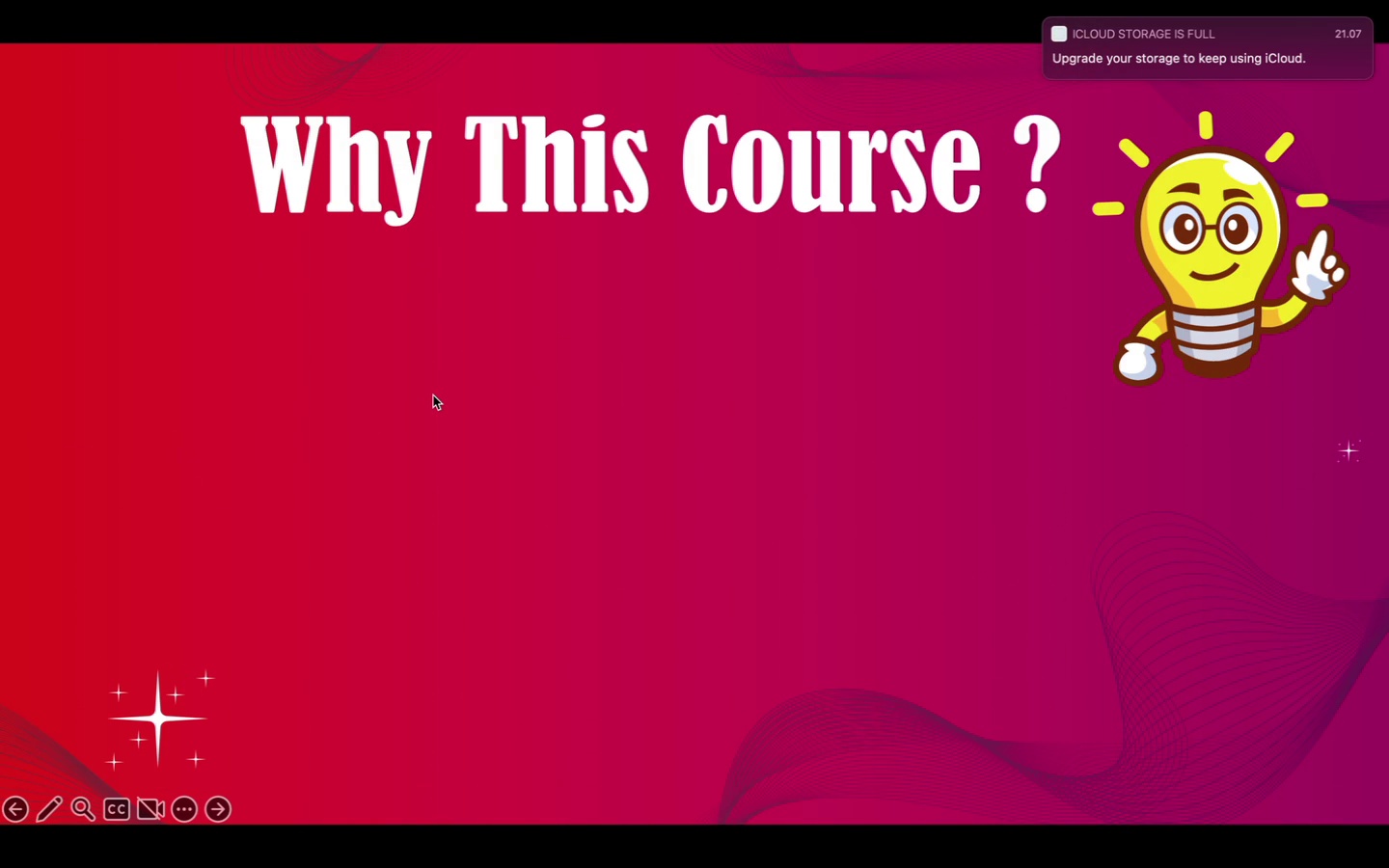 
left_click([435, 398])
 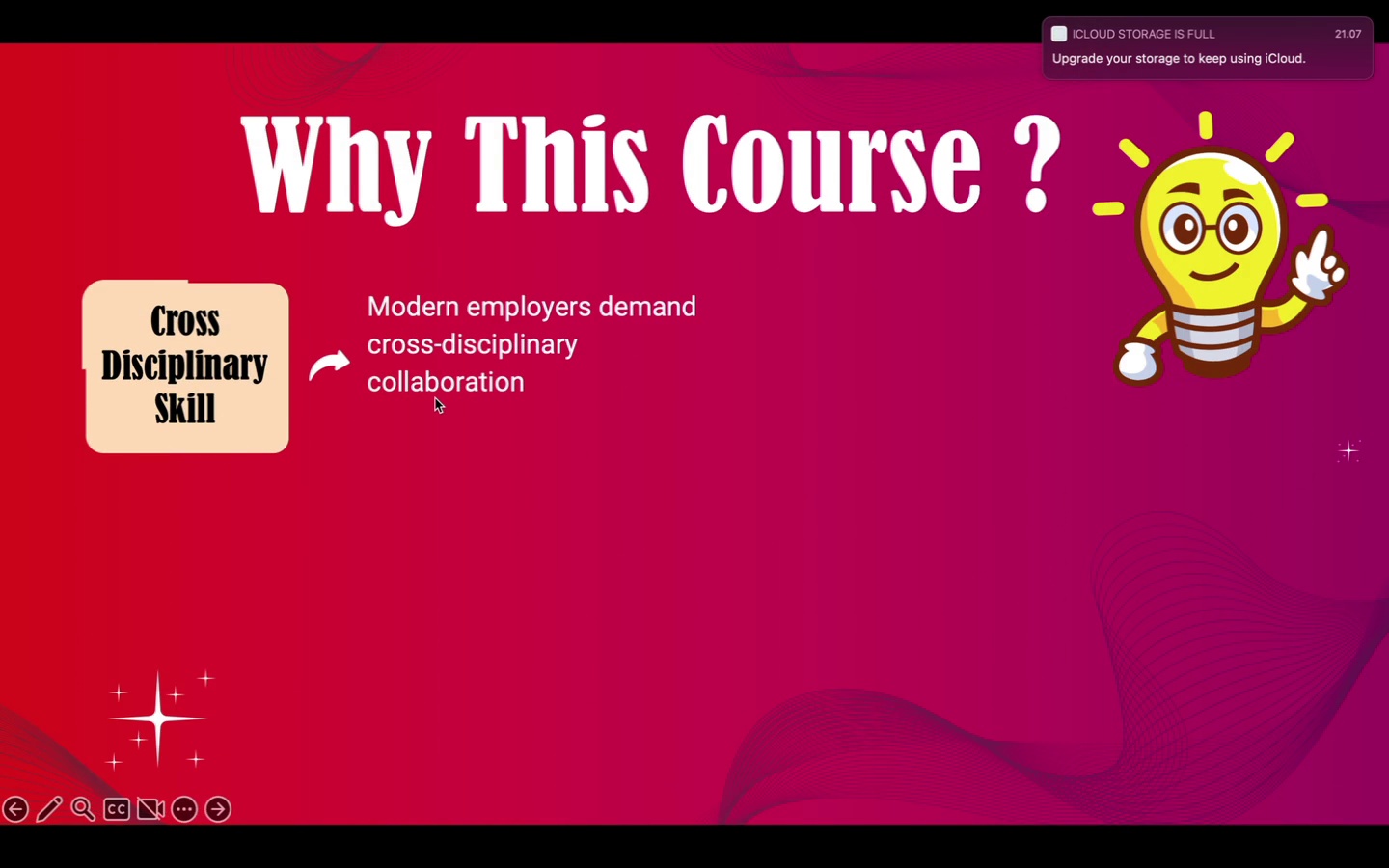 
left_click([436, 401])
 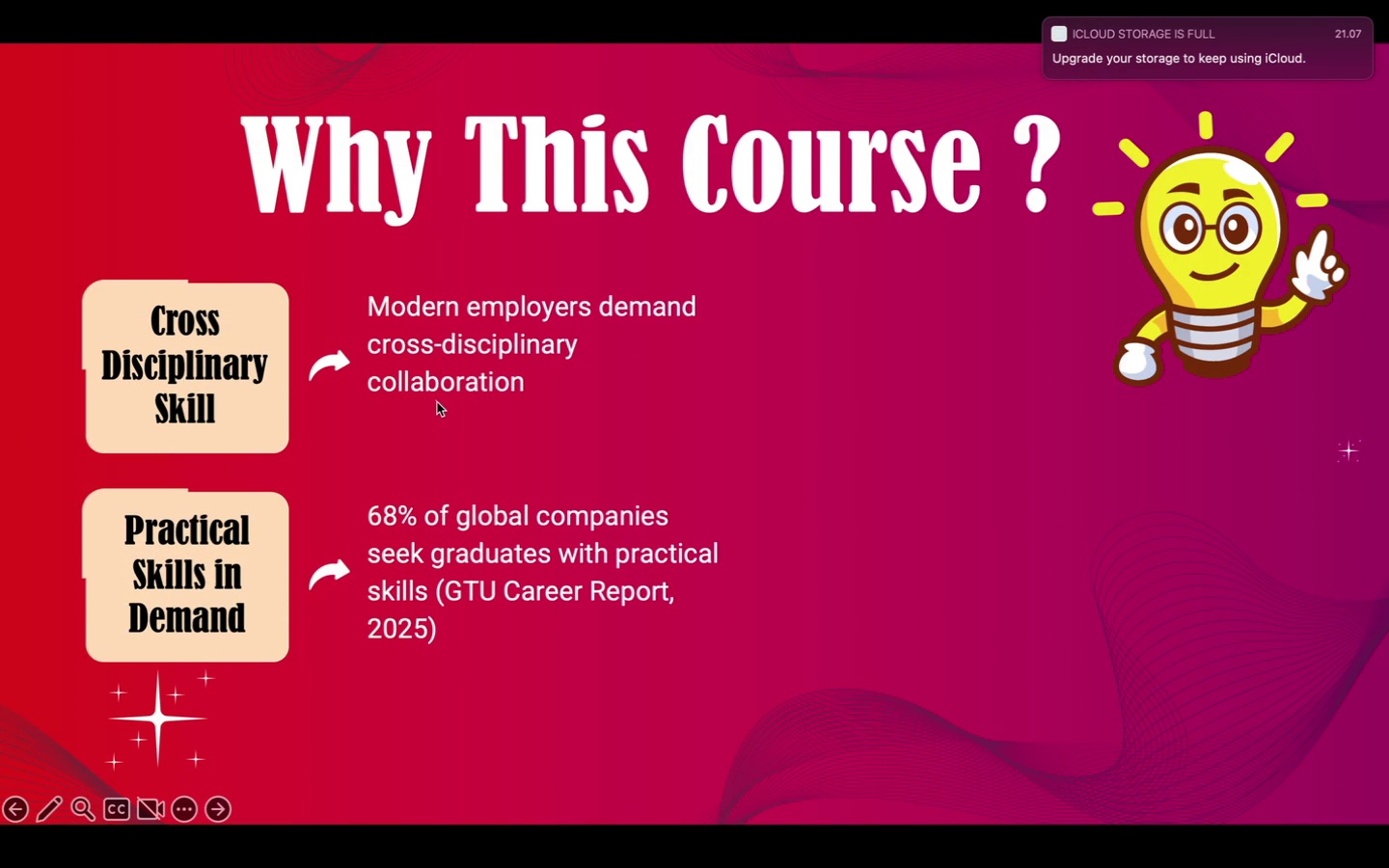 
left_click([439, 405])
 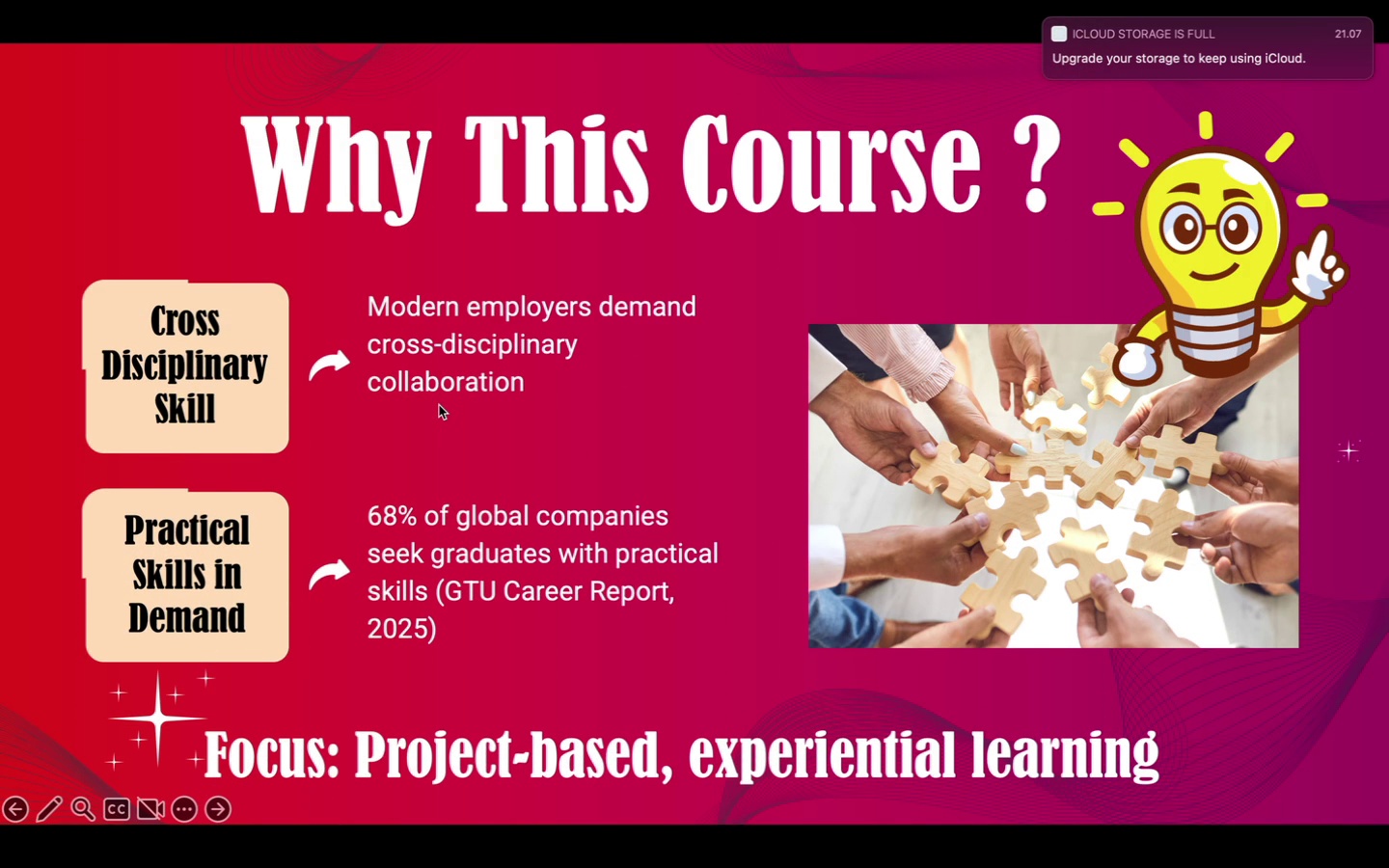 
left_click([440, 408])
 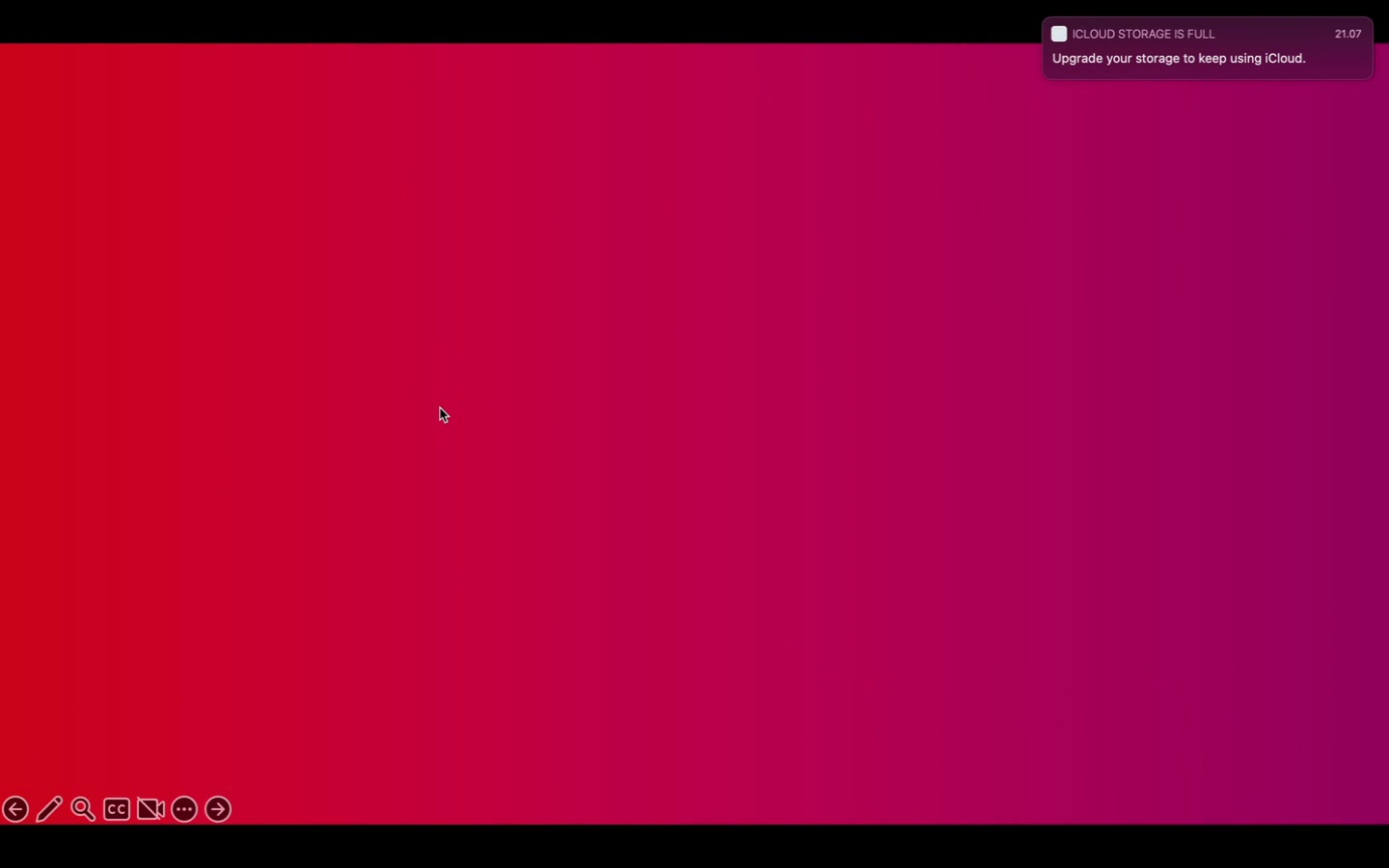 
left_click([441, 411])
 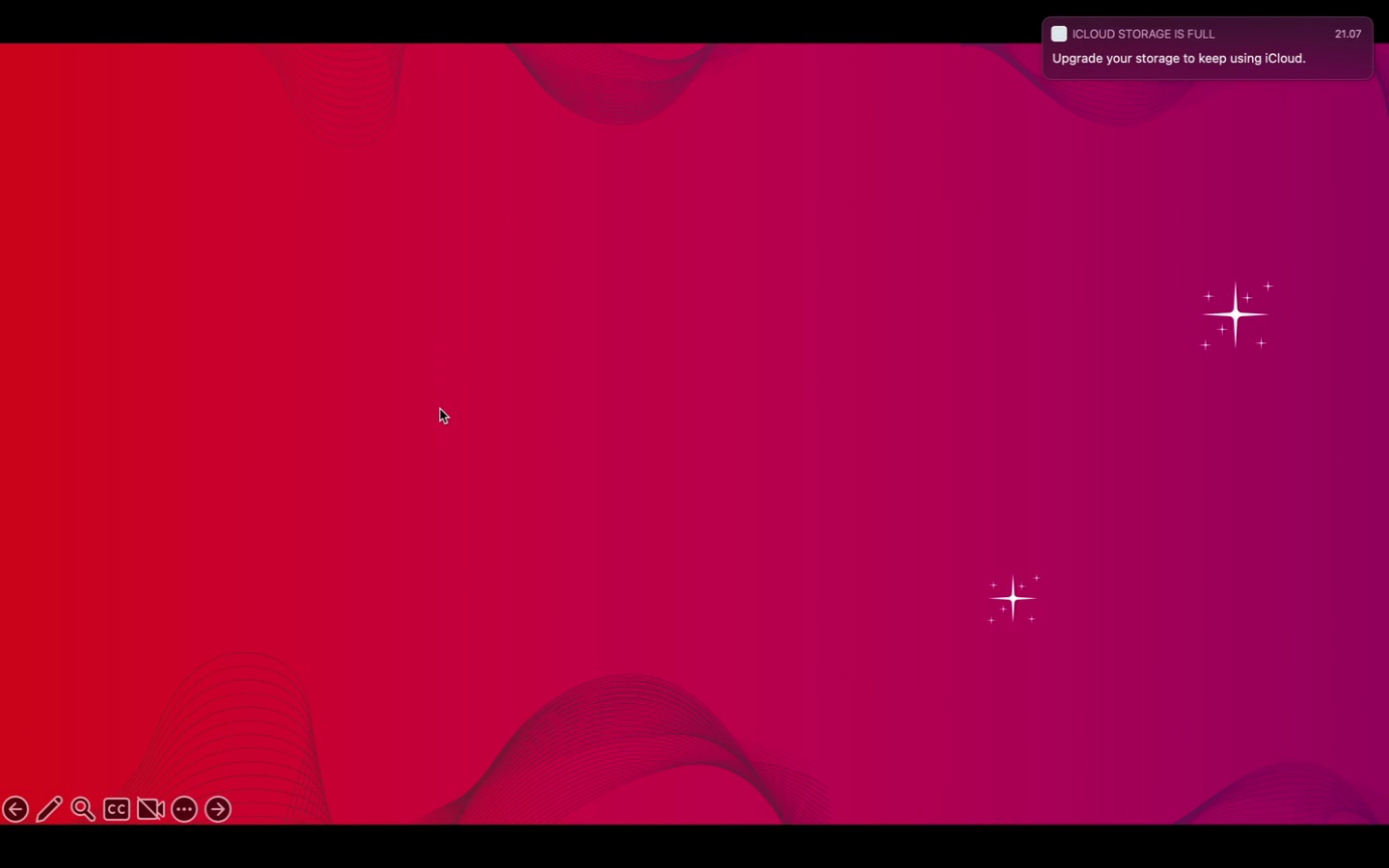 
left_click([440, 409])
 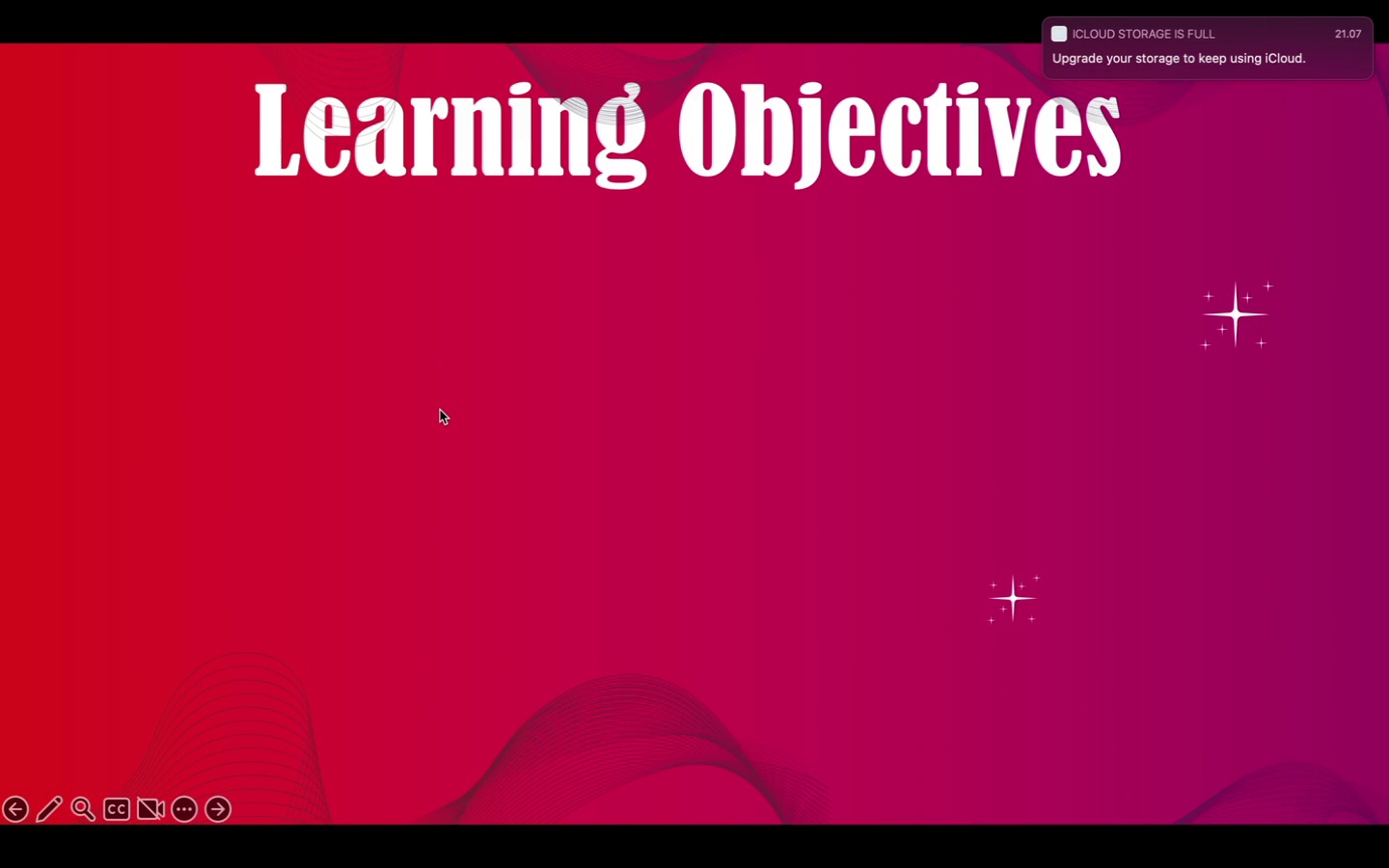 
left_click([441, 415])
 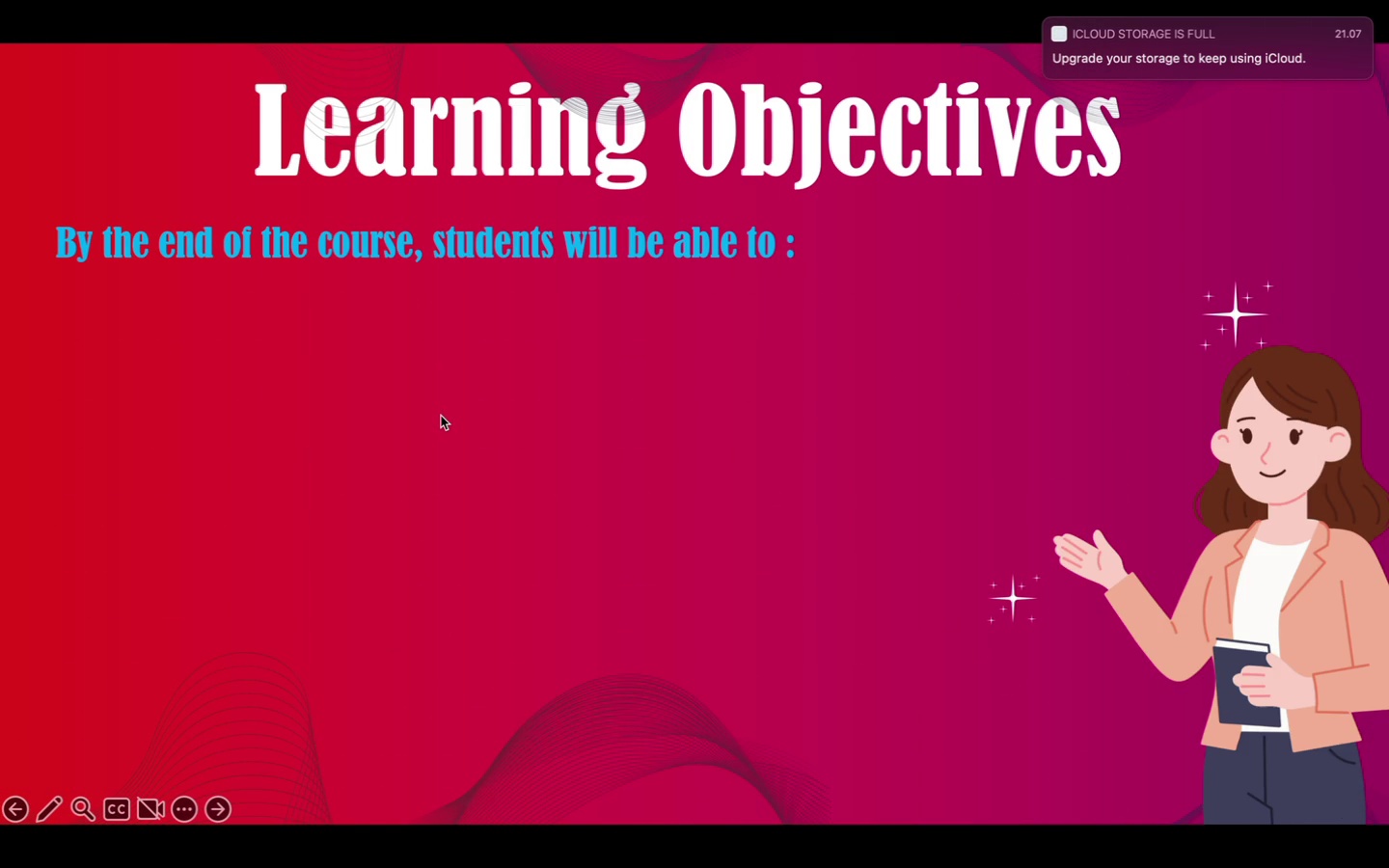 
left_click([442, 419])
 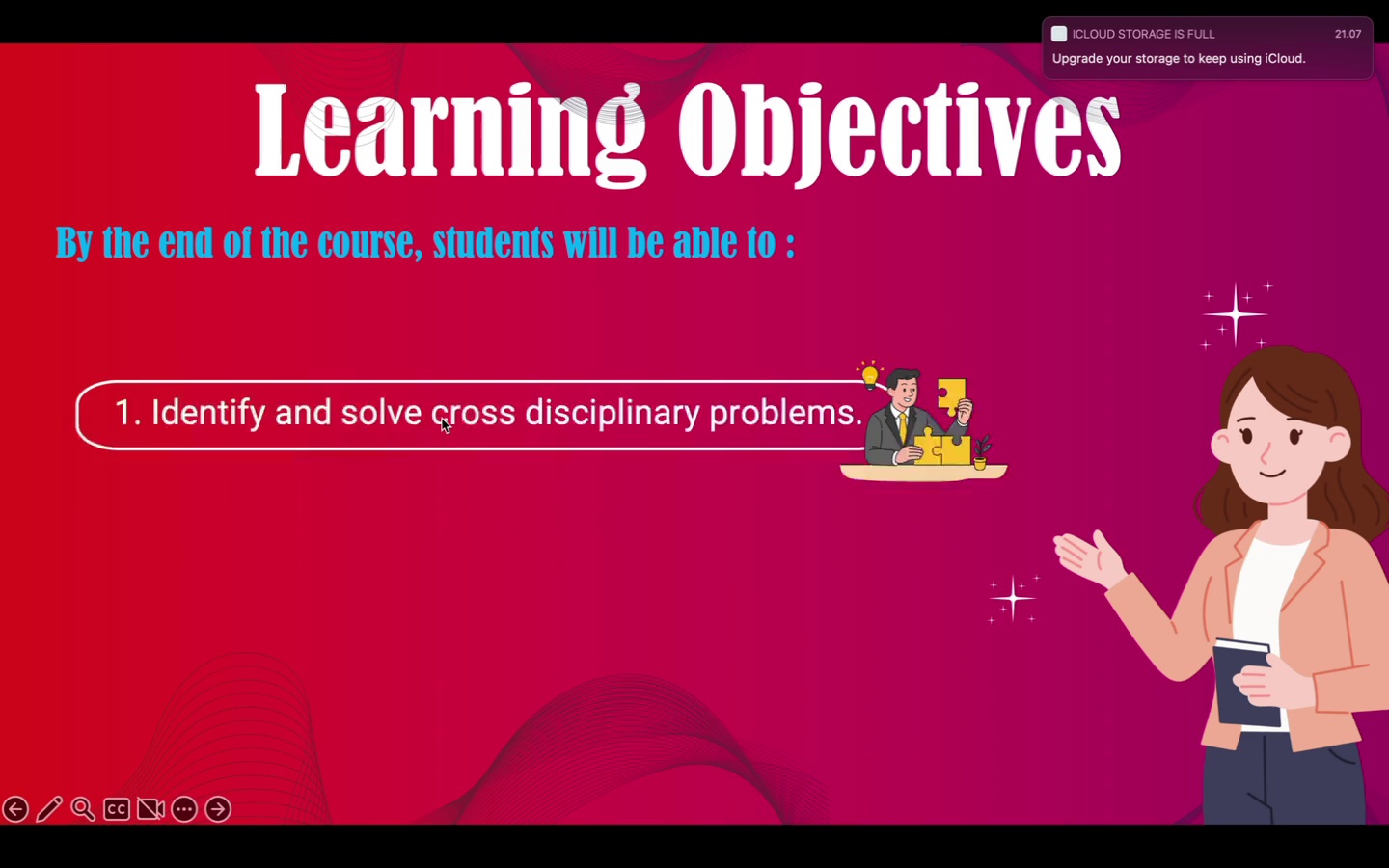 
left_click([444, 422])
 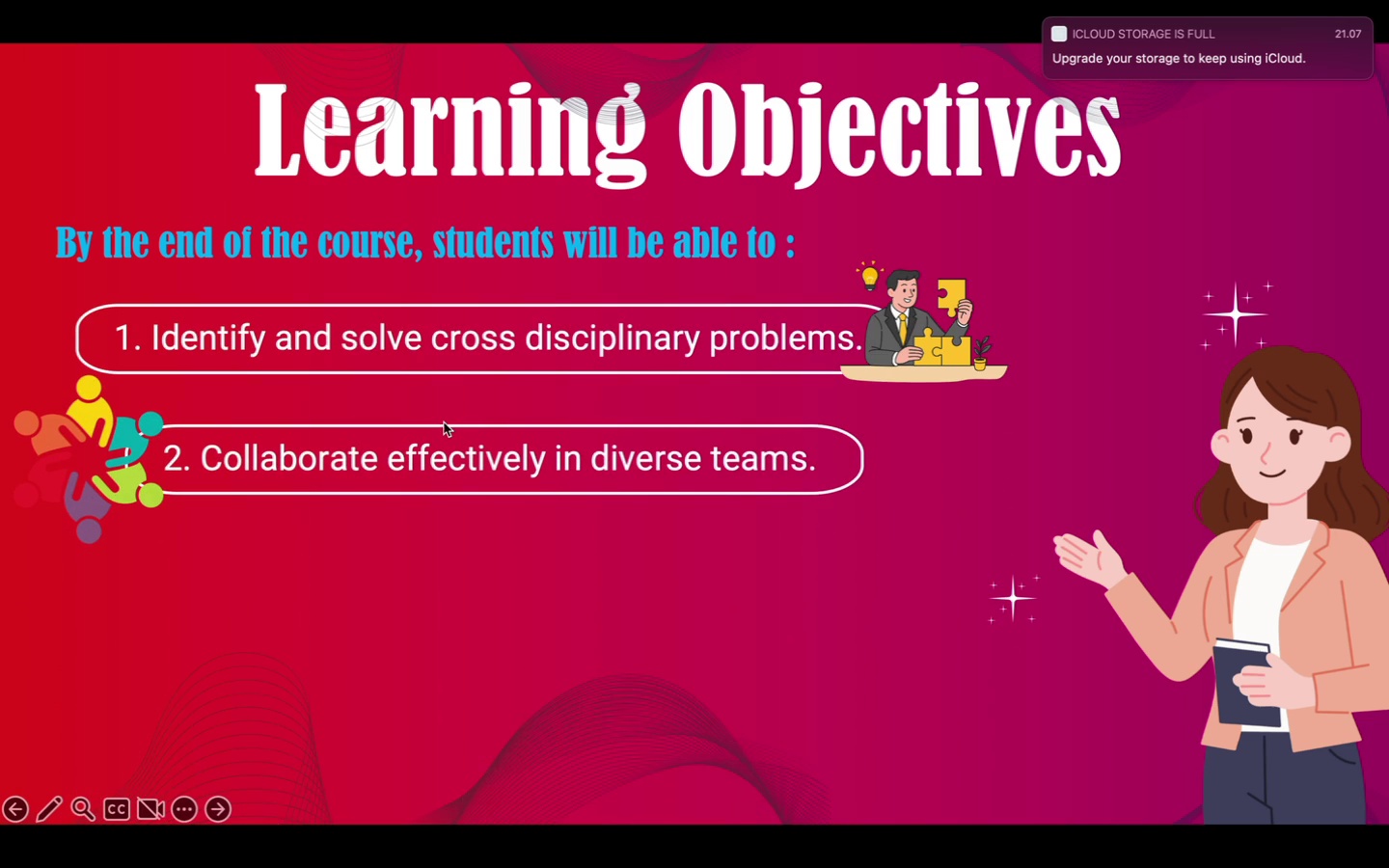 
left_click([446, 425])
 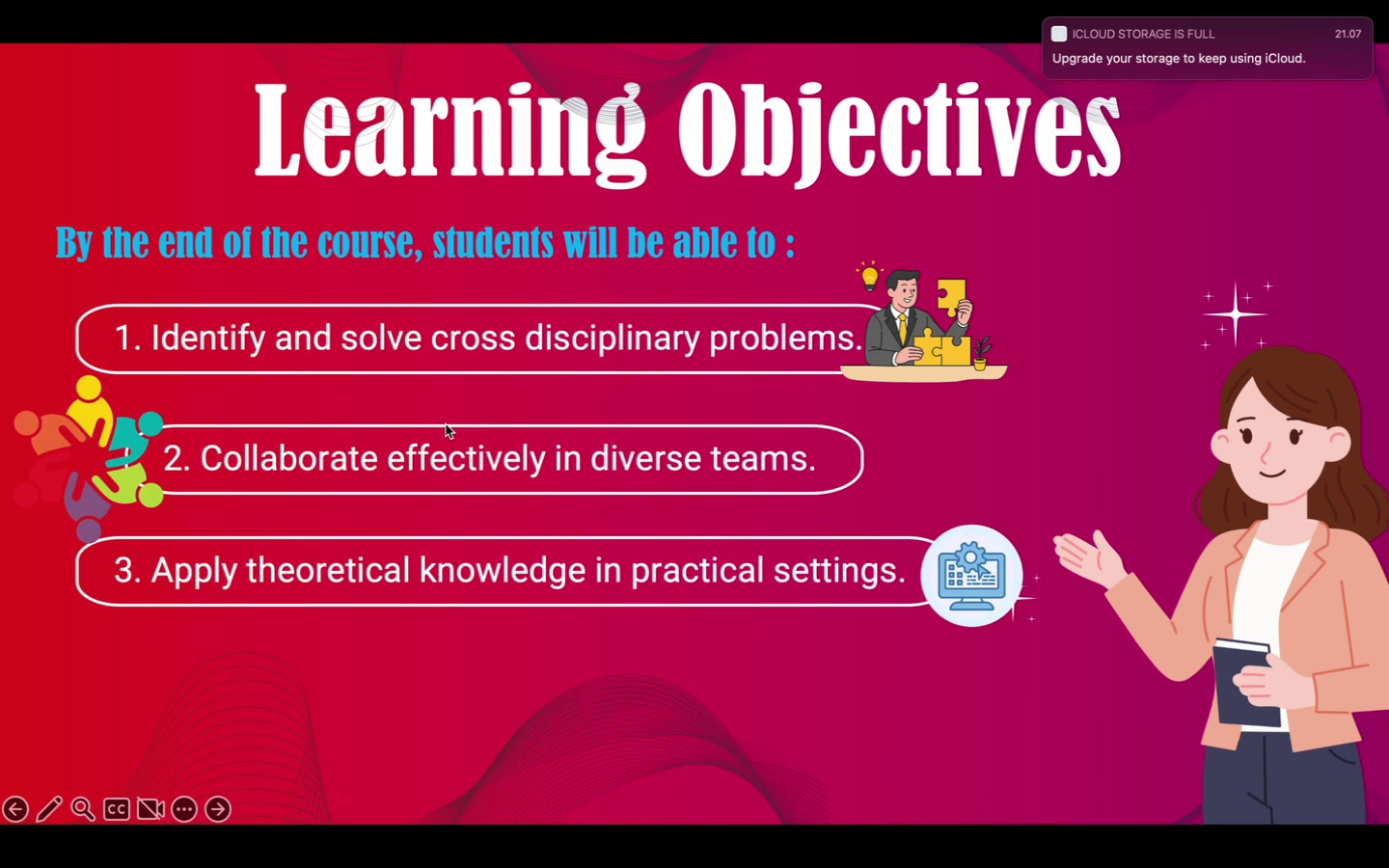 
left_click([448, 429])
 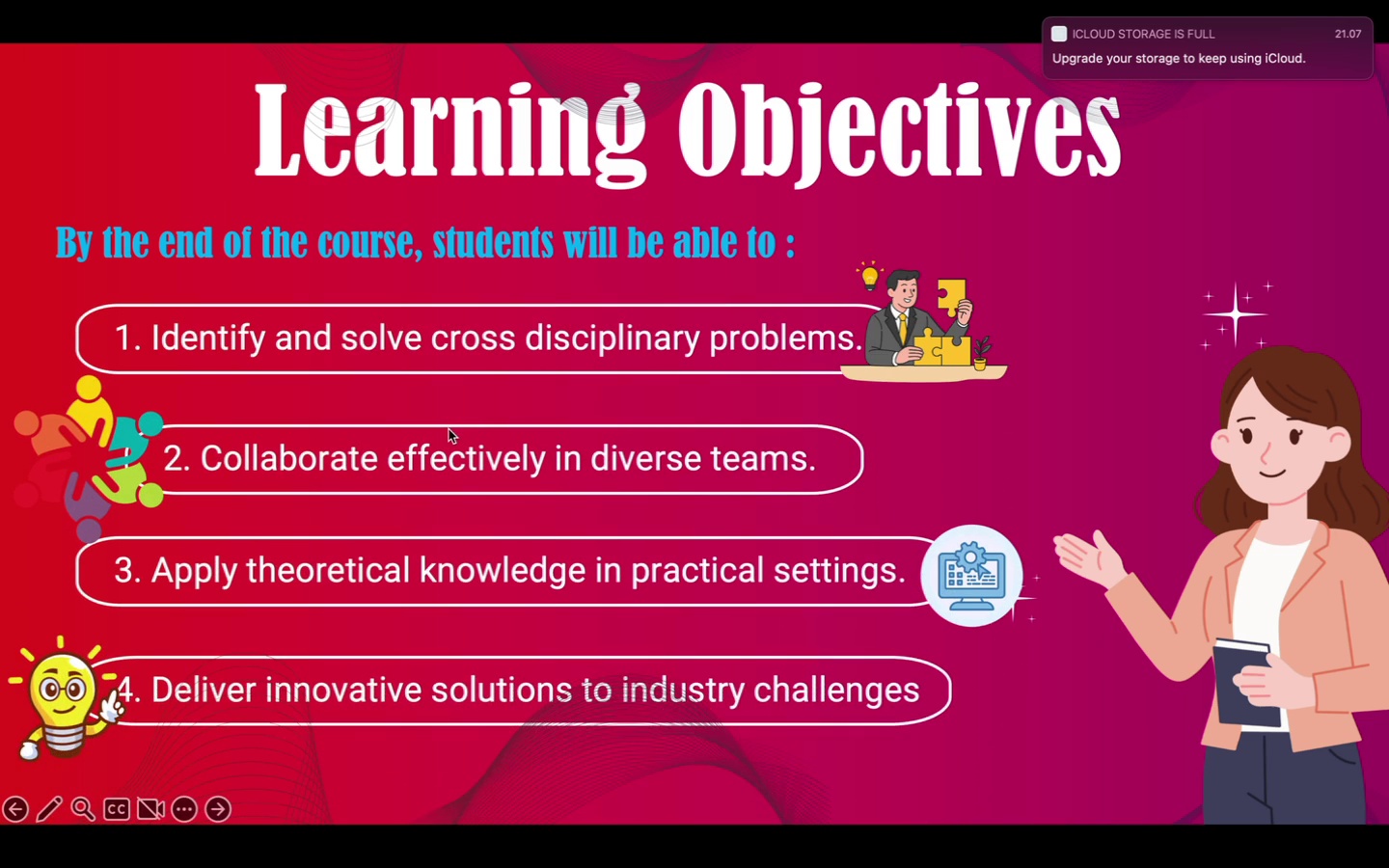 
left_click([452, 436])
 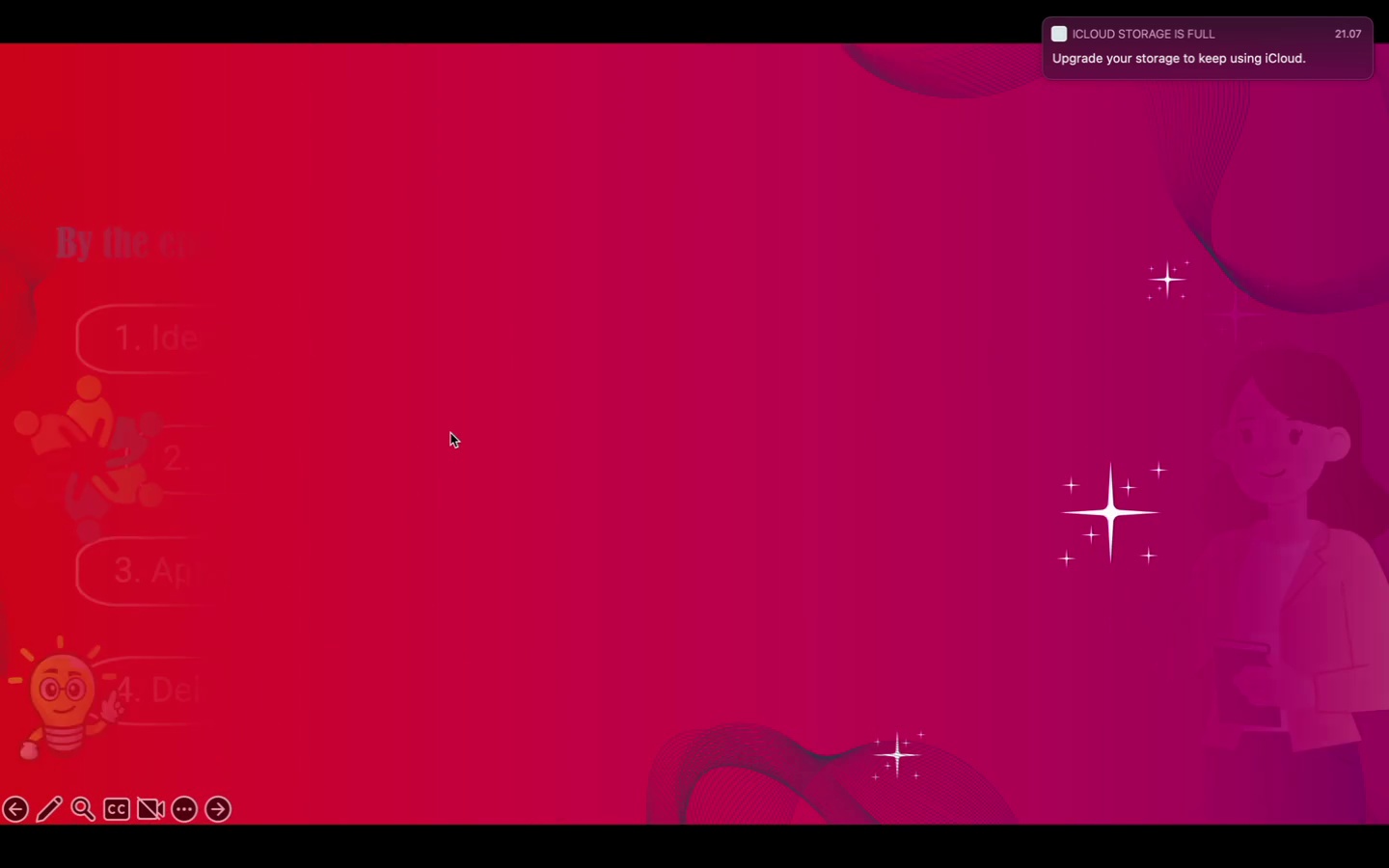 
left_click([454, 435])
 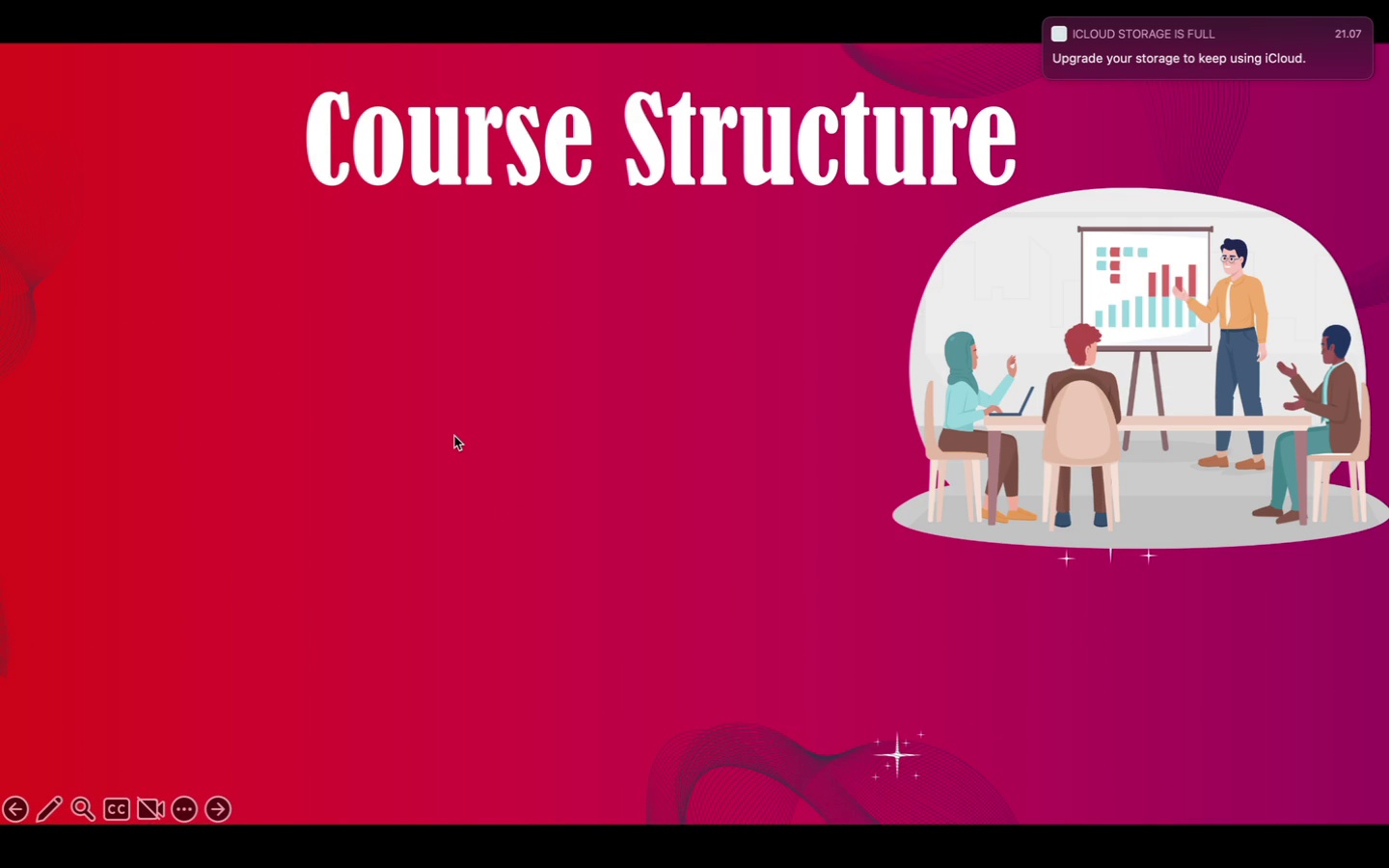 
left_click([456, 438])
 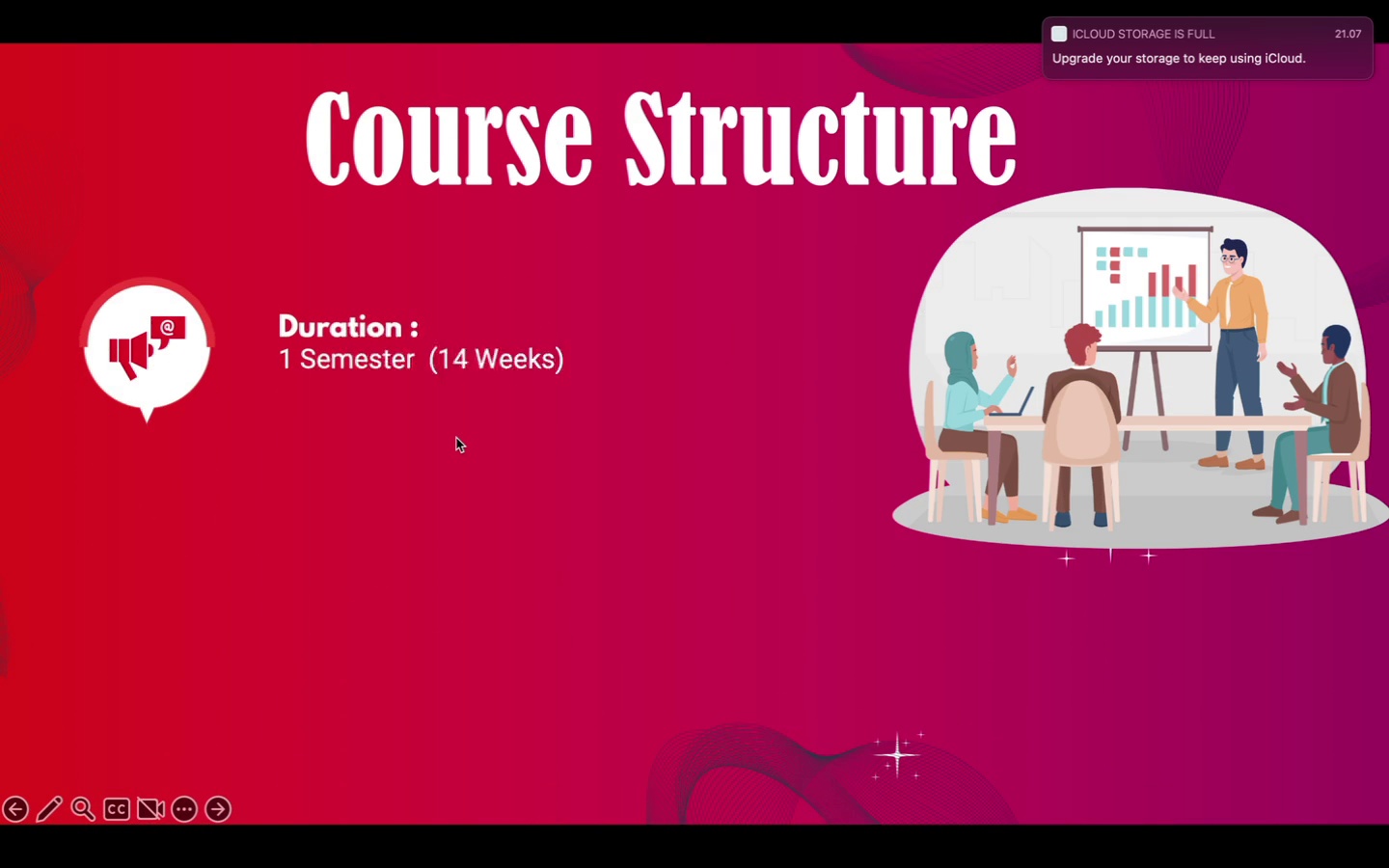 
left_click([457, 439])
 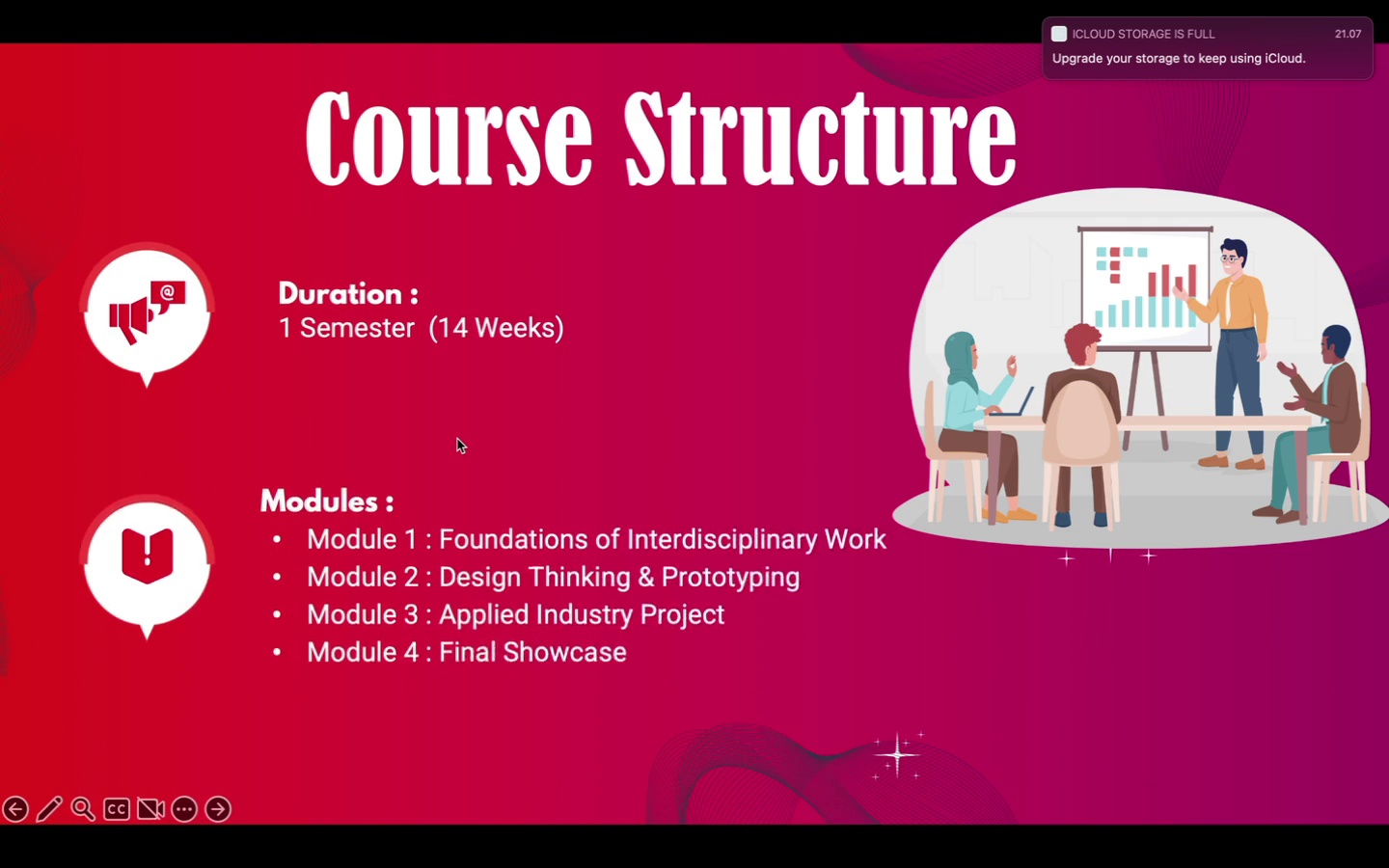 
left_click([458, 439])
 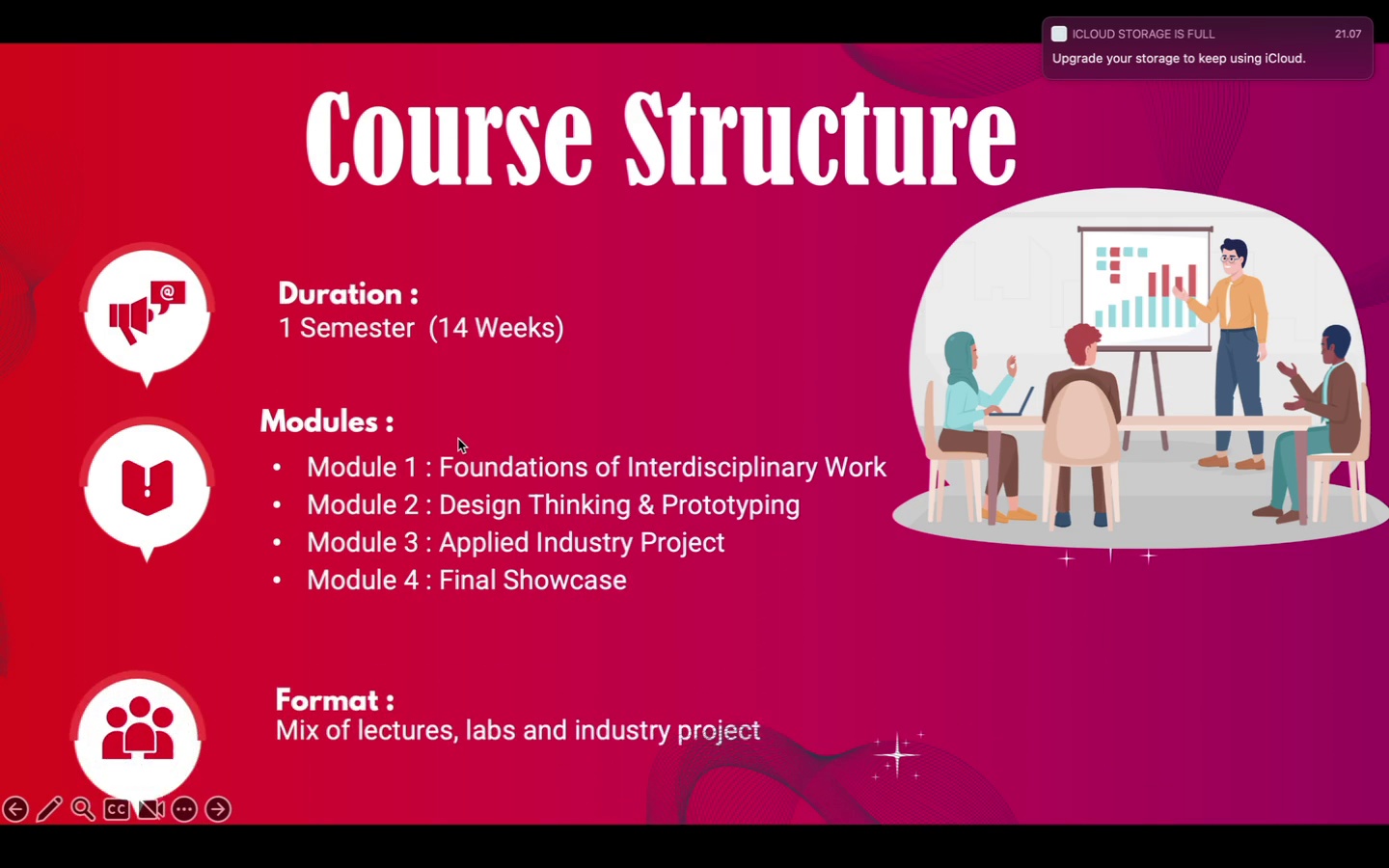 
left_click([459, 440])
 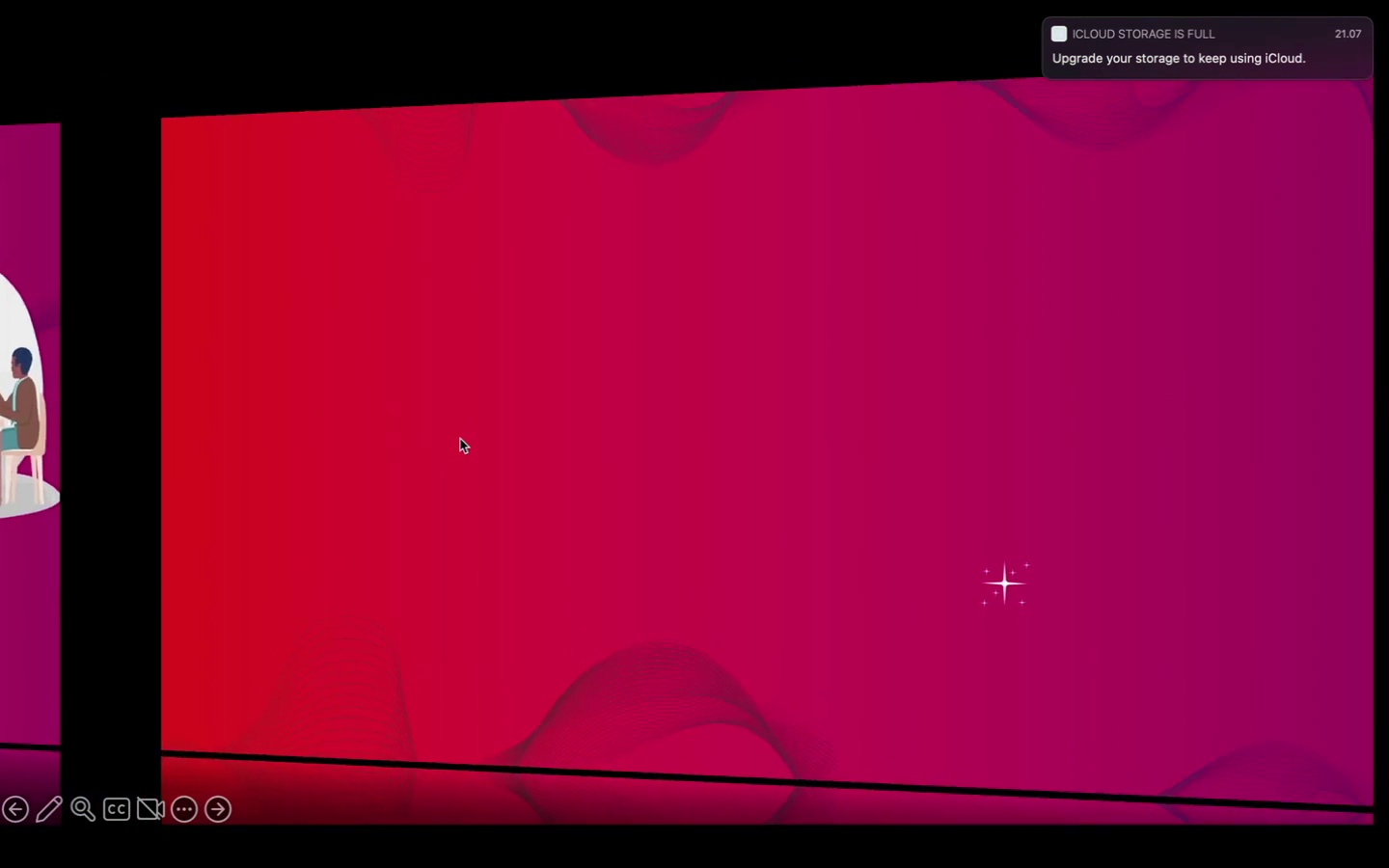 
left_click([461, 441])
 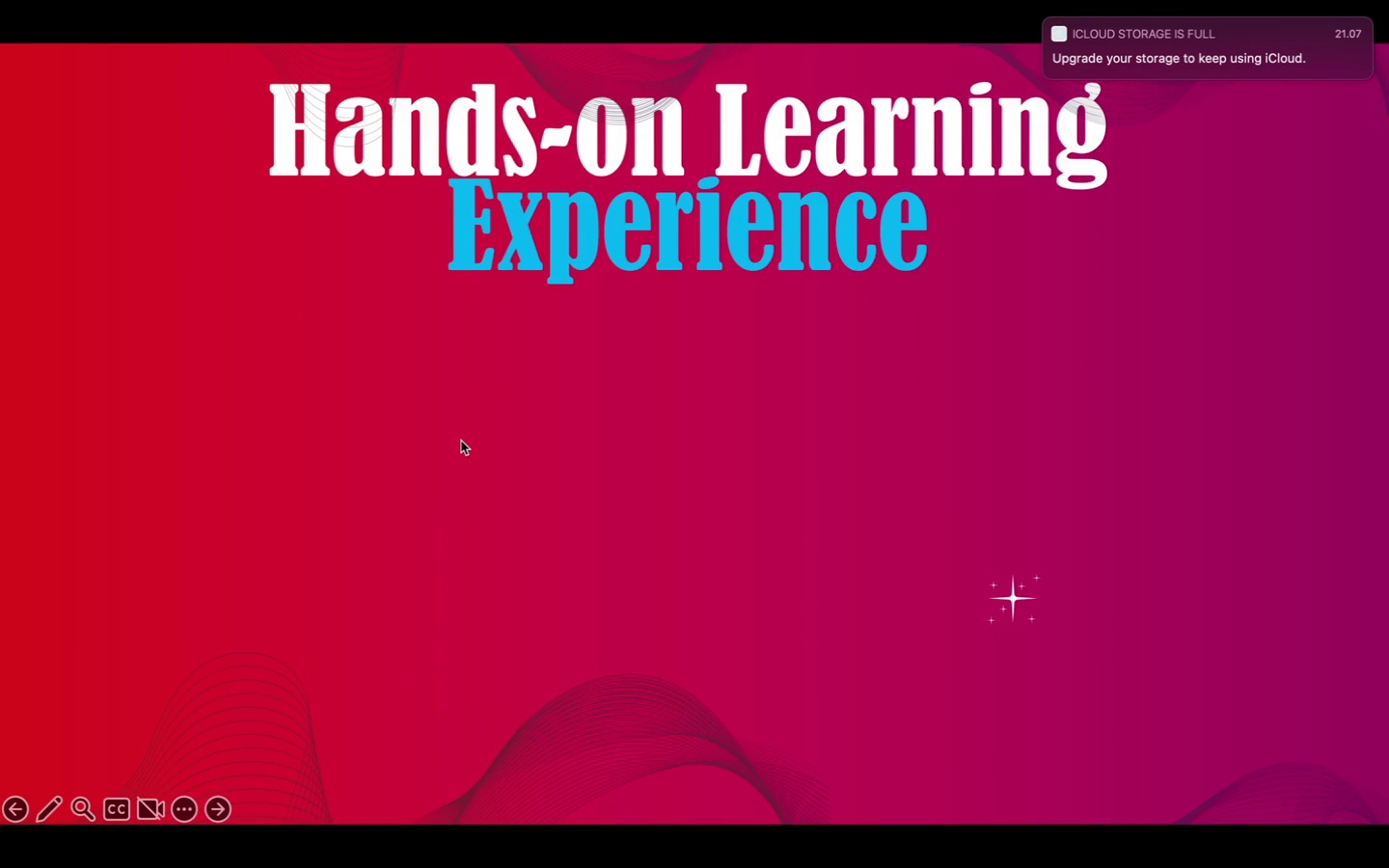 
left_click([463, 445])
 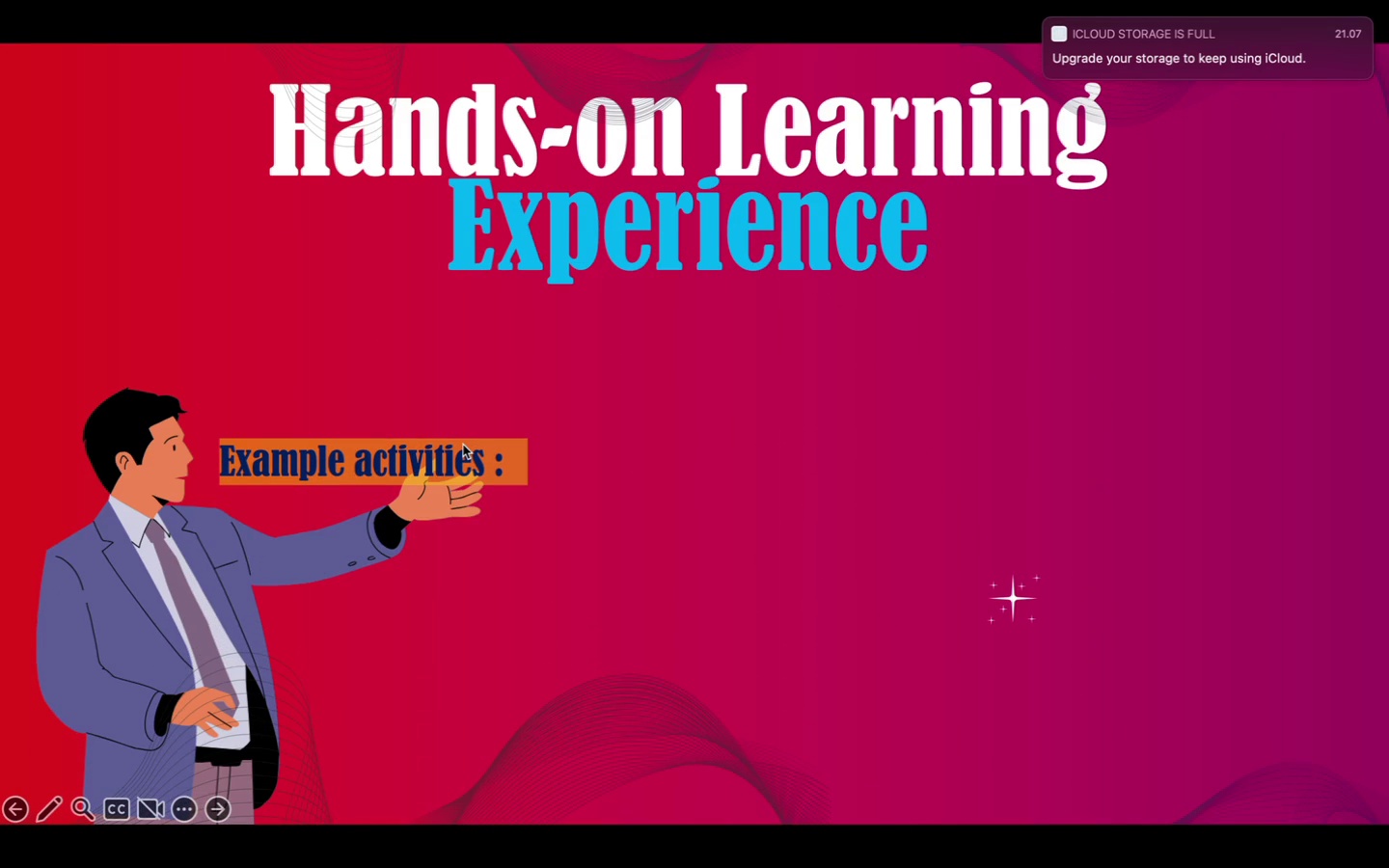 
left_click([466, 448])
 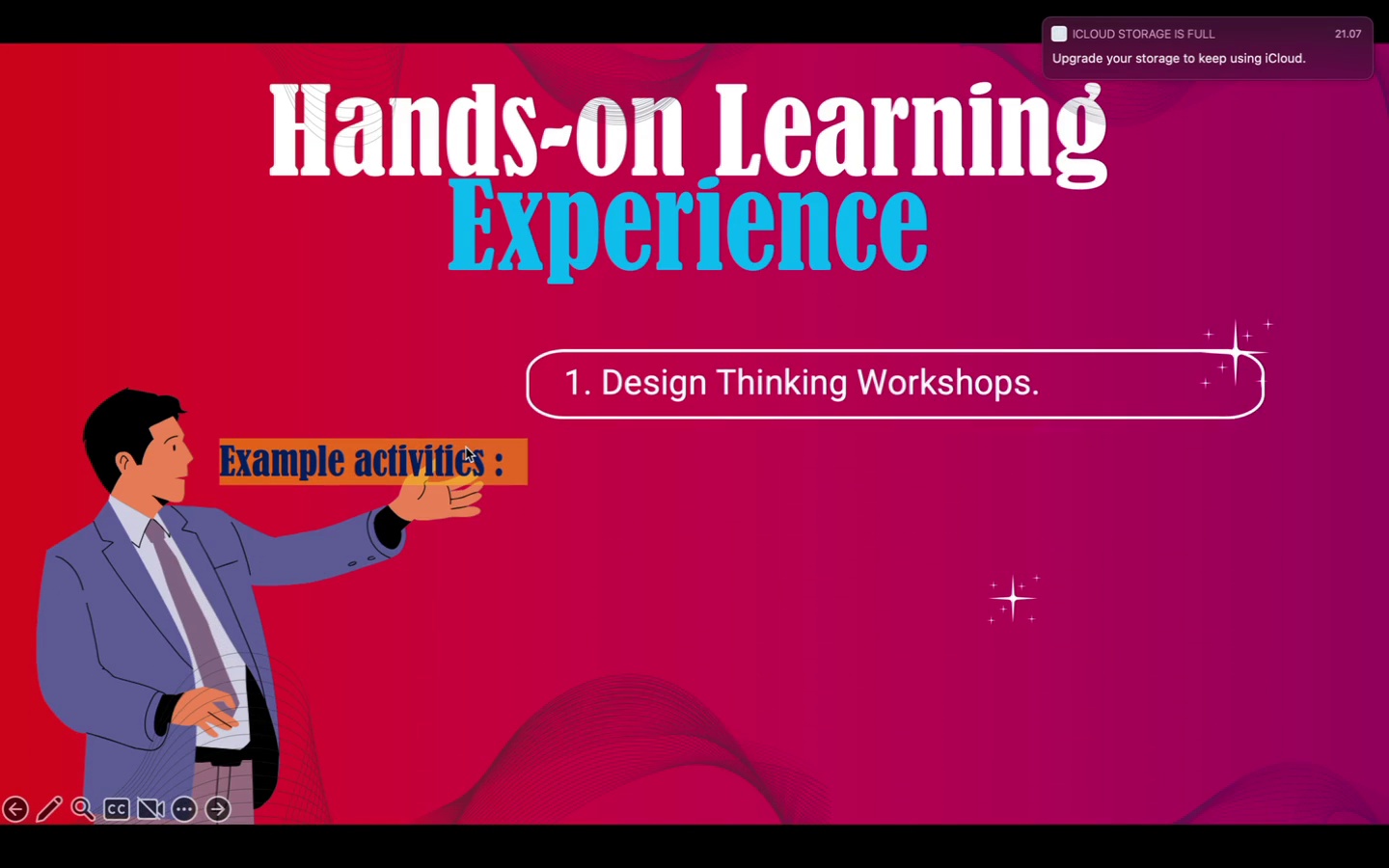 
left_click([466, 448])
 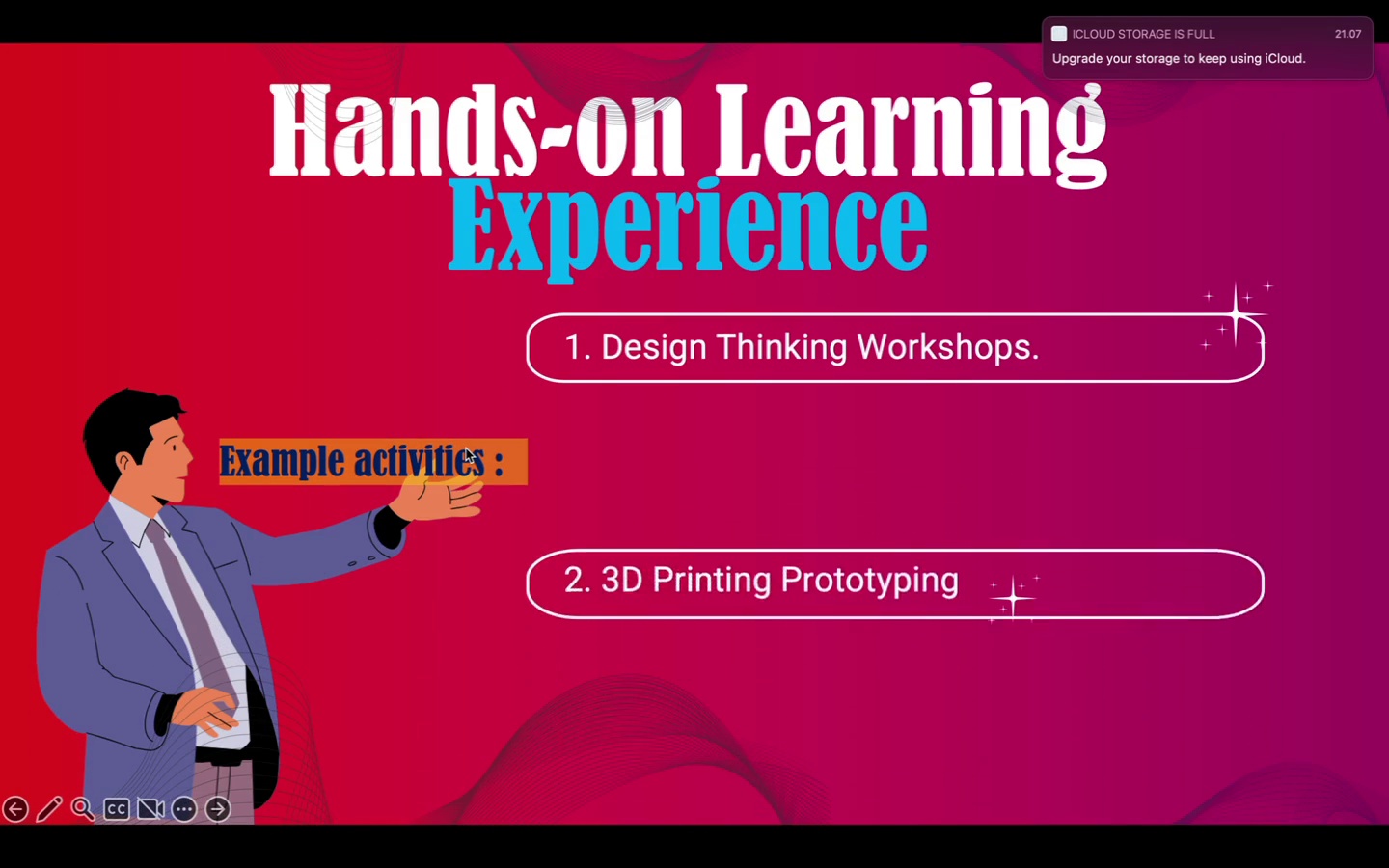 
left_click([467, 450])
 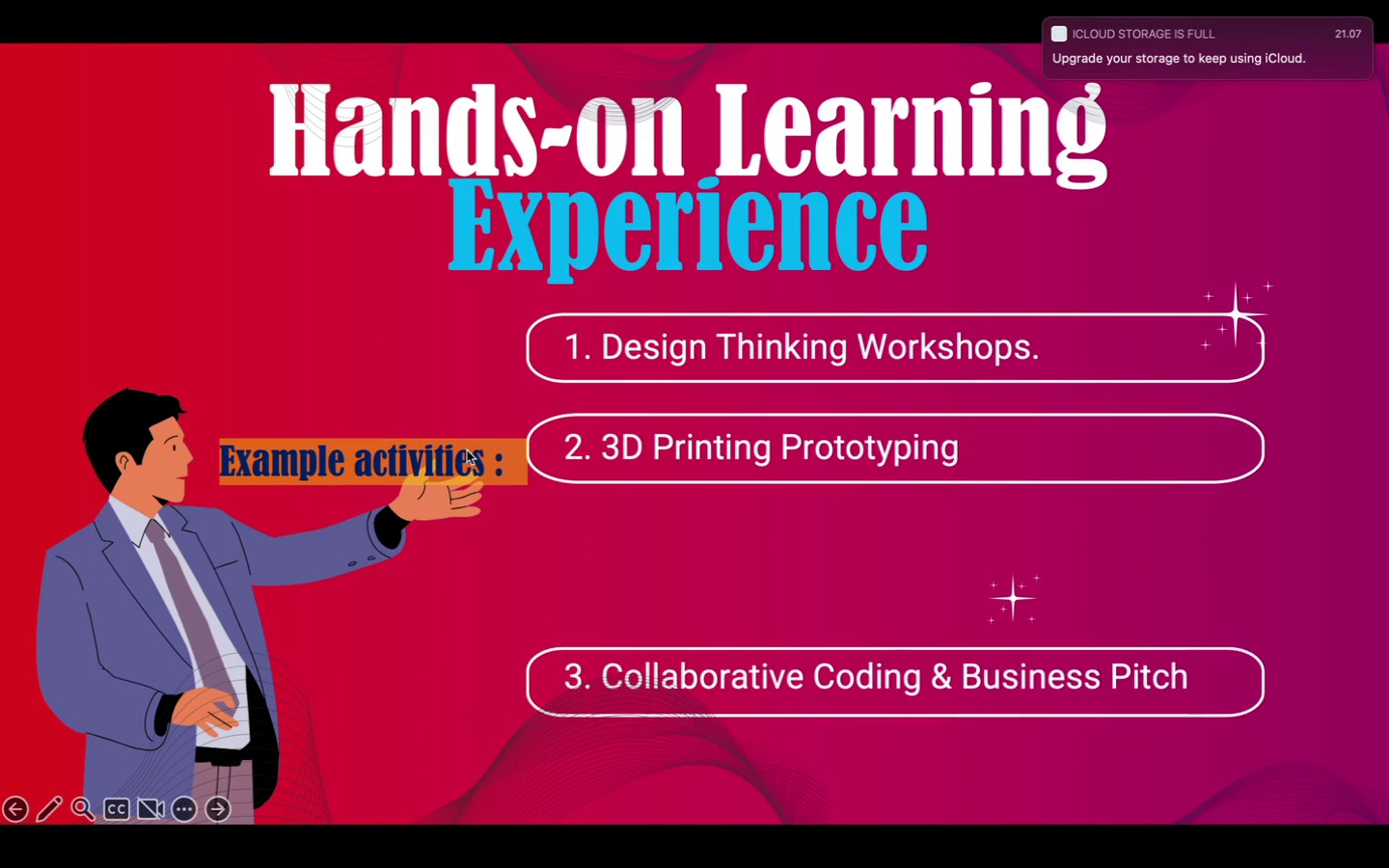 
left_click([469, 451])
 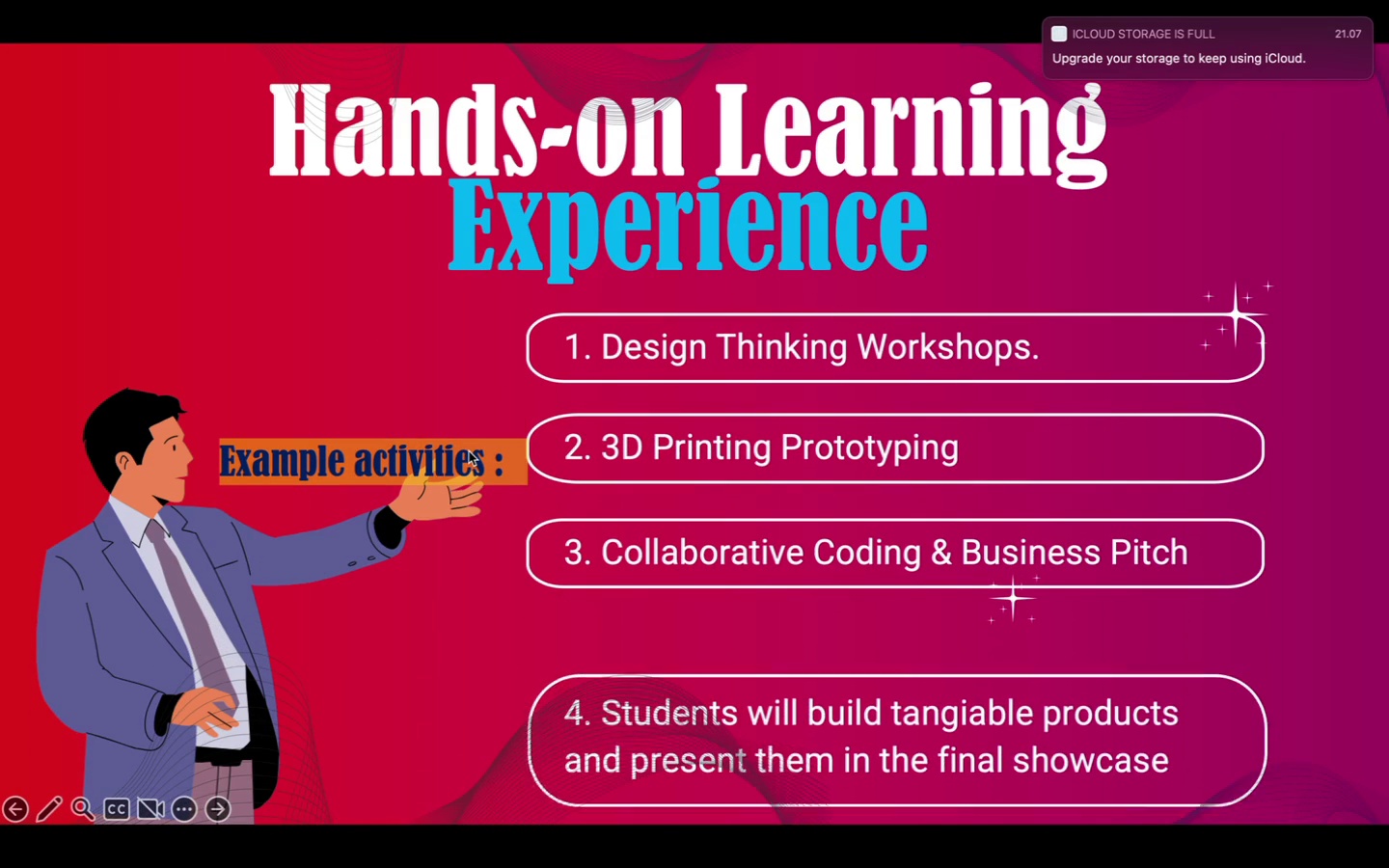 
left_click([472, 453])
 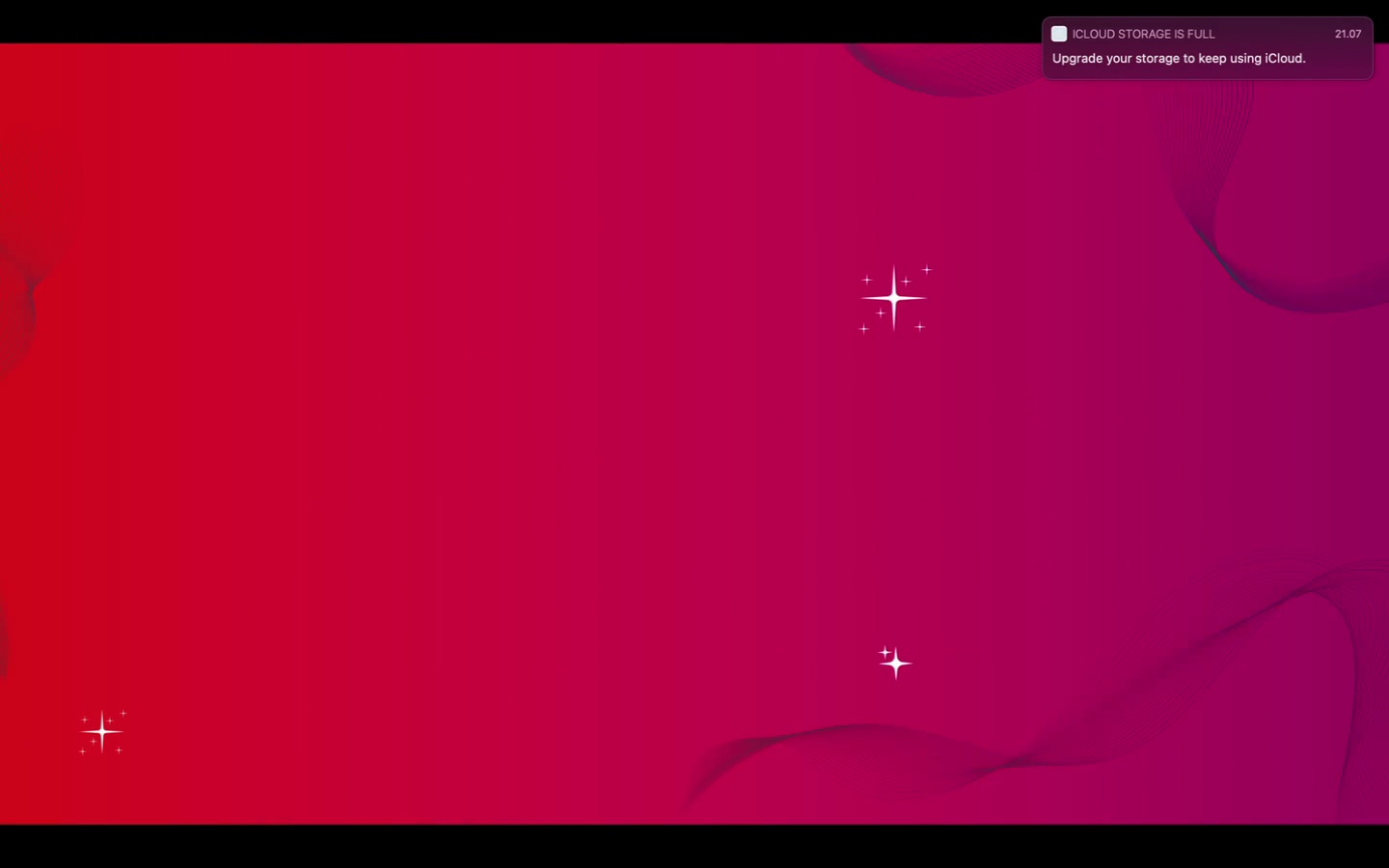 
left_click([475, 456])
 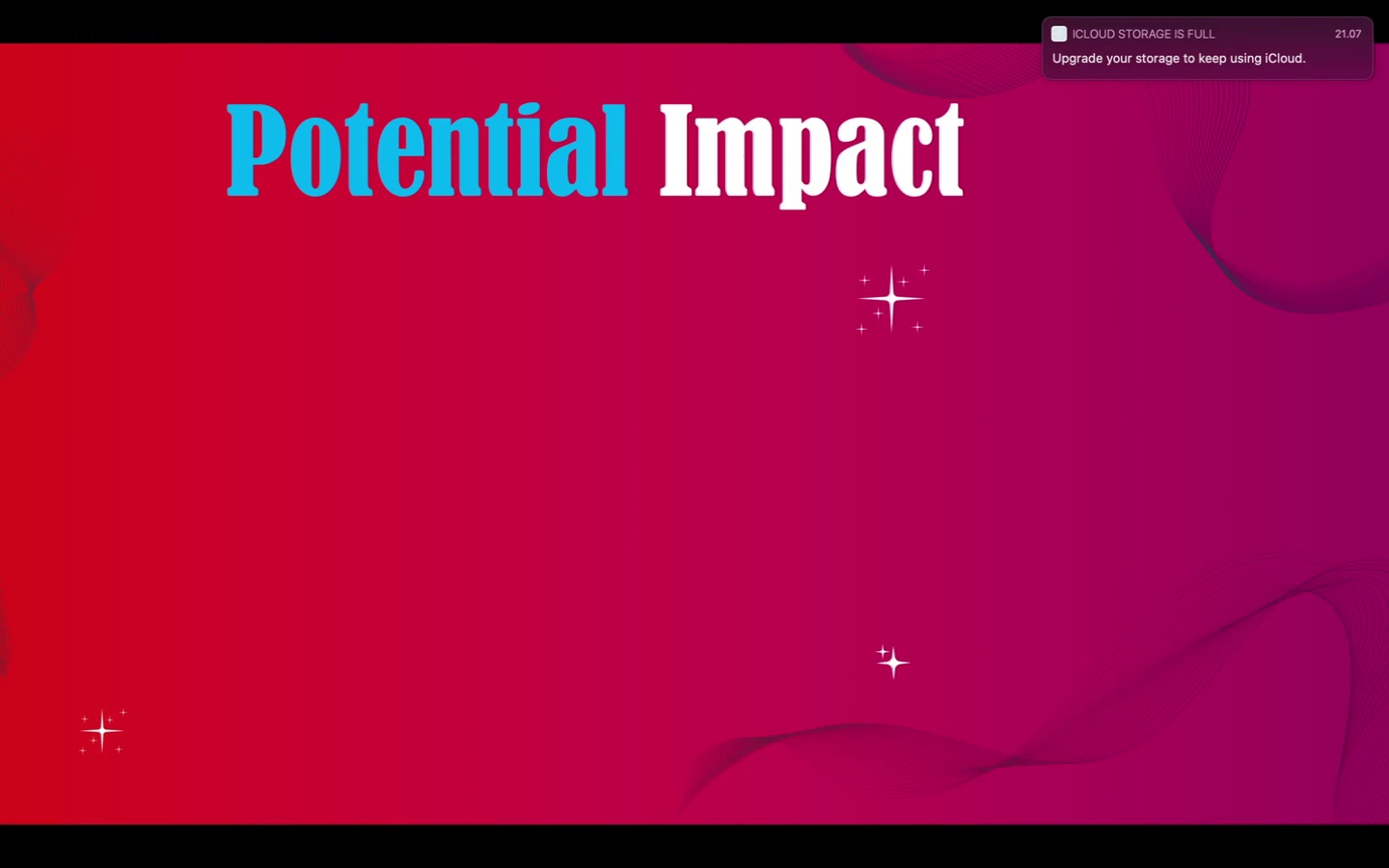 
left_click([478, 461])
 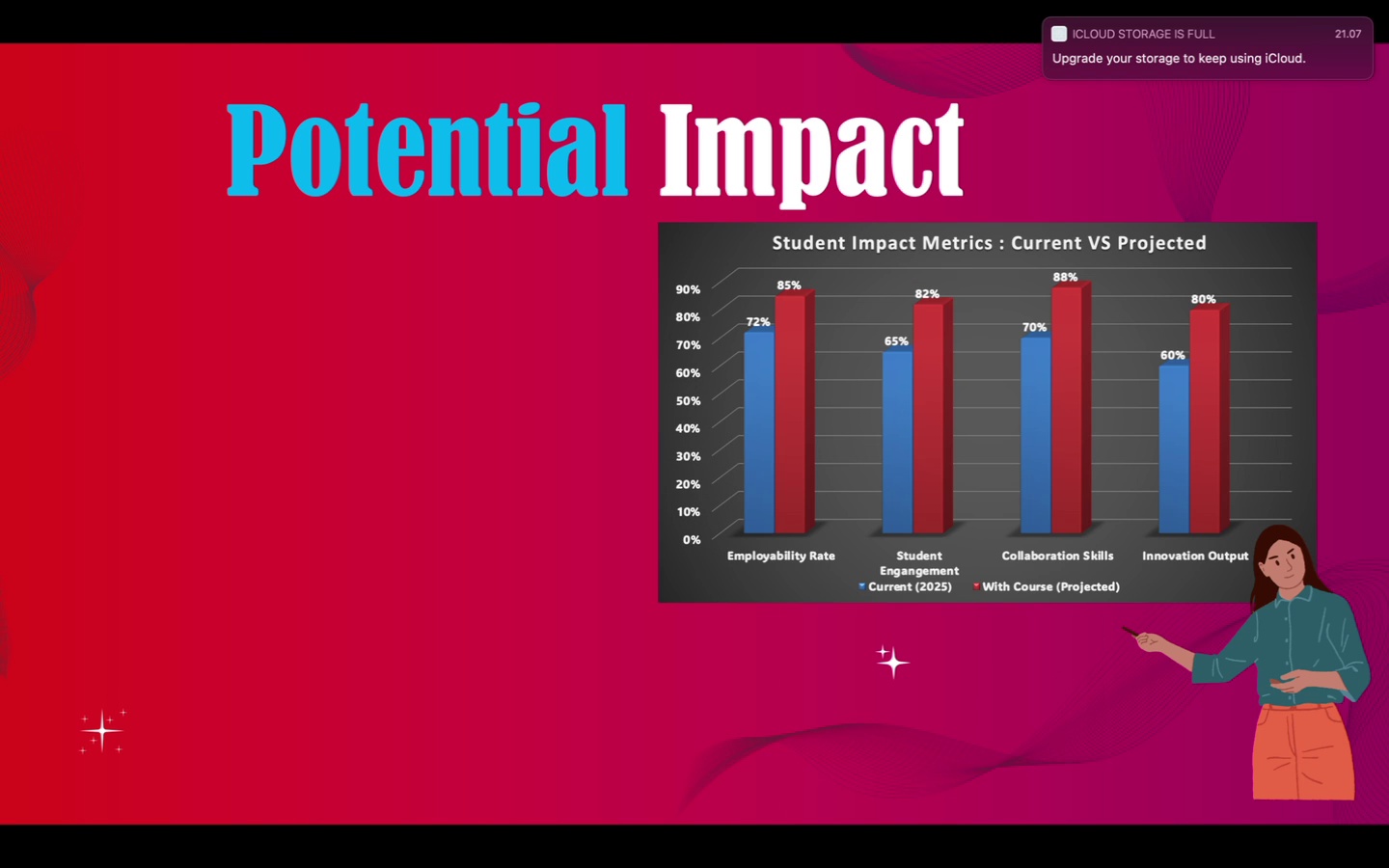 
left_click([479, 463])
 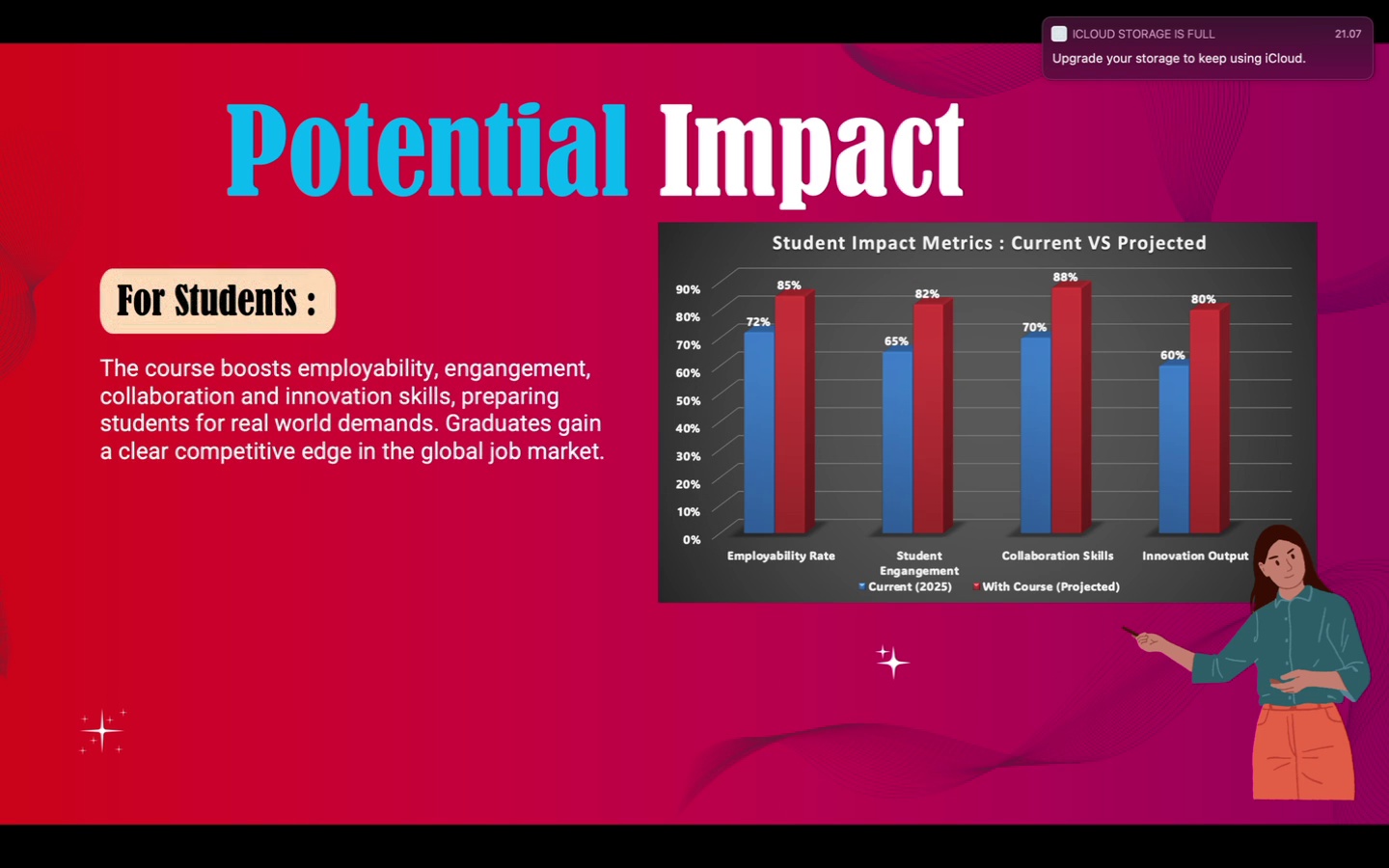 
left_click([482, 465])
 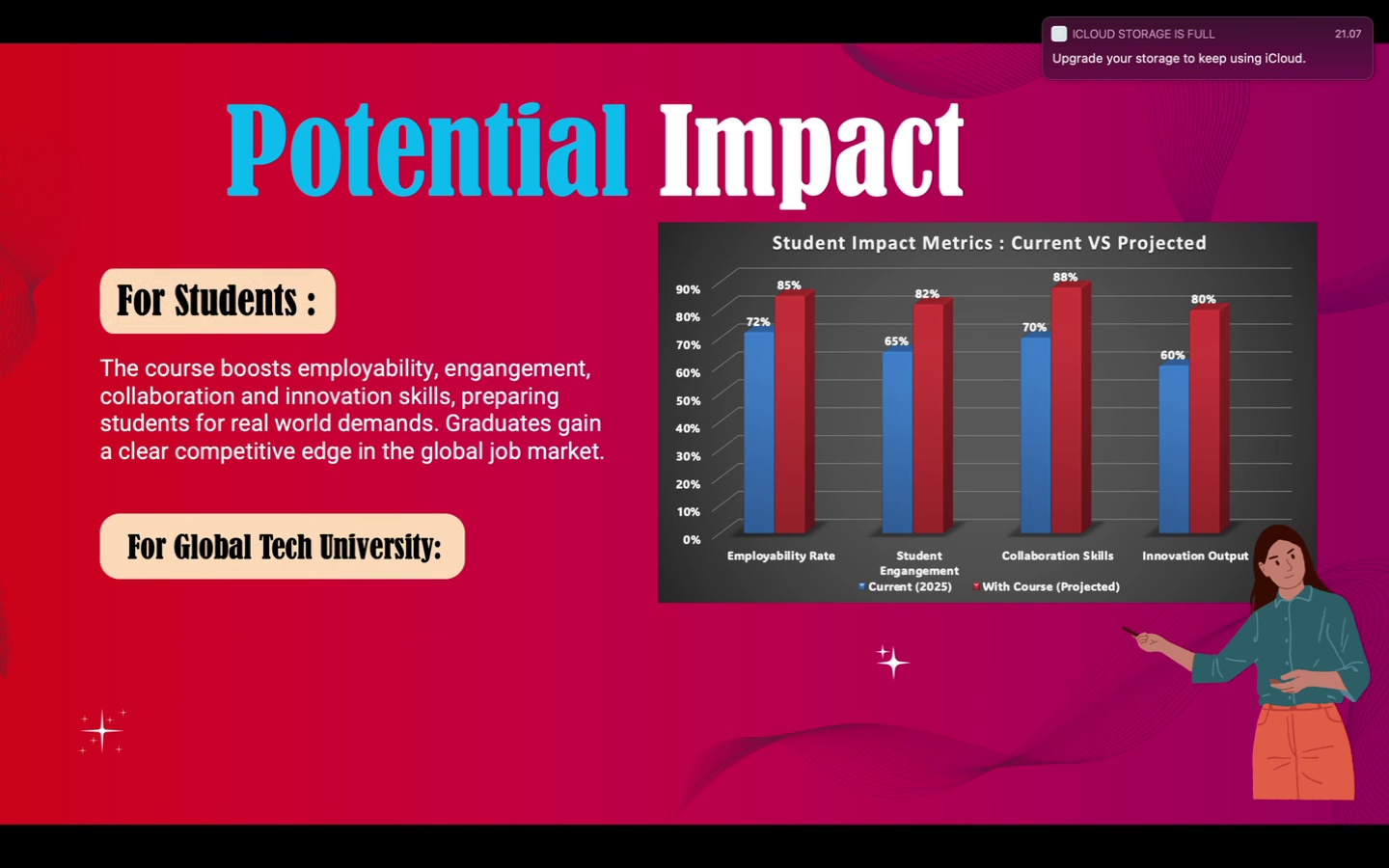 
left_click([485, 469])
 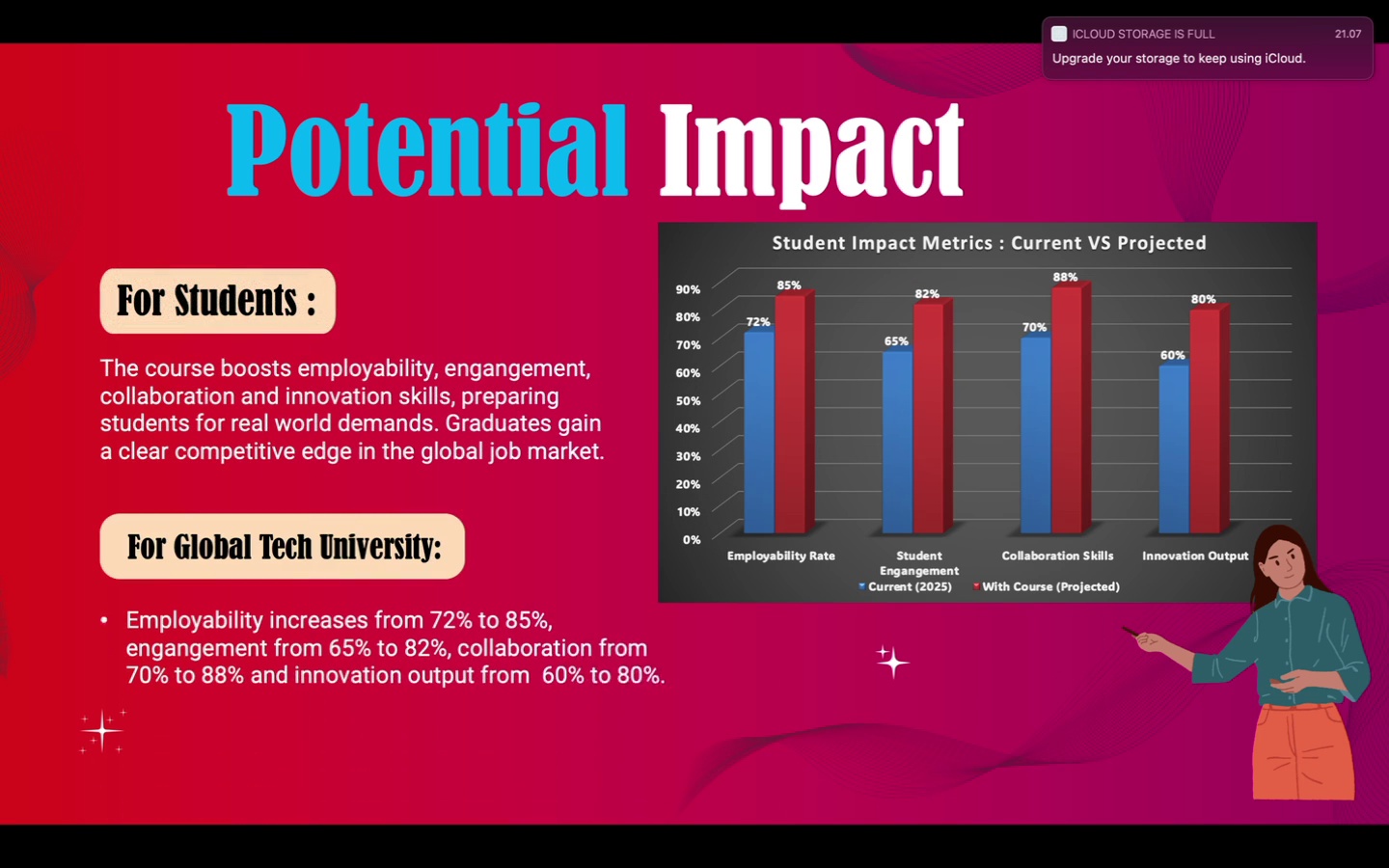 
left_click([487, 473])
 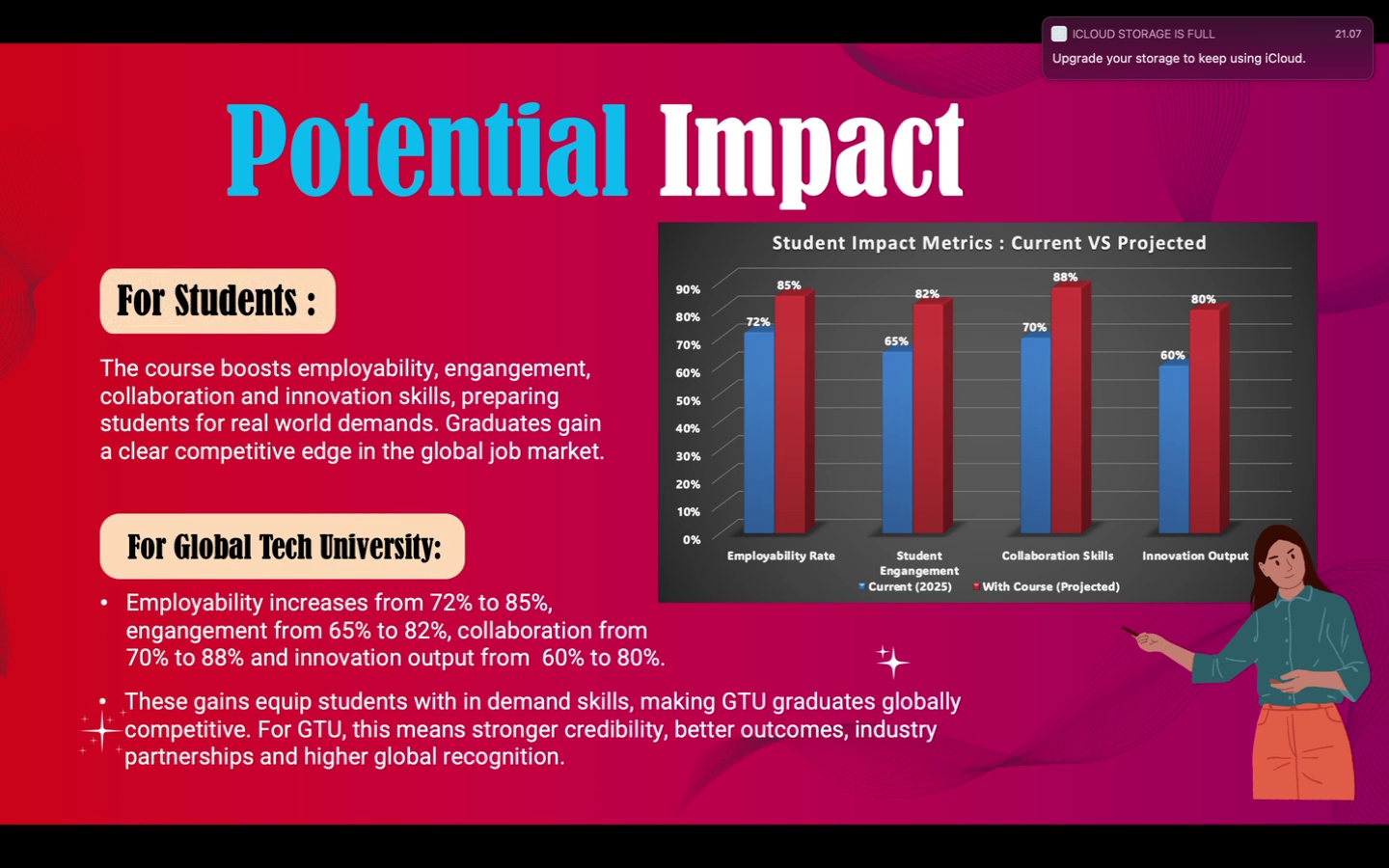 
left_click([492, 475])
 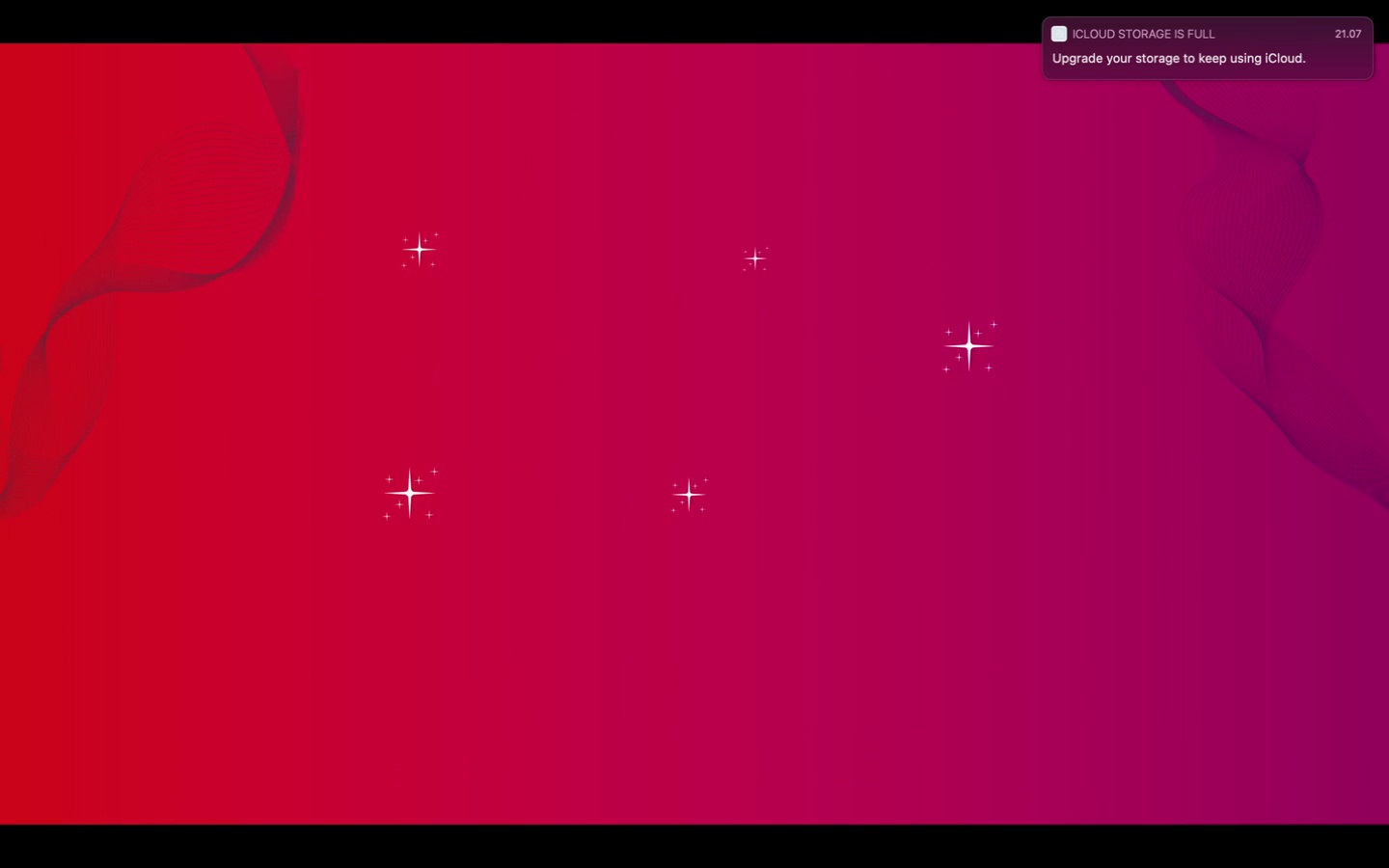 
left_click([498, 481])
 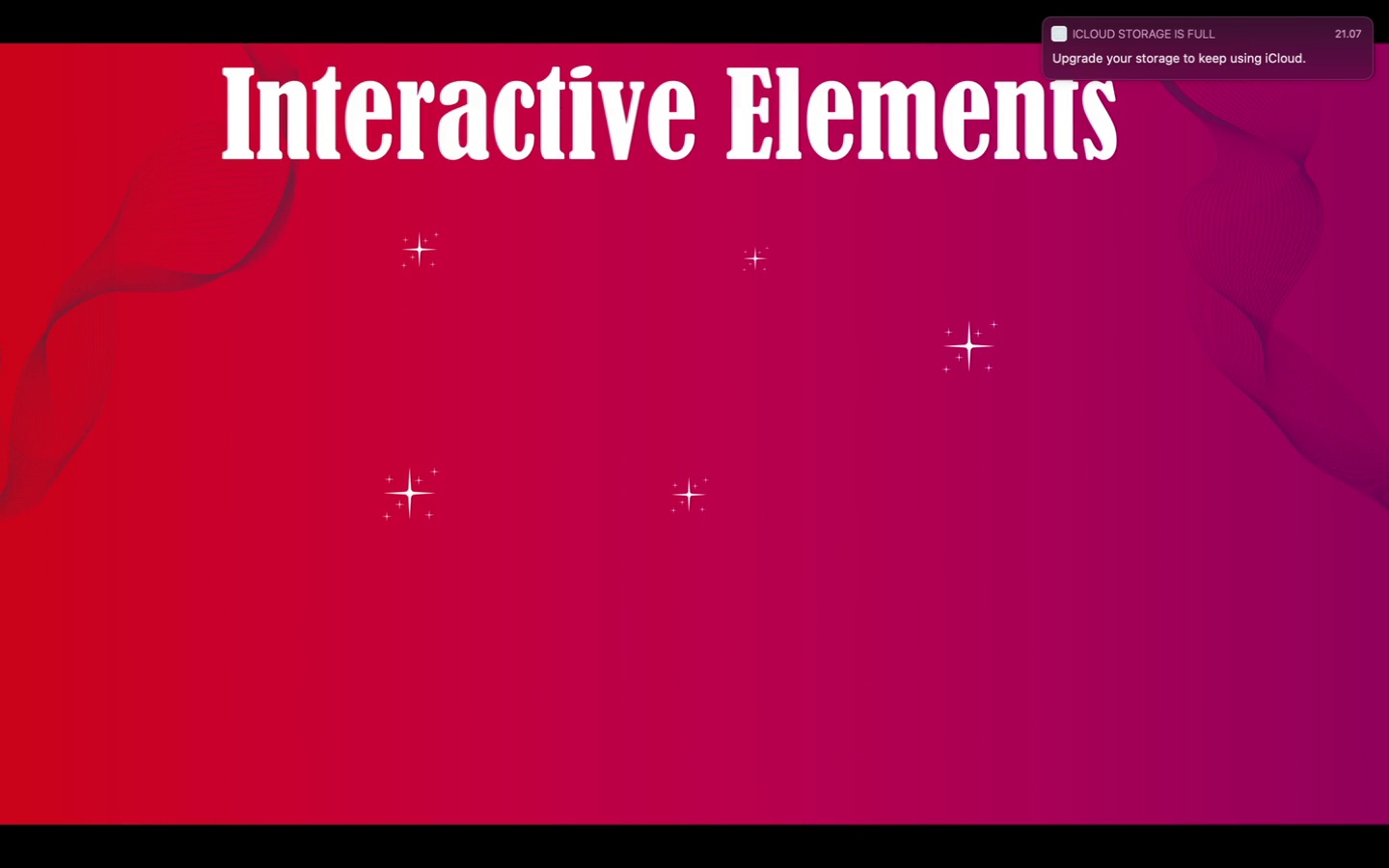 
left_click([500, 485])
 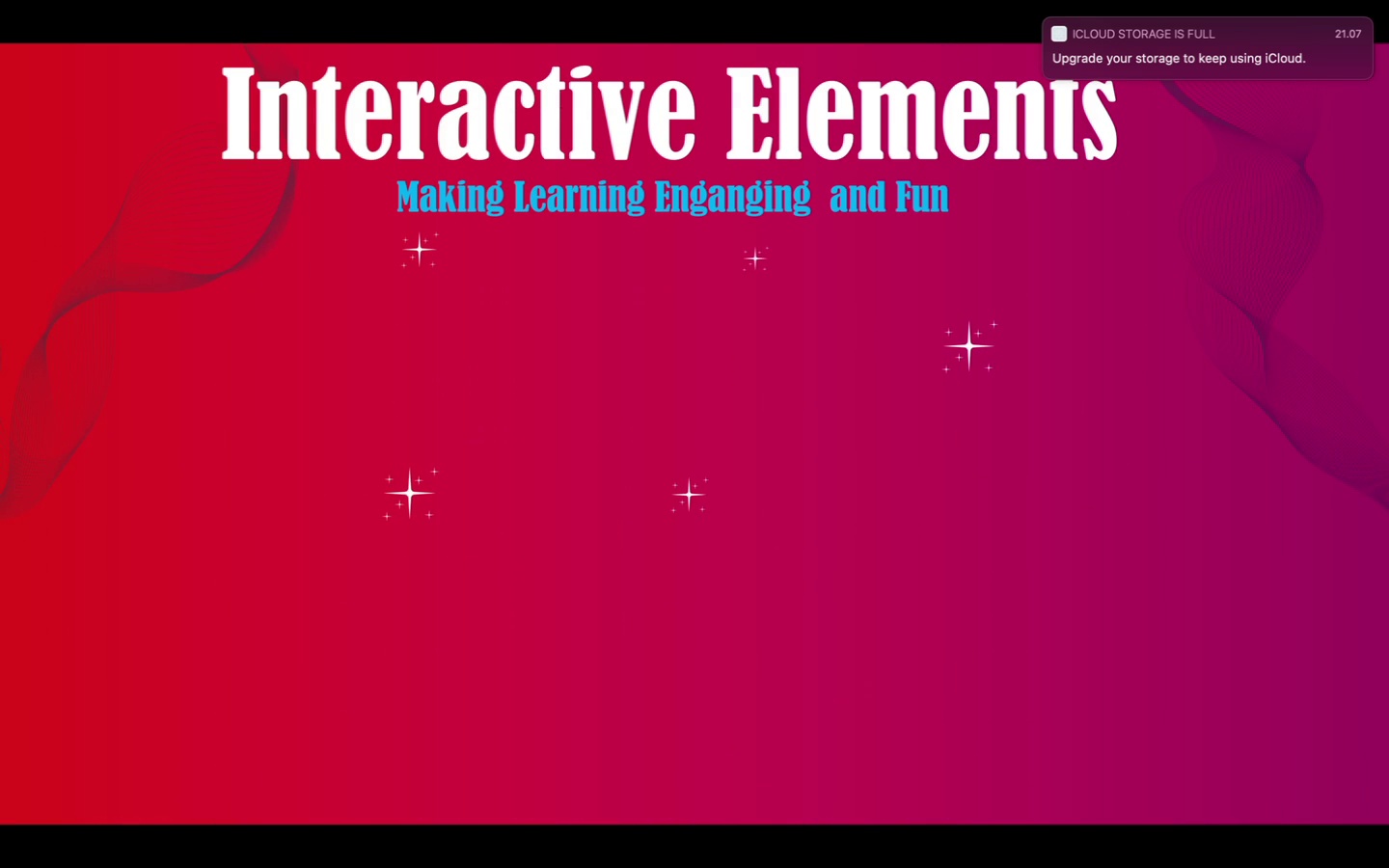 
left_click([503, 489])
 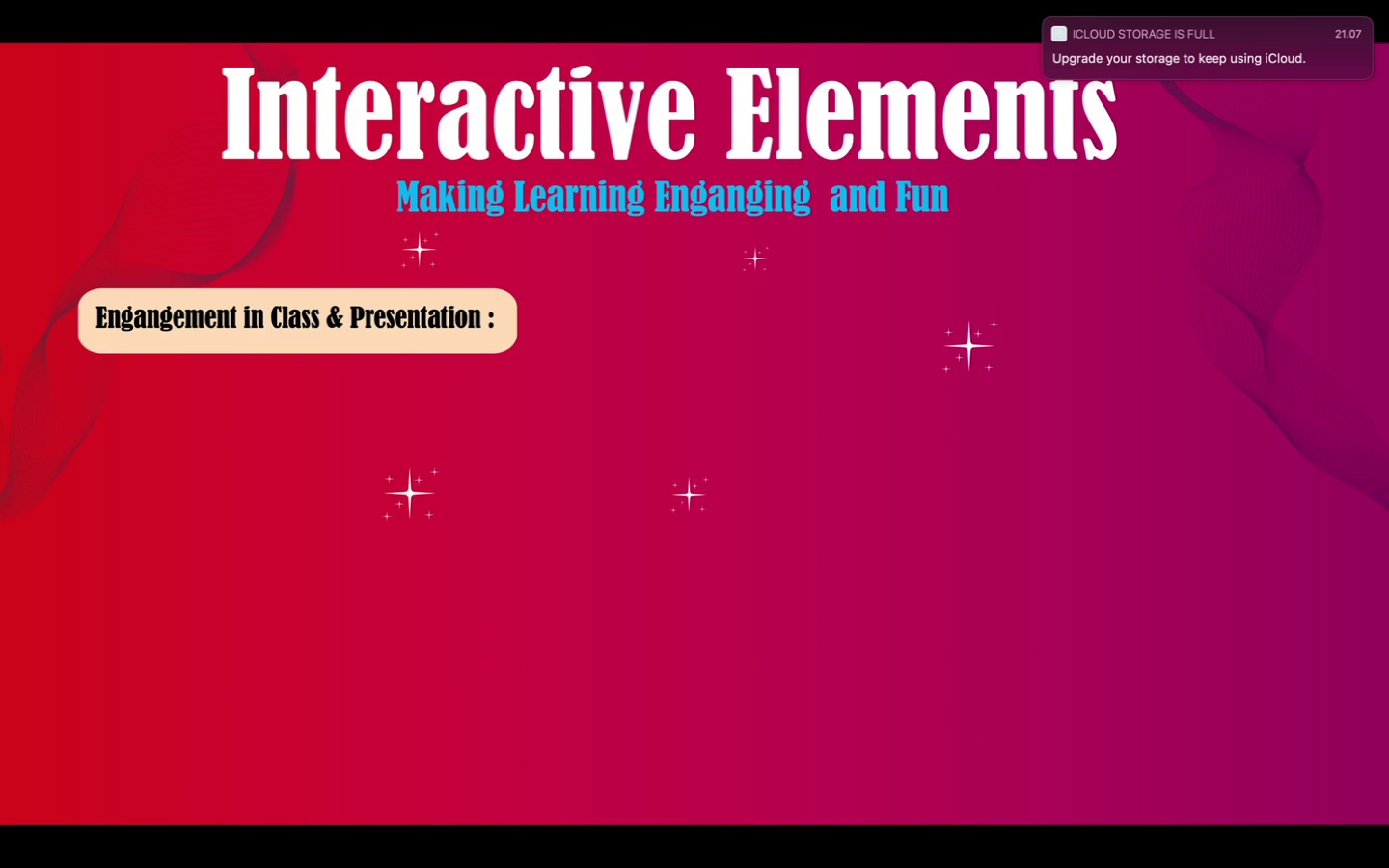 
left_click([505, 493])
 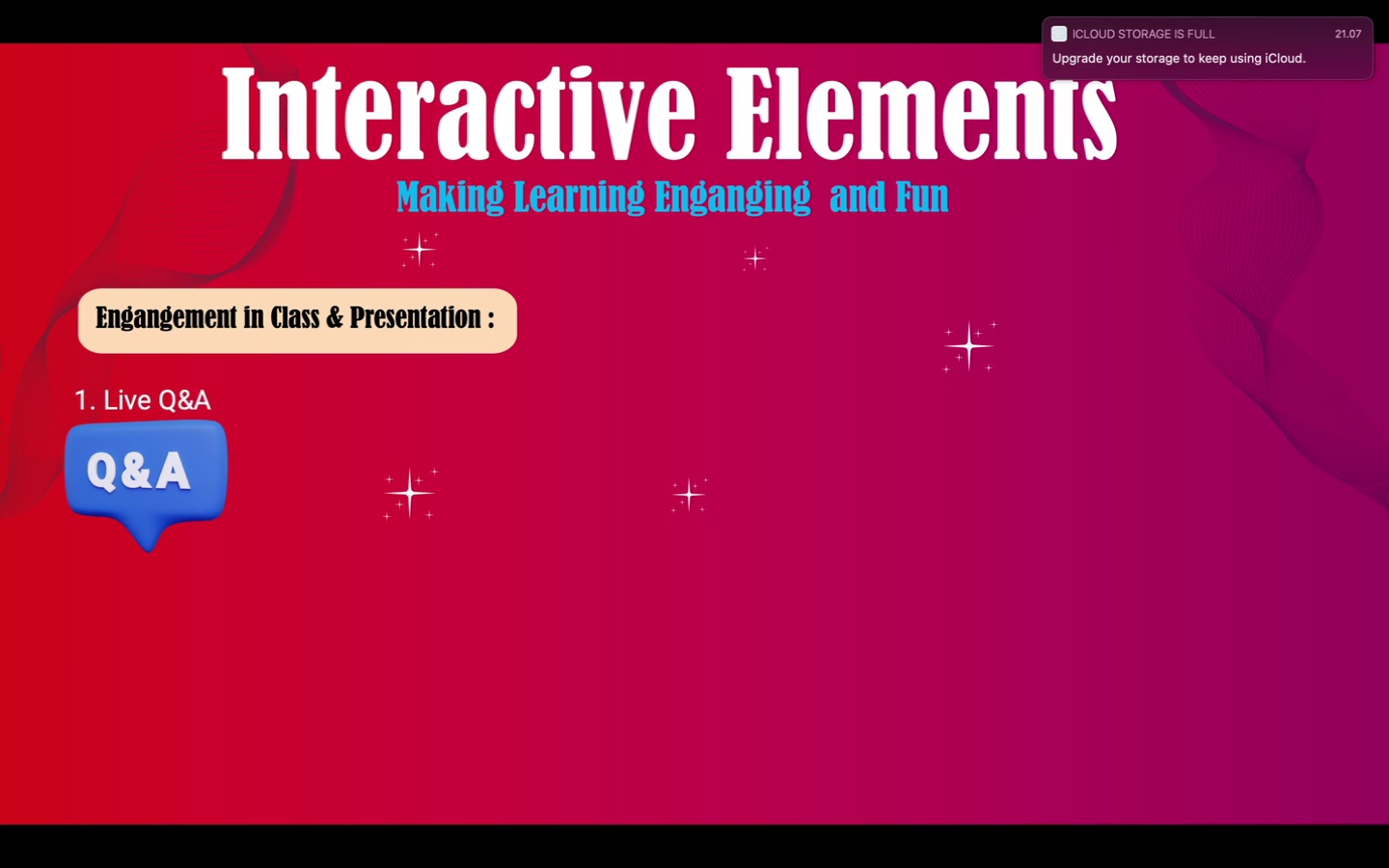 
left_click([508, 497])
 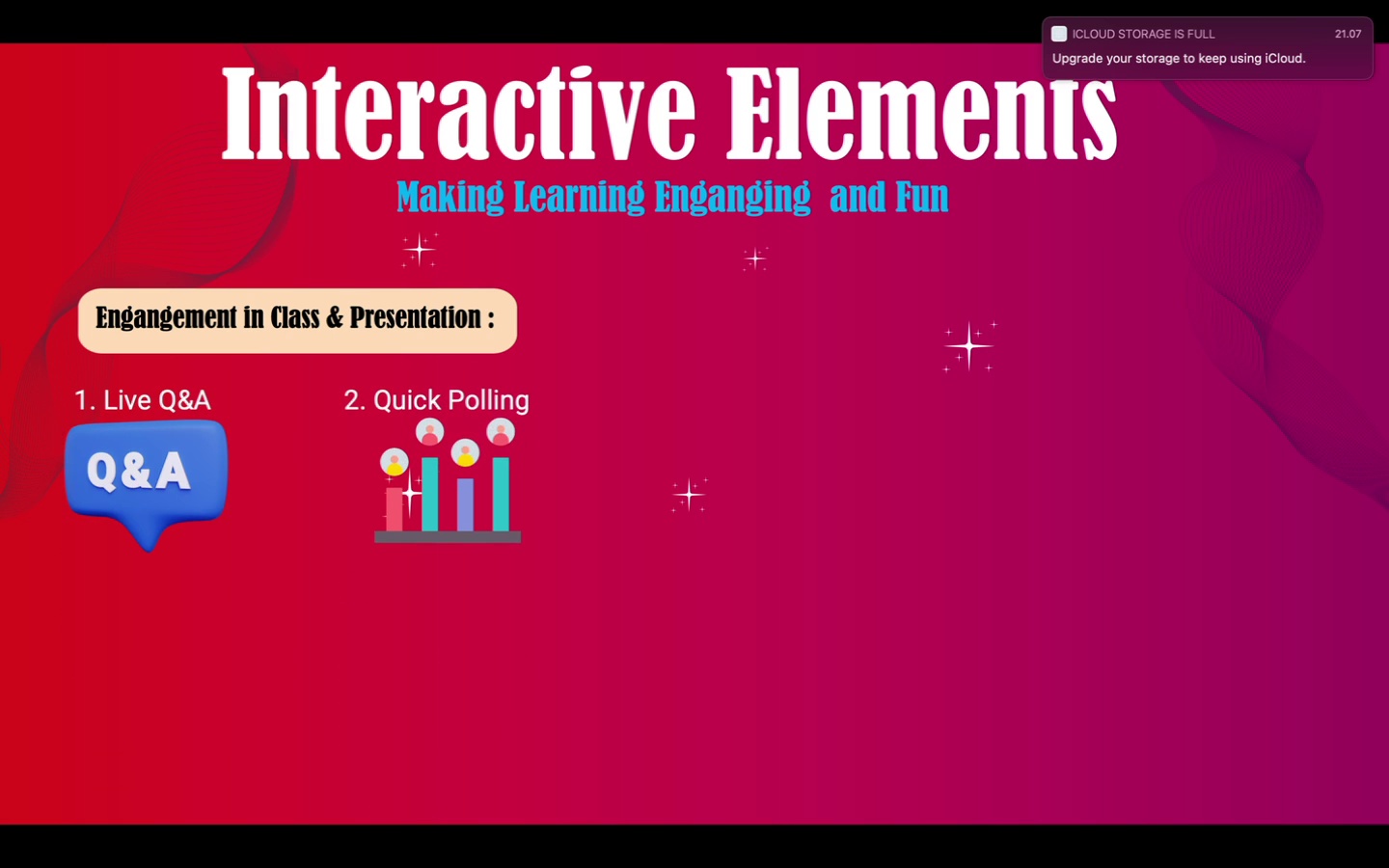 
left_click([511, 501])
 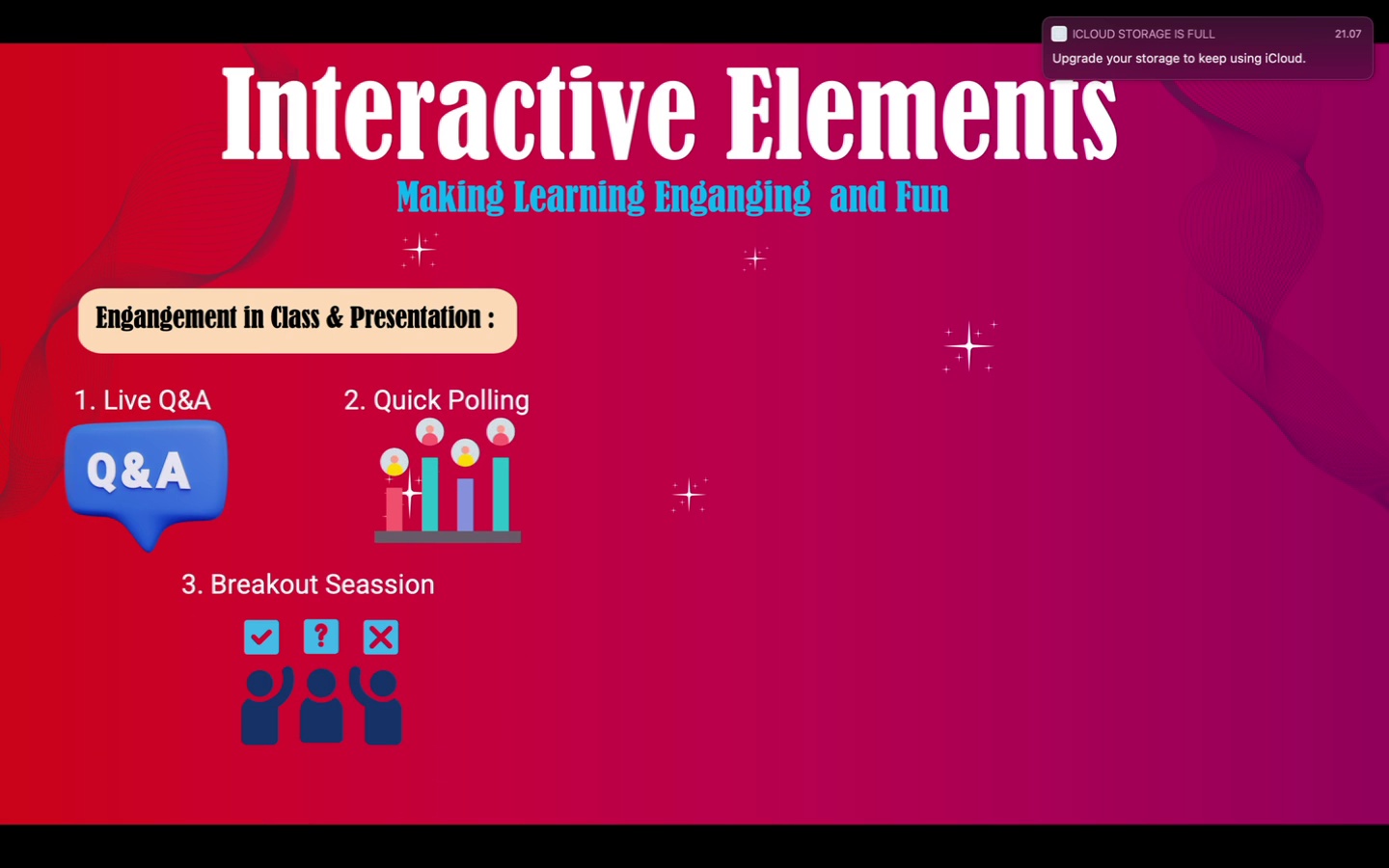 
left_click([514, 503])
 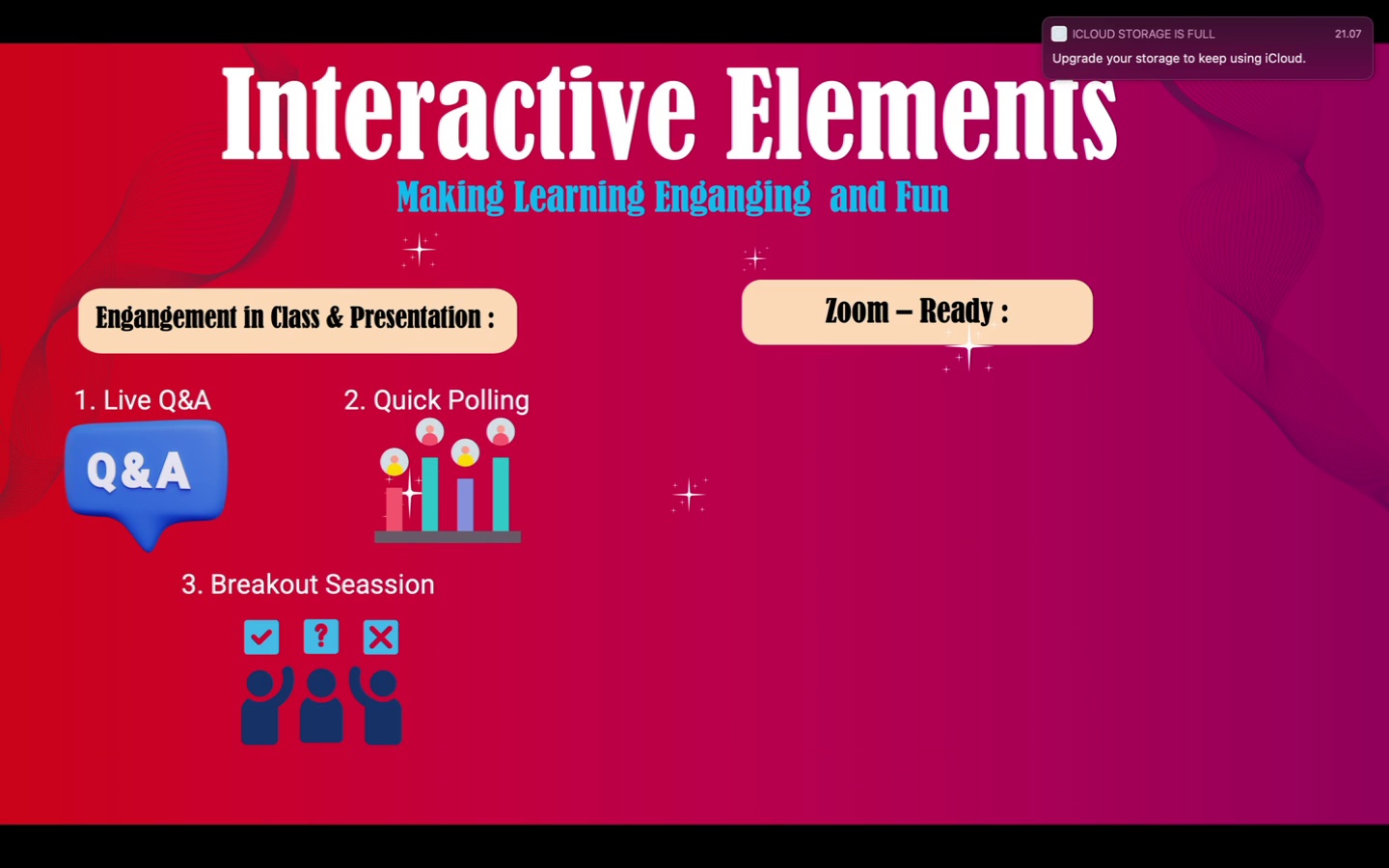 
left_click([517, 508])
 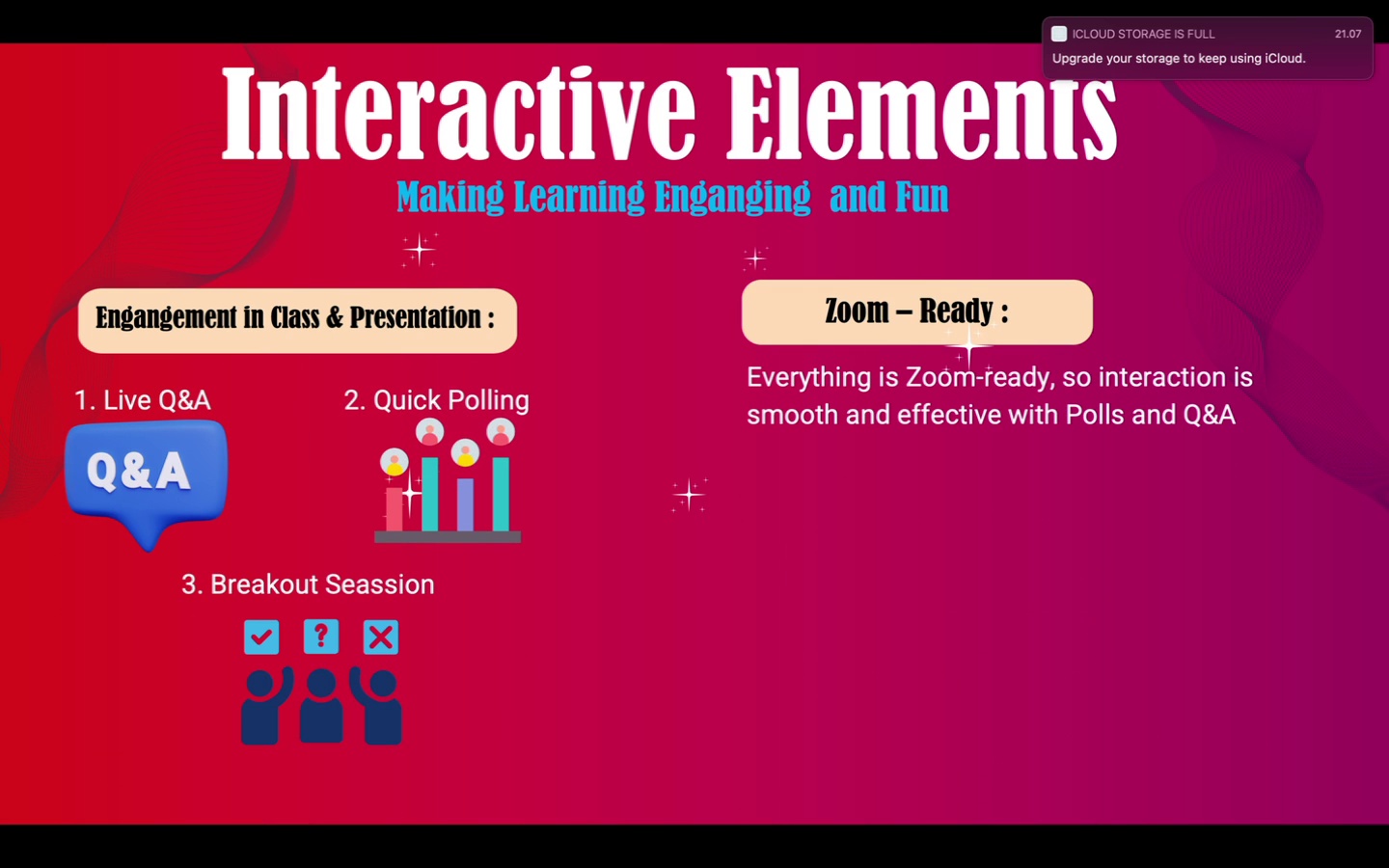 
left_click([518, 511])
 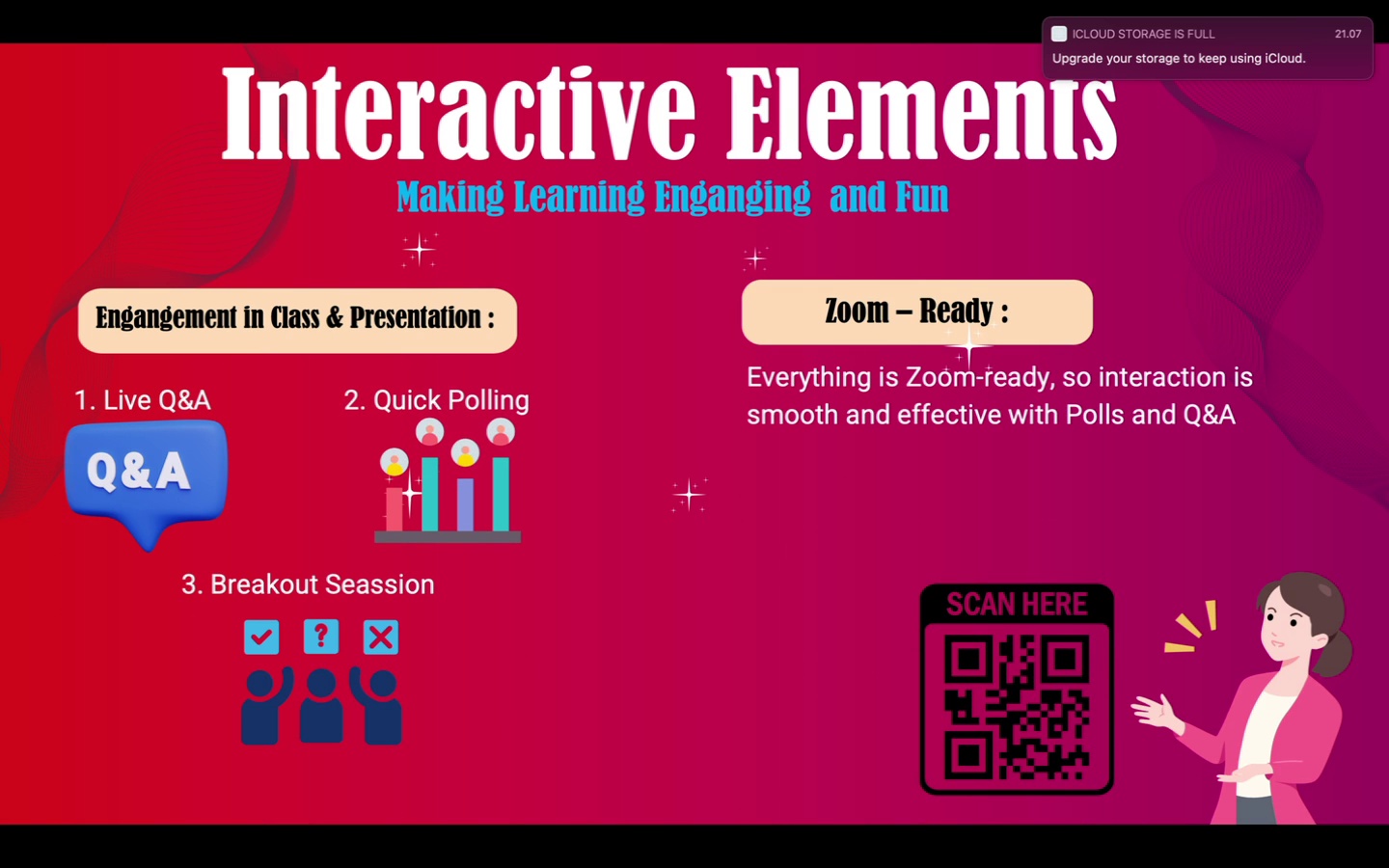 
left_click([519, 513])
 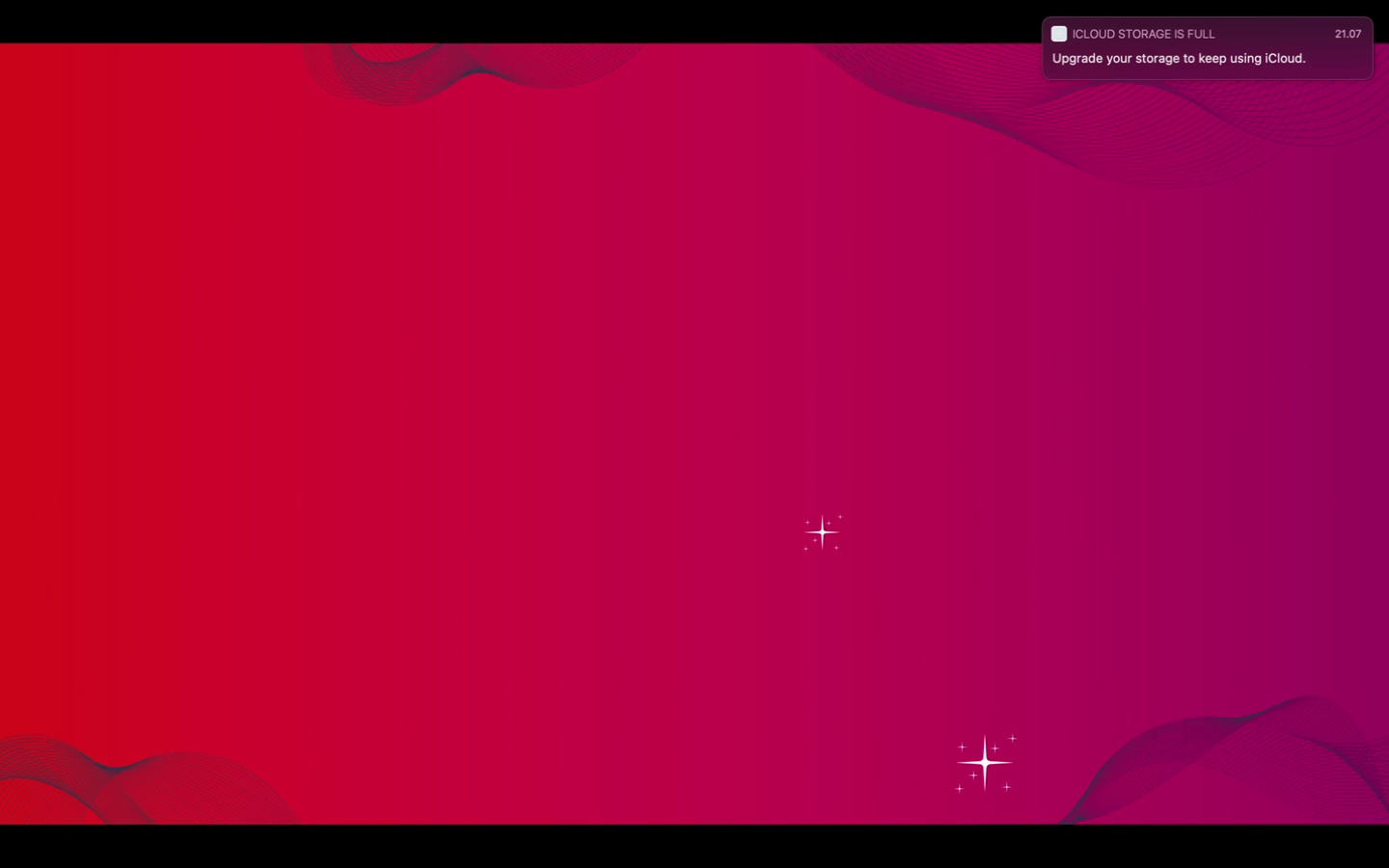 
left_click([525, 524])
 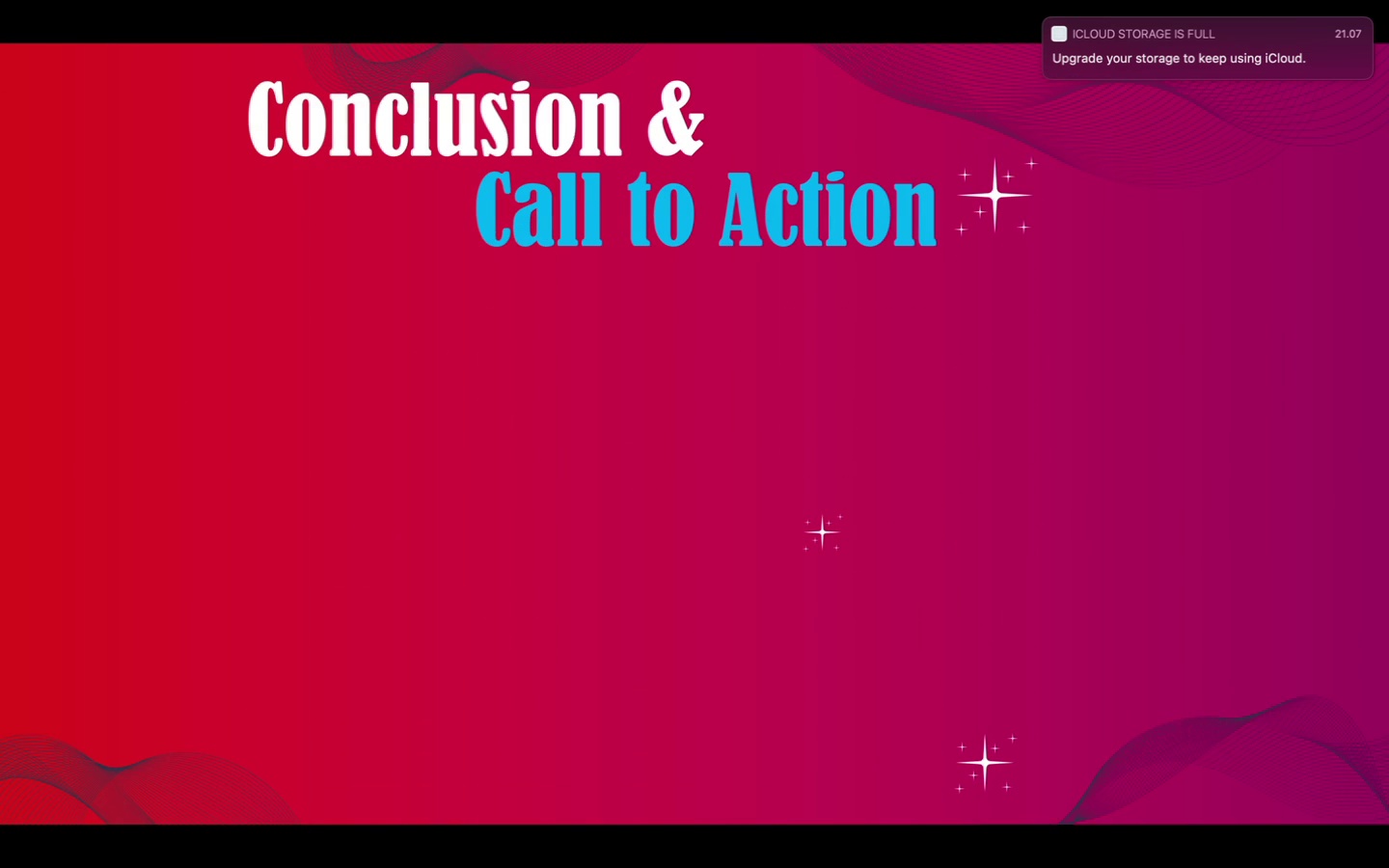 
left_click([526, 526])
 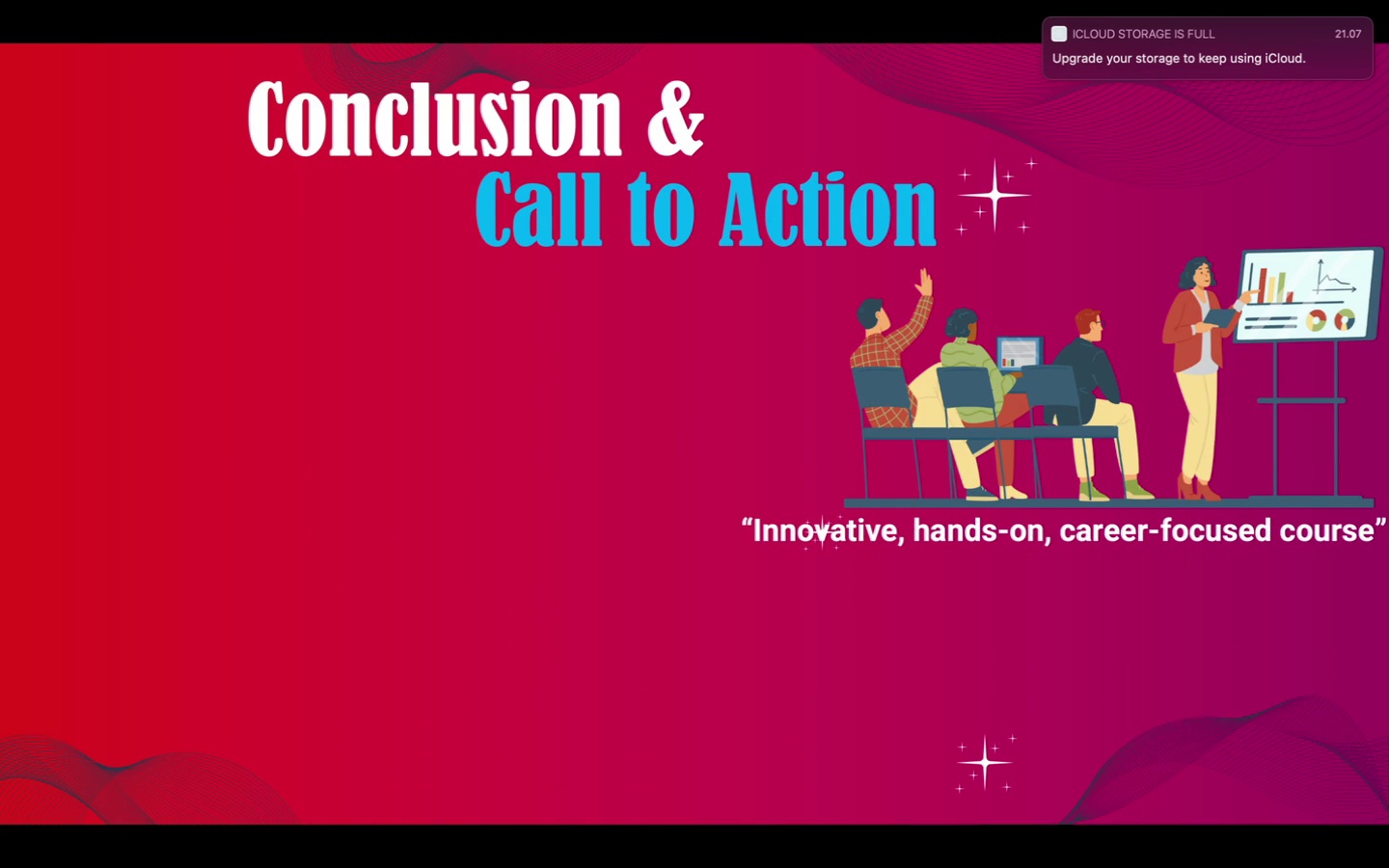 
left_click([529, 530])
 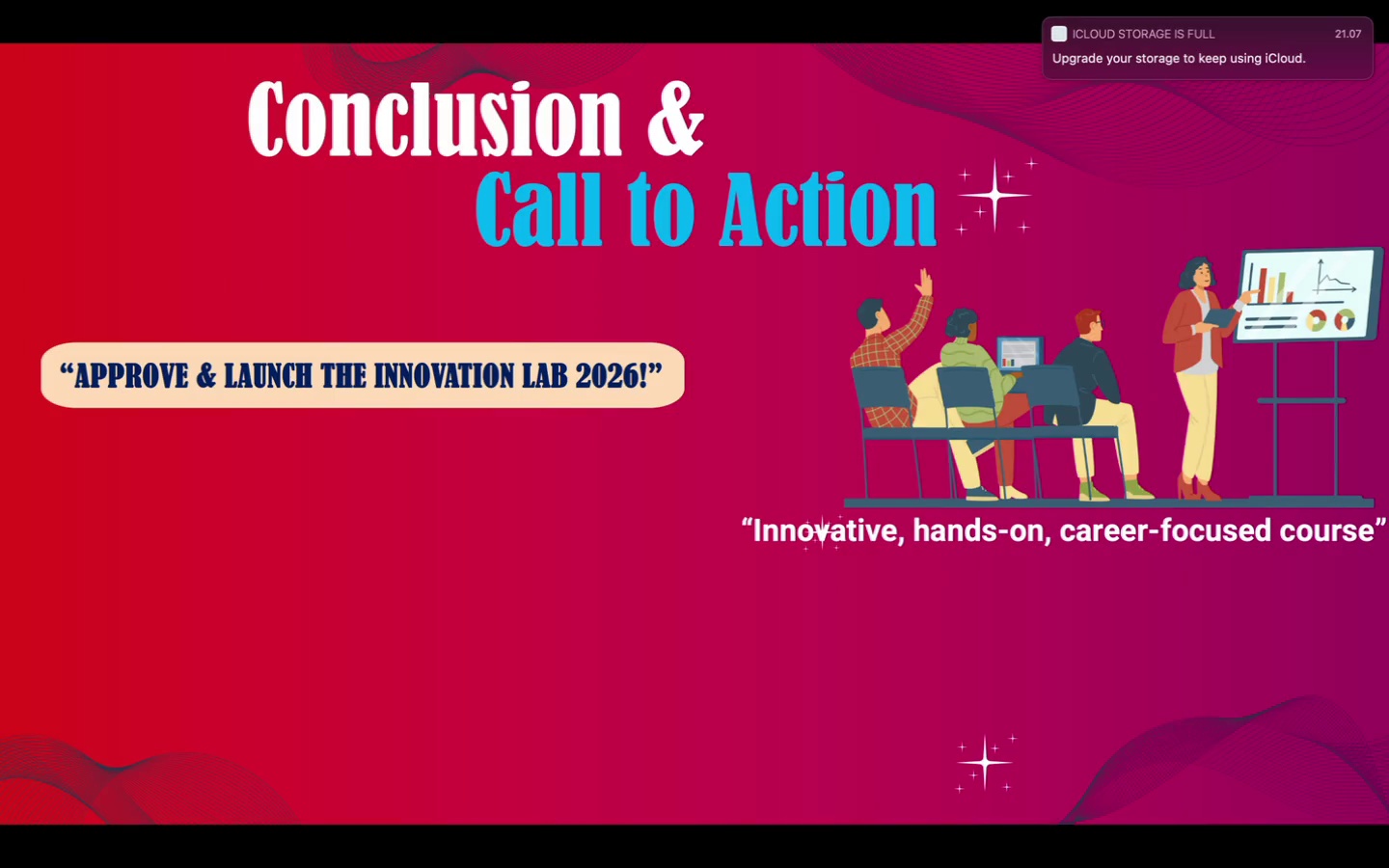 
left_click([530, 535])
 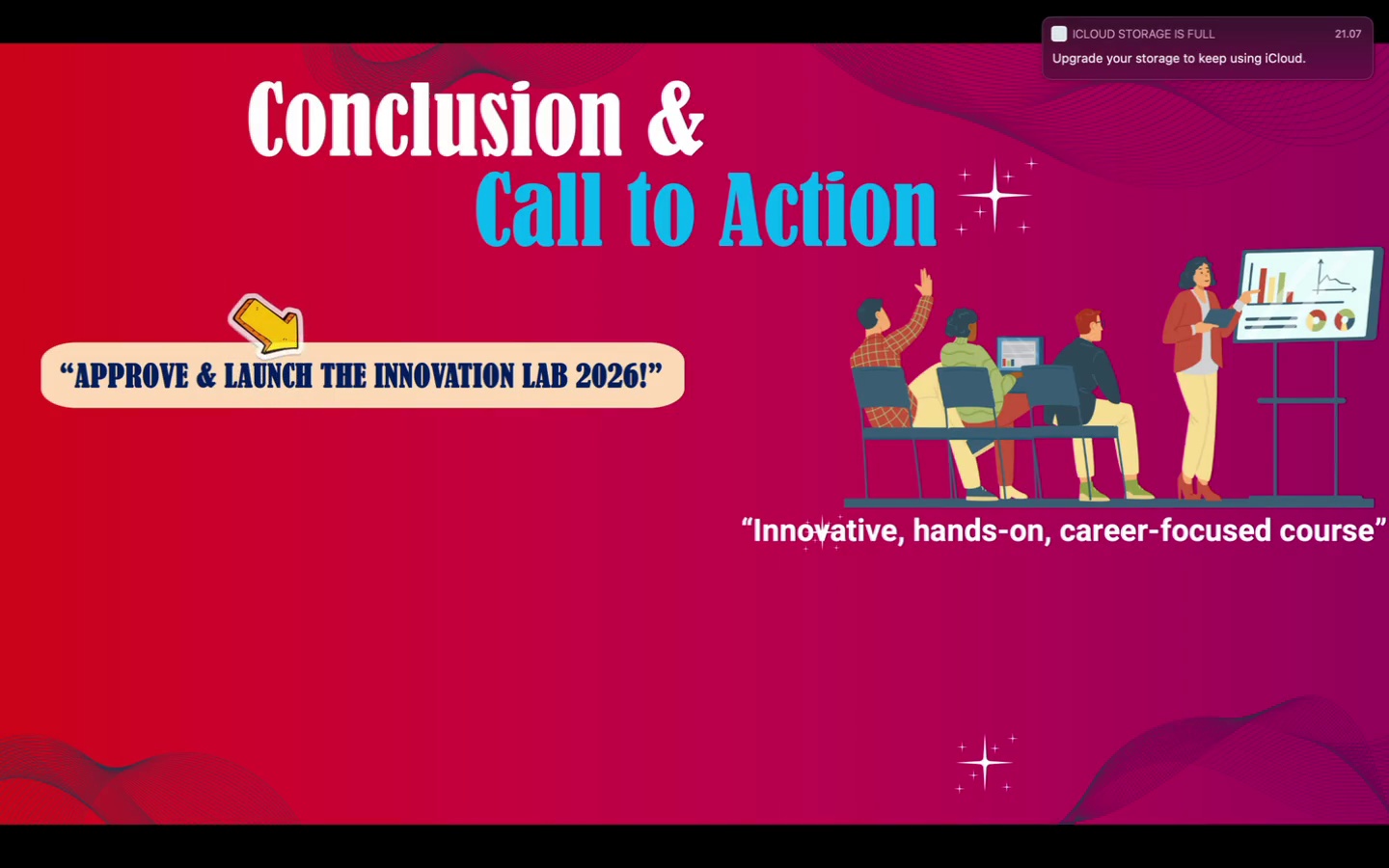 
wait(11.33)
 